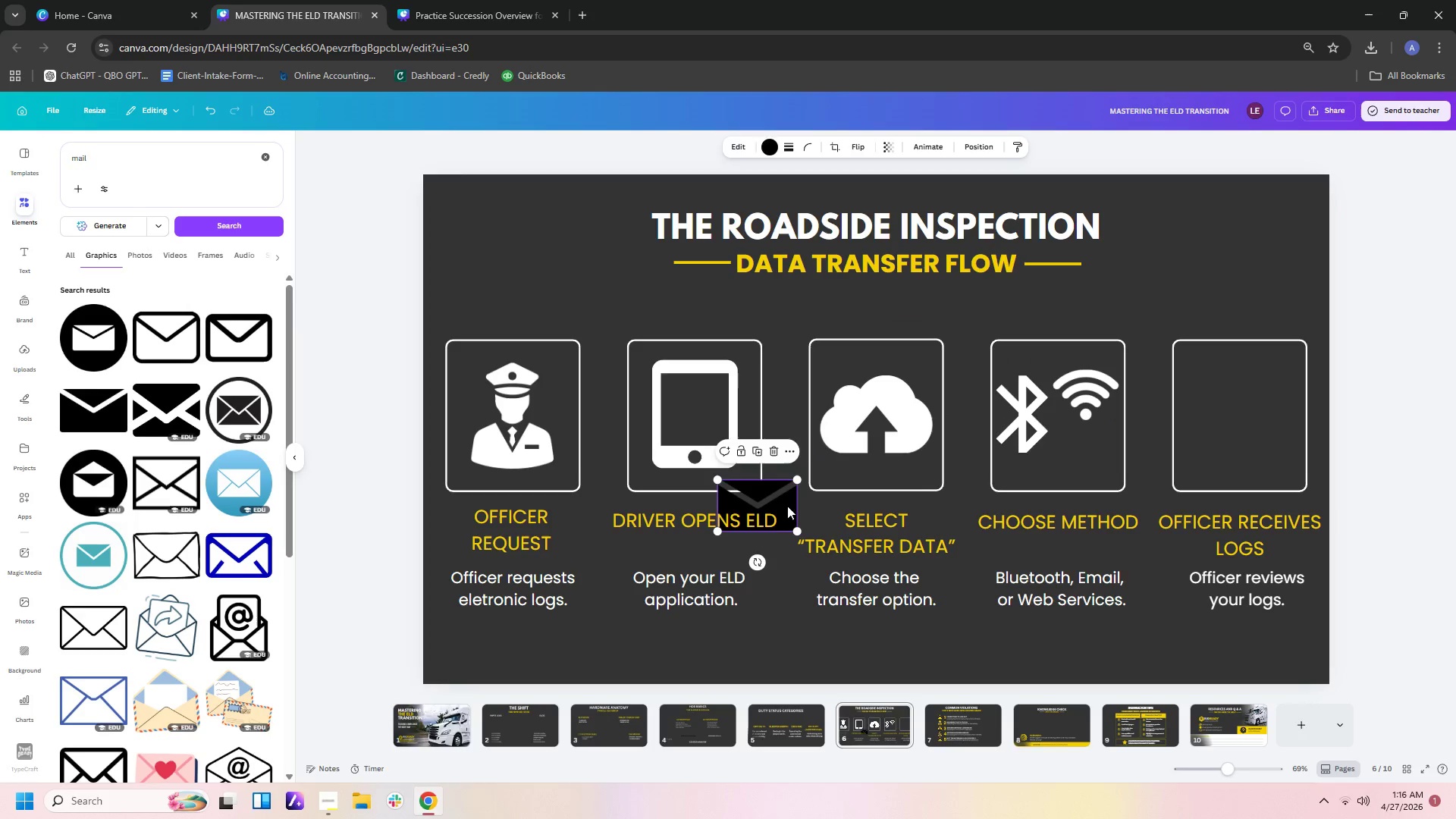 
left_click_drag(start_coordinate=[787, 506], to_coordinate=[1126, 460])
 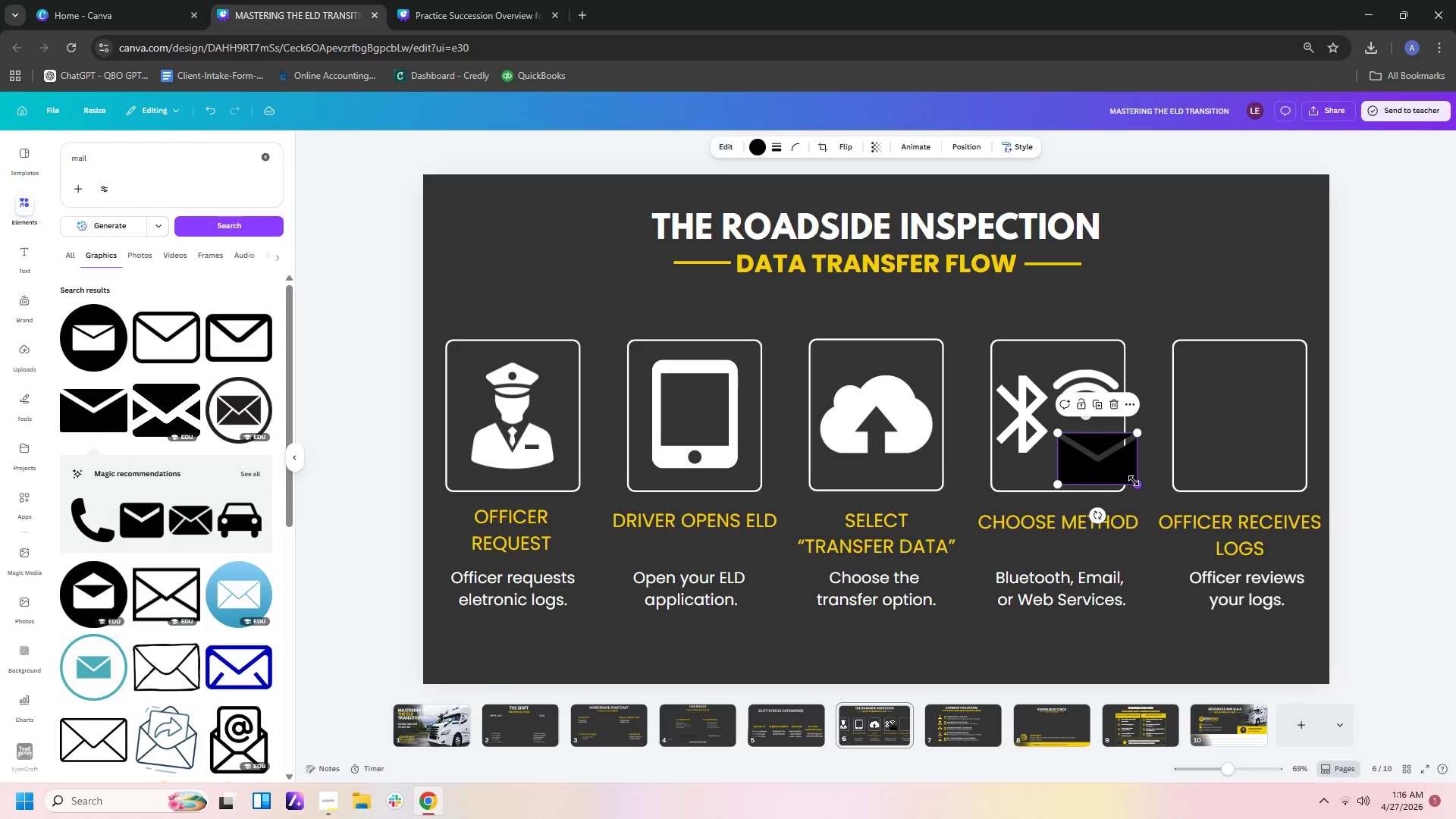 
left_click_drag(start_coordinate=[1134, 481], to_coordinate=[1110, 467])
 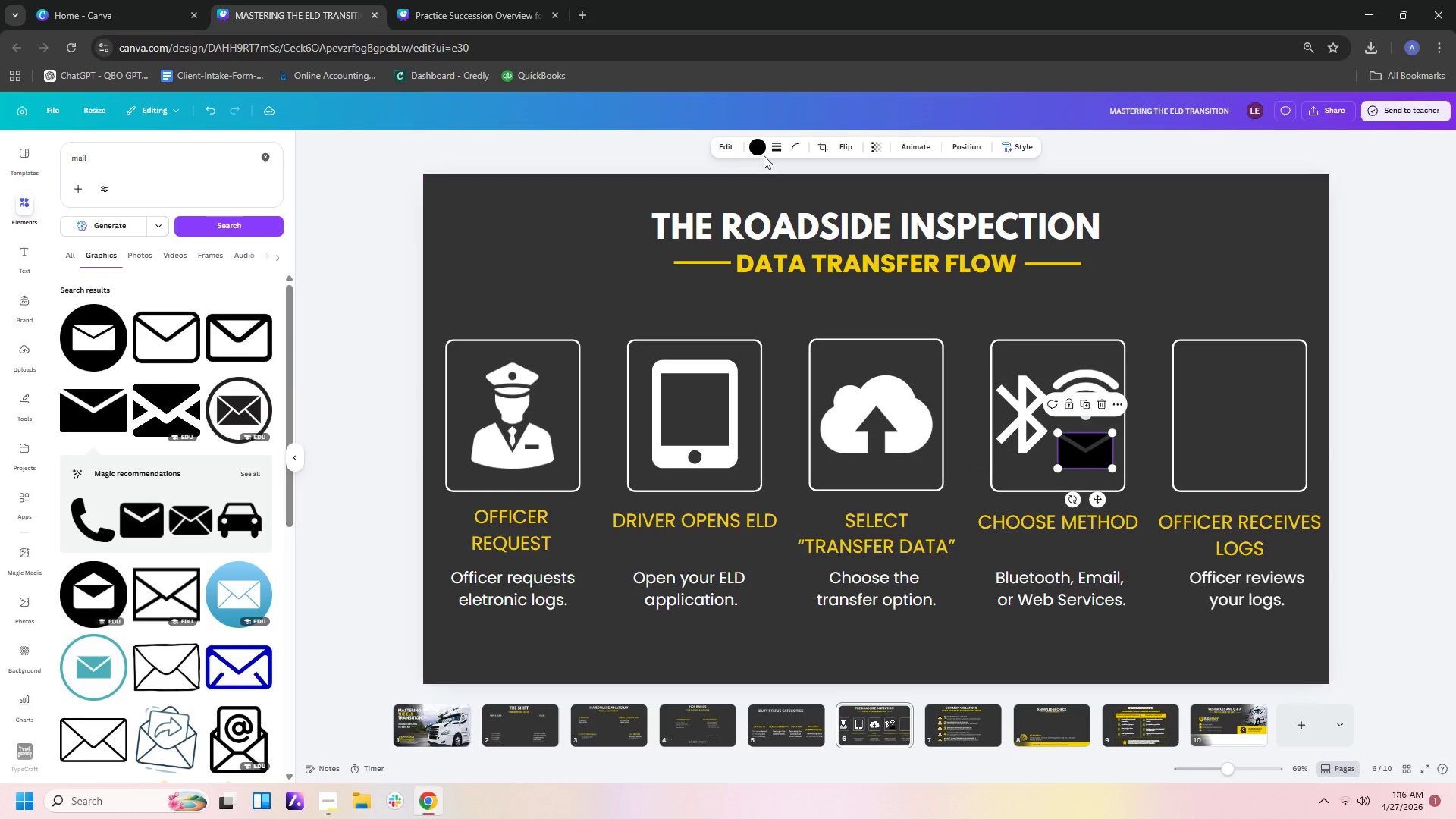 
left_click([757, 150])
 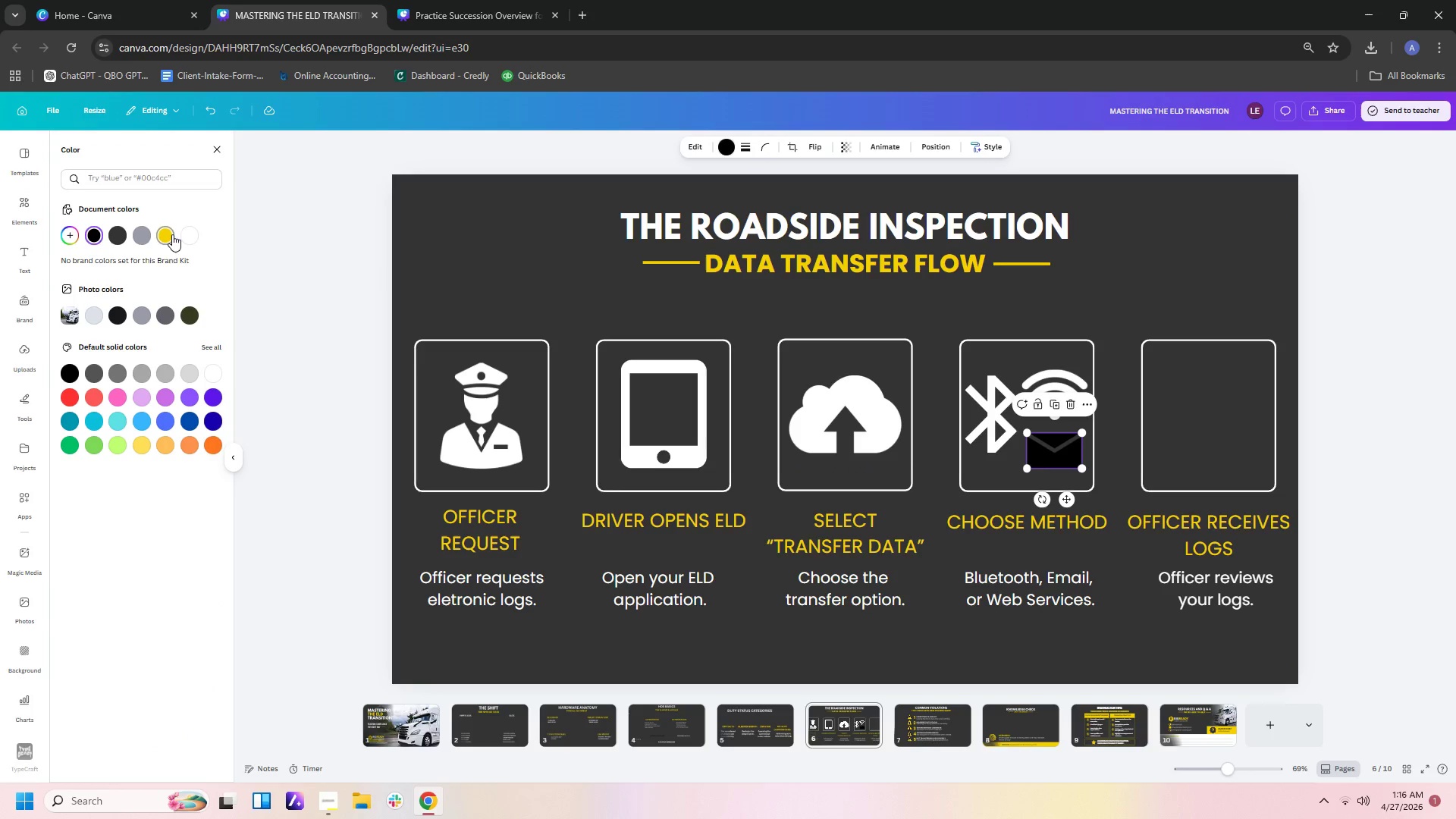 
left_click([186, 237])
 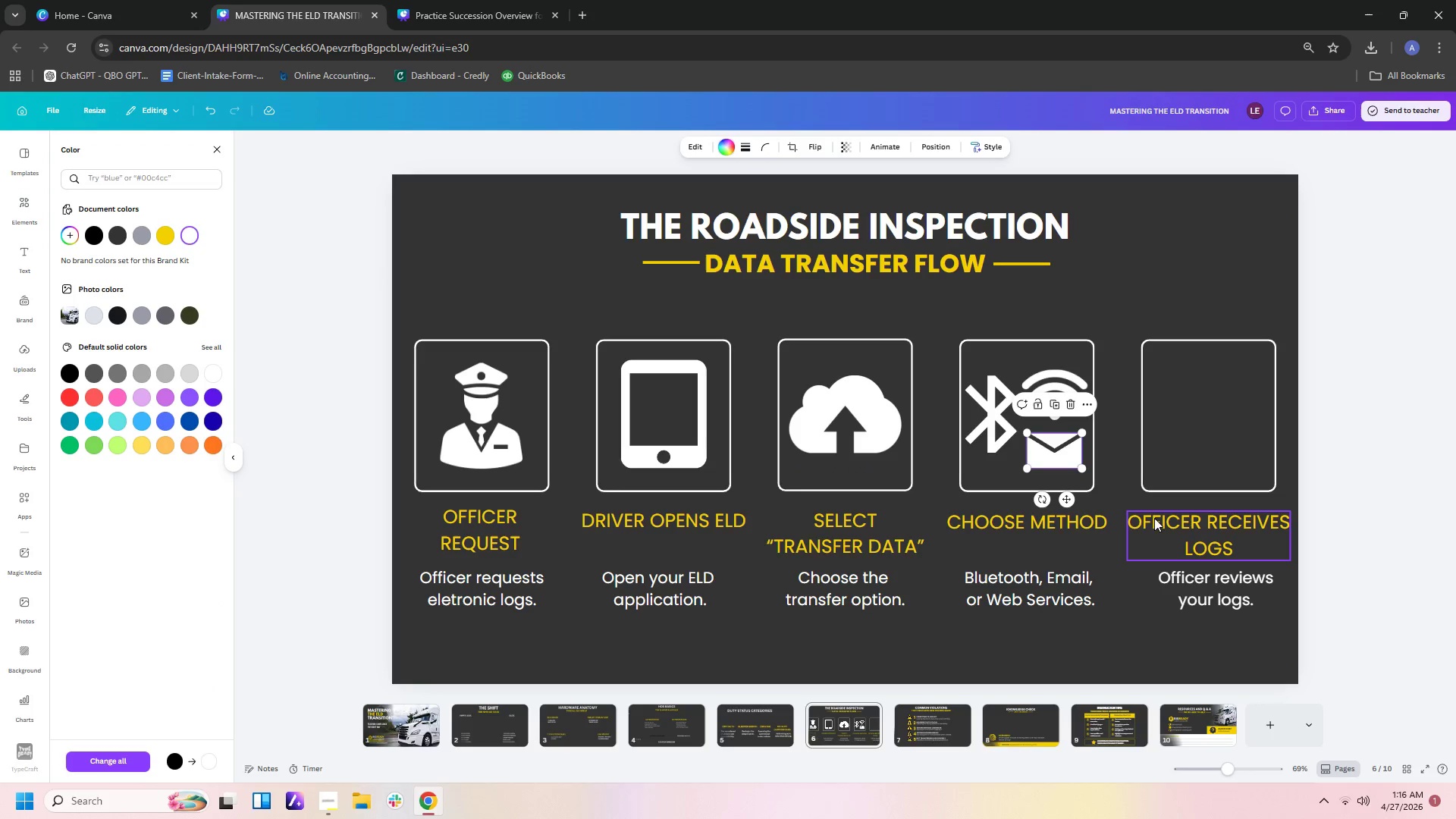 
left_click([1133, 472])
 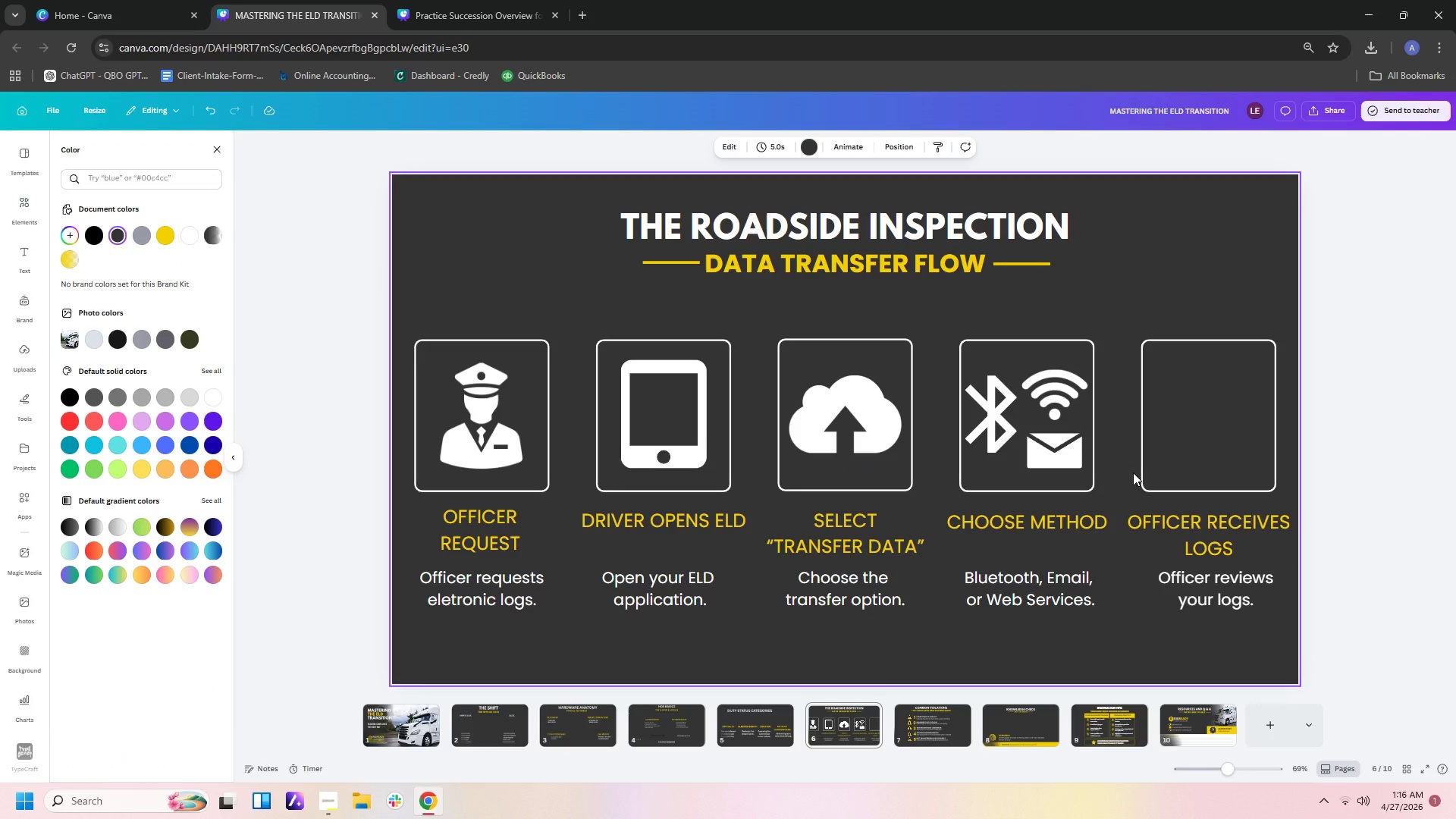 
wait(9.25)
 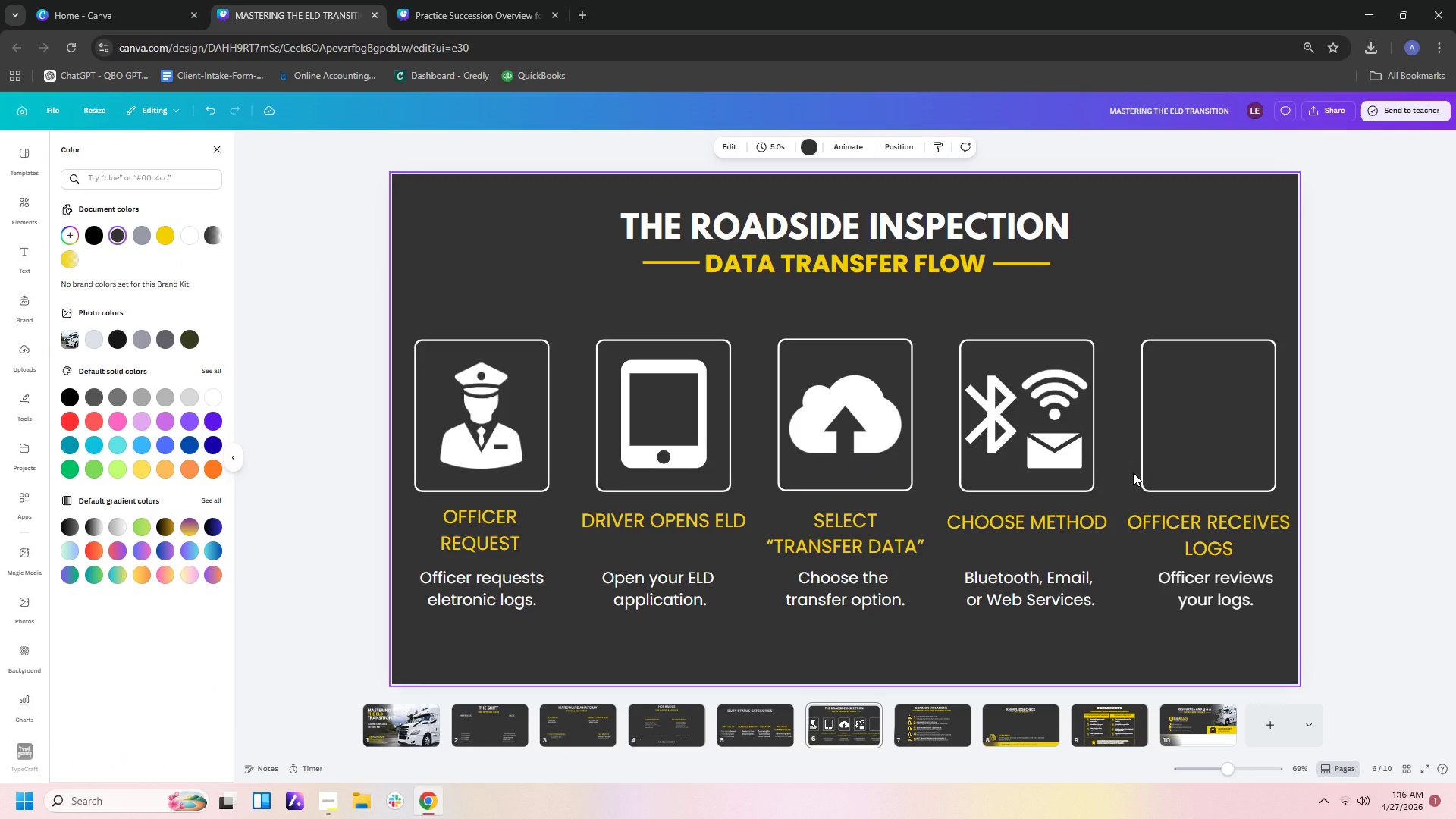 
left_click([20, 197])
 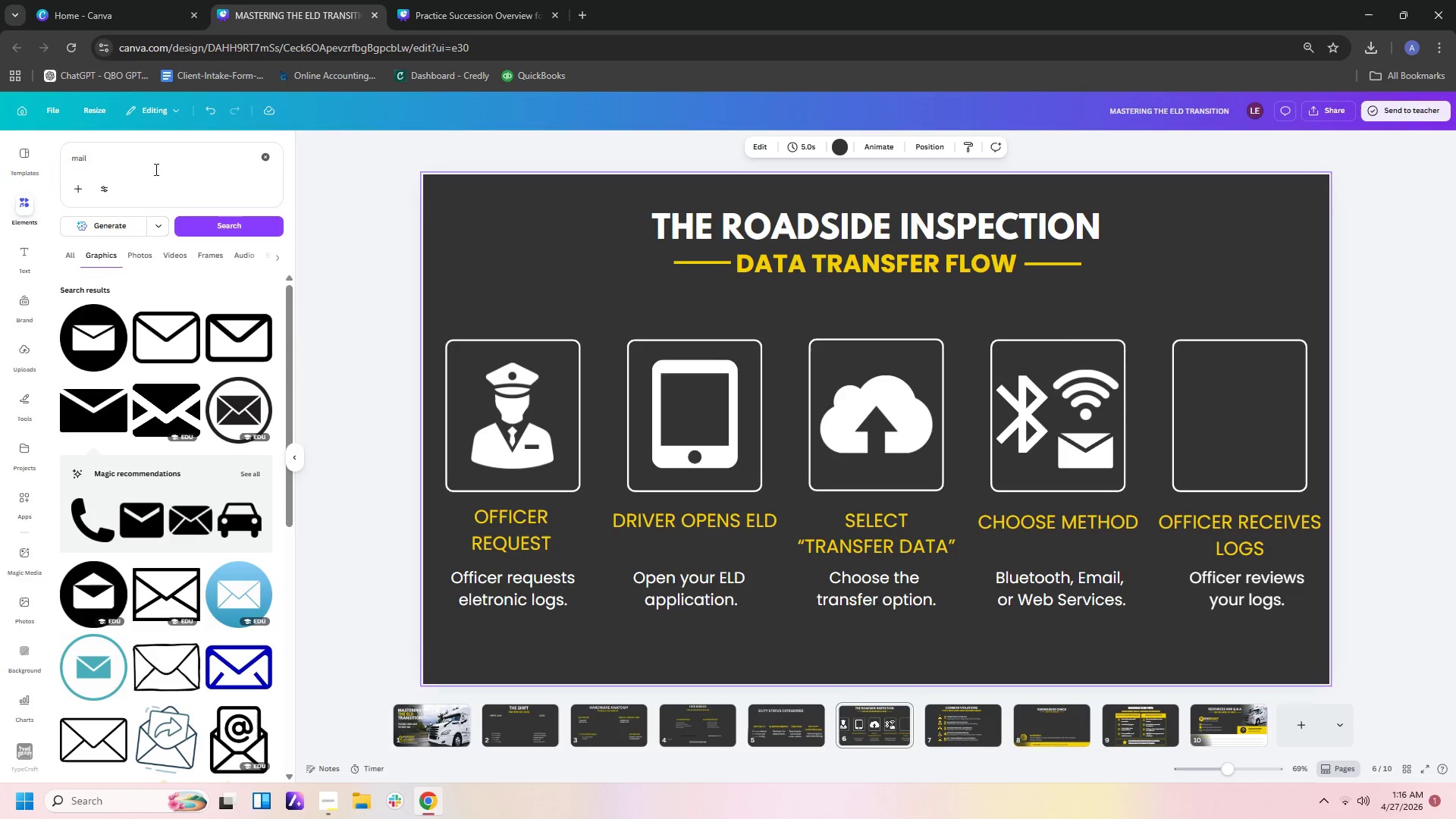 
left_click_drag(start_coordinate=[155, 154], to_coordinate=[13, 159])
 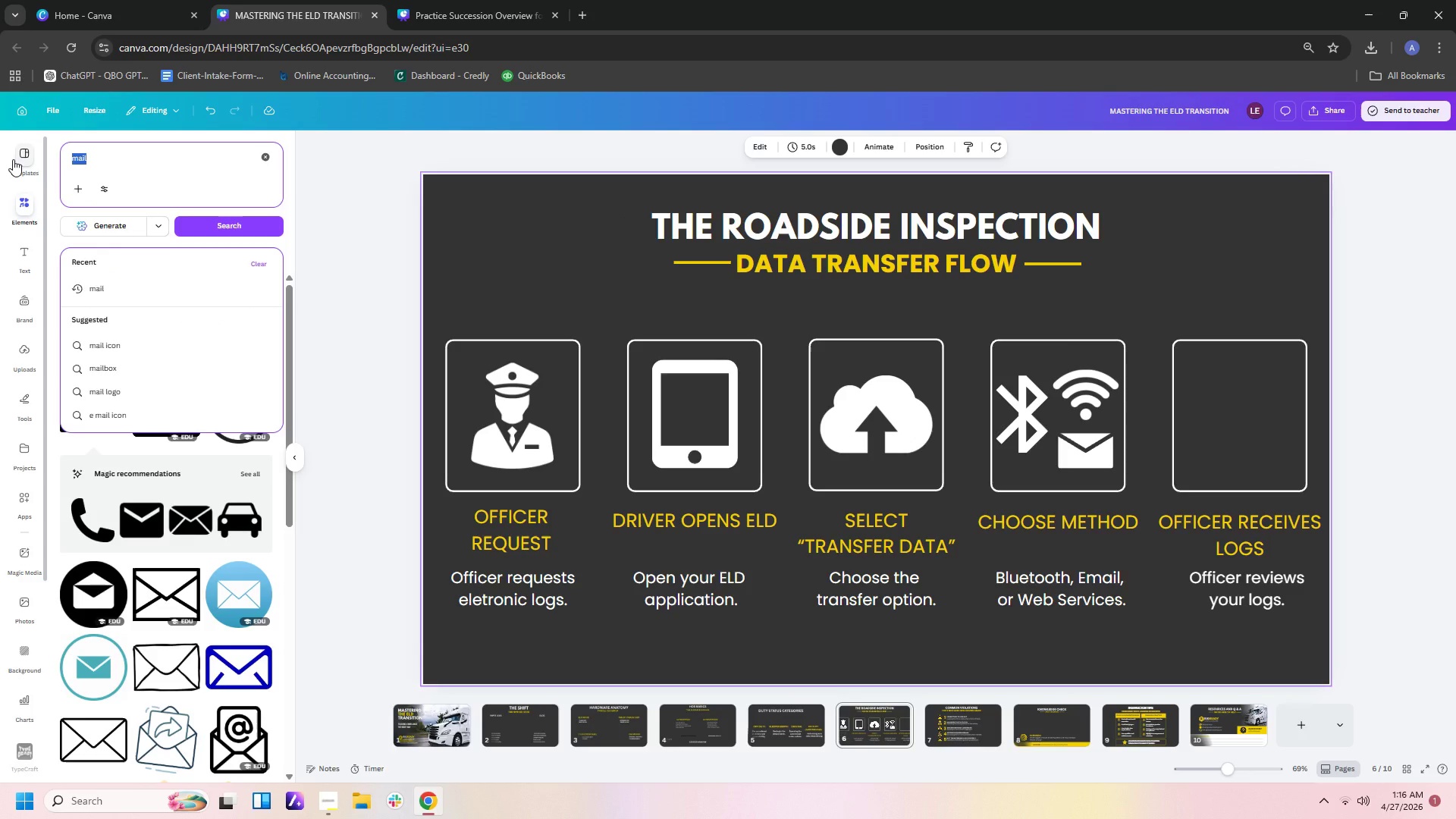 
type(check badge)
 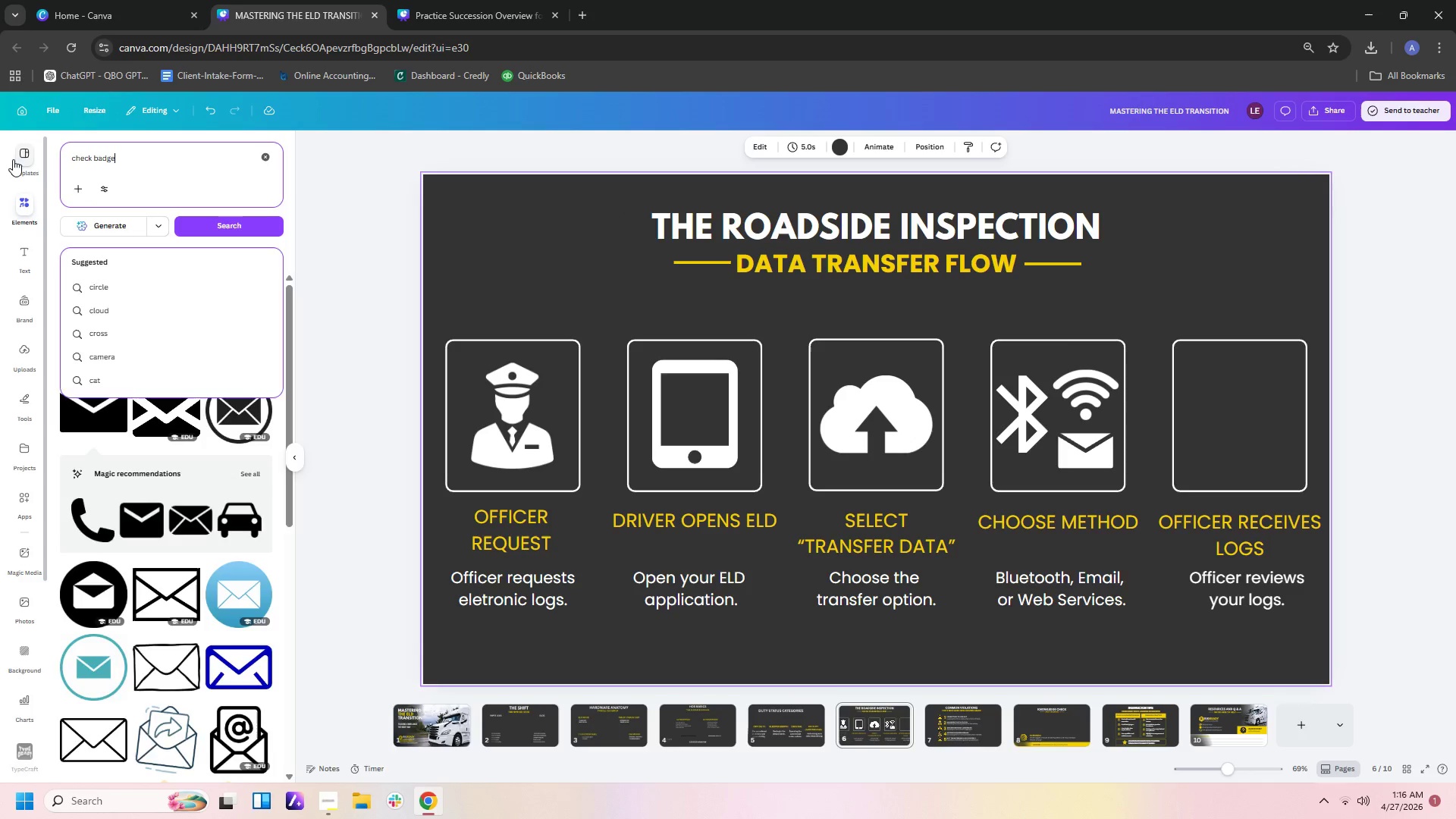 
key(Enter)
 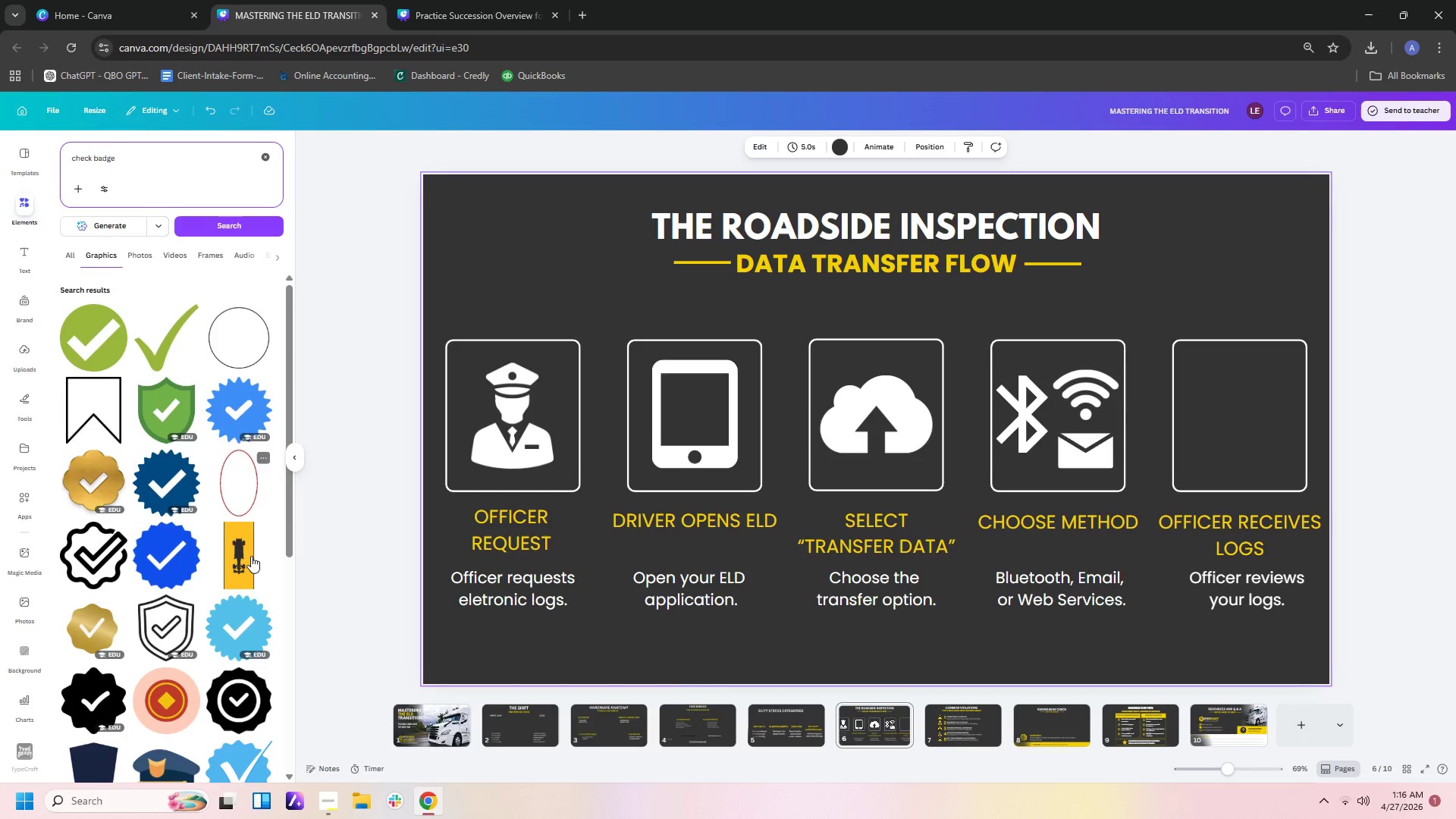 
scroll: coordinate [218, 607], scroll_direction: down, amount: 3.0
 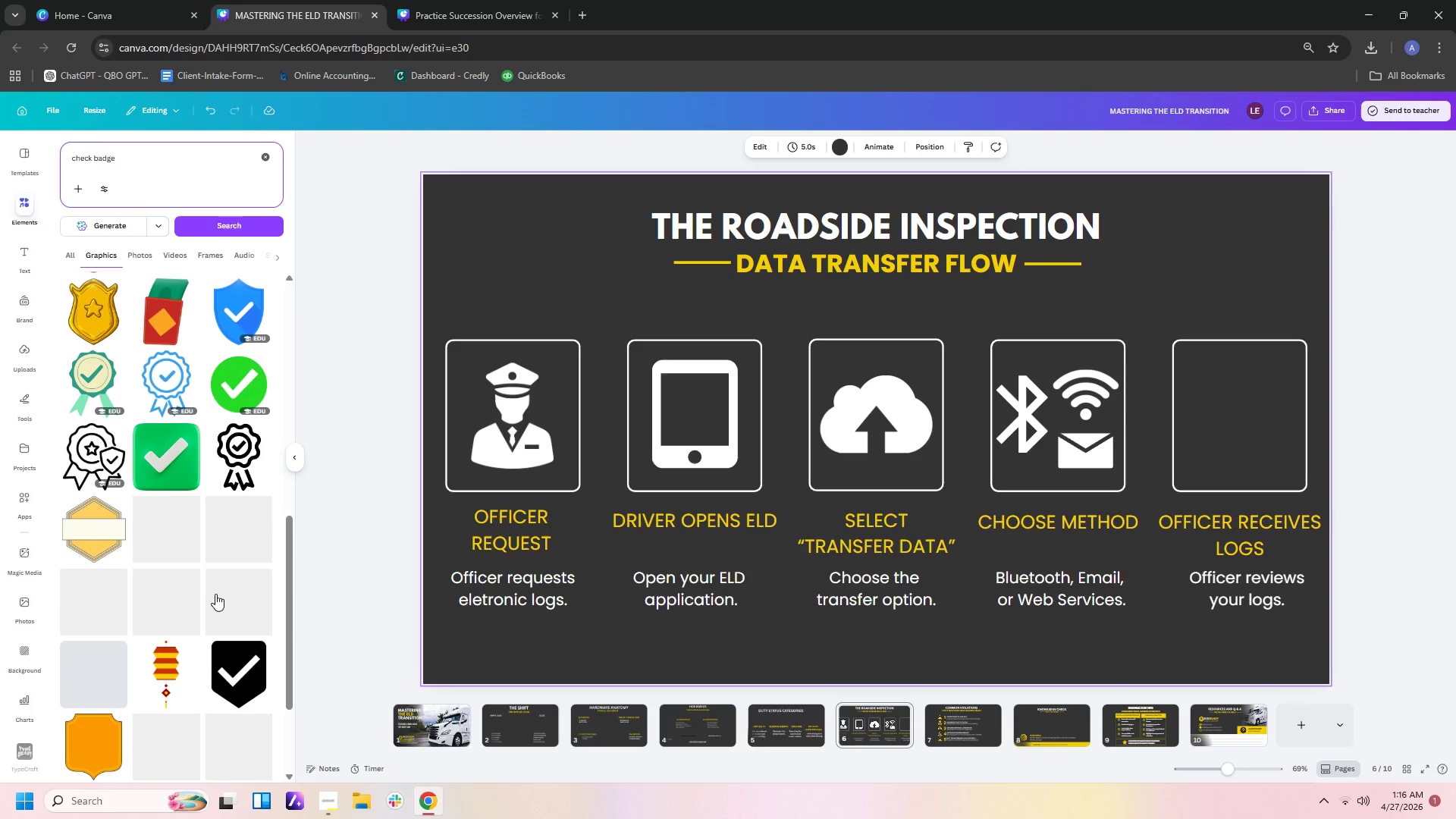 
scroll: coordinate [209, 553], scroll_direction: none, amount: 0.0
 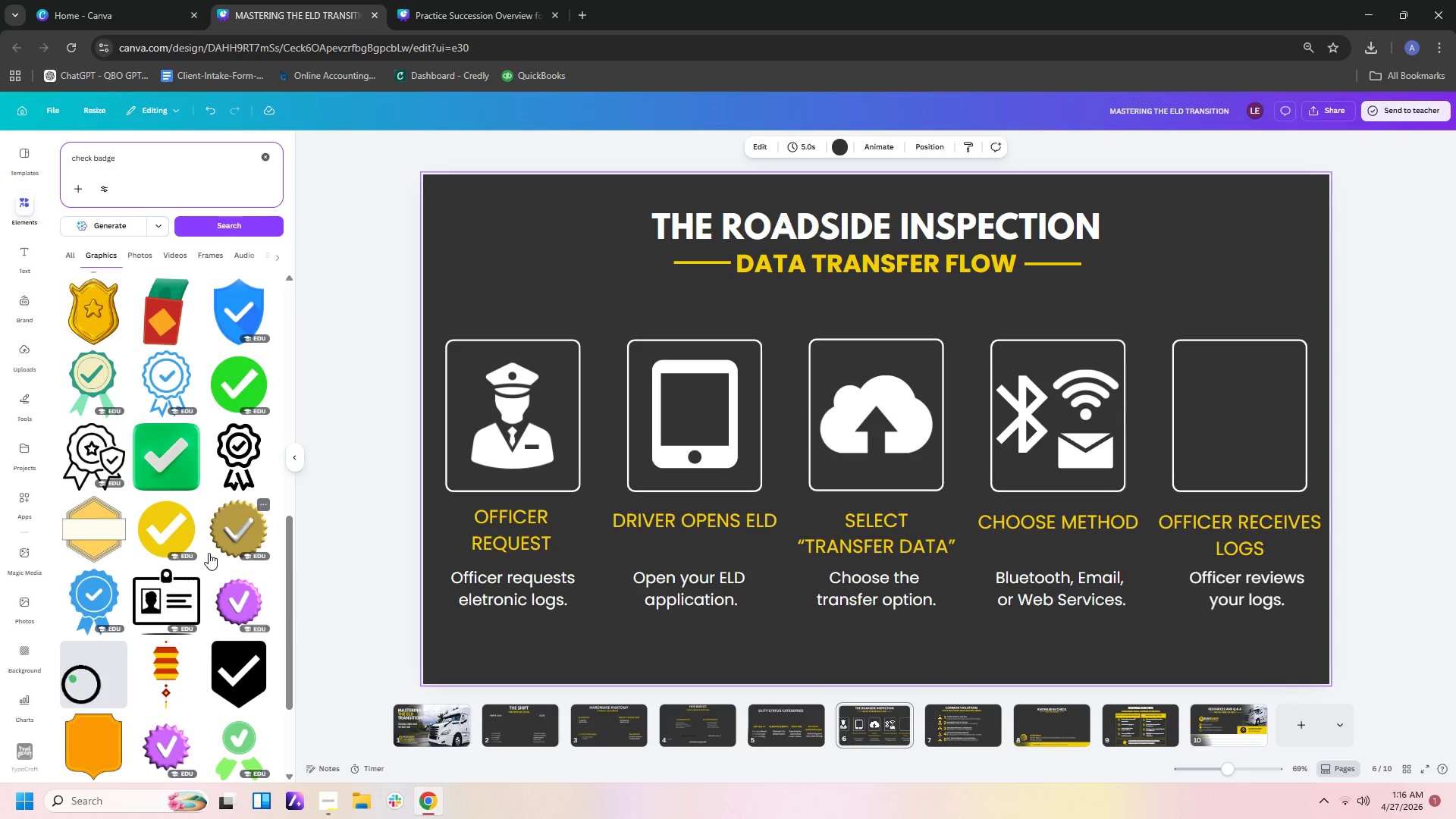 
scroll: coordinate [209, 553], scroll_direction: down, amount: 1.0
 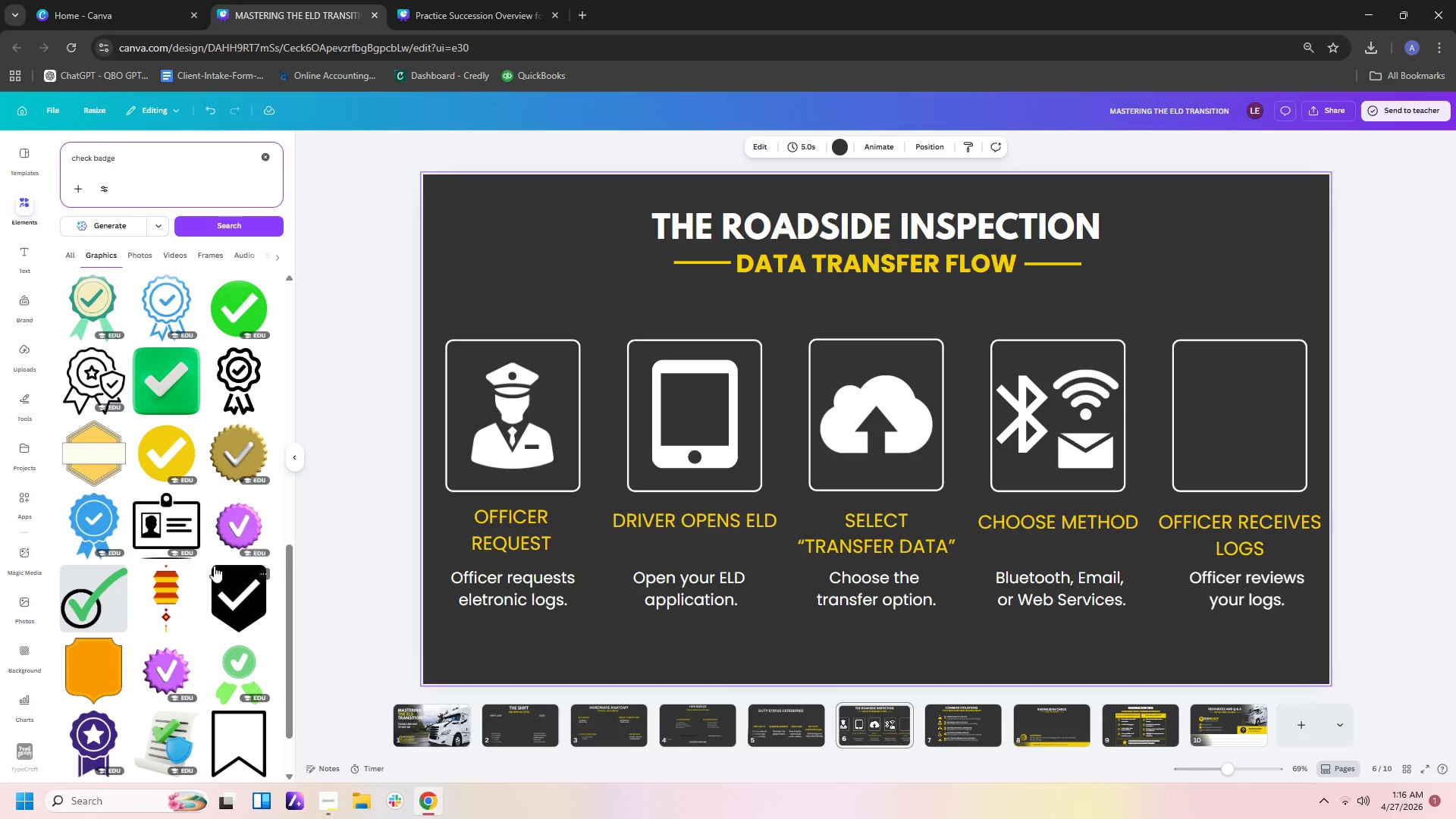 
left_click([223, 582])
 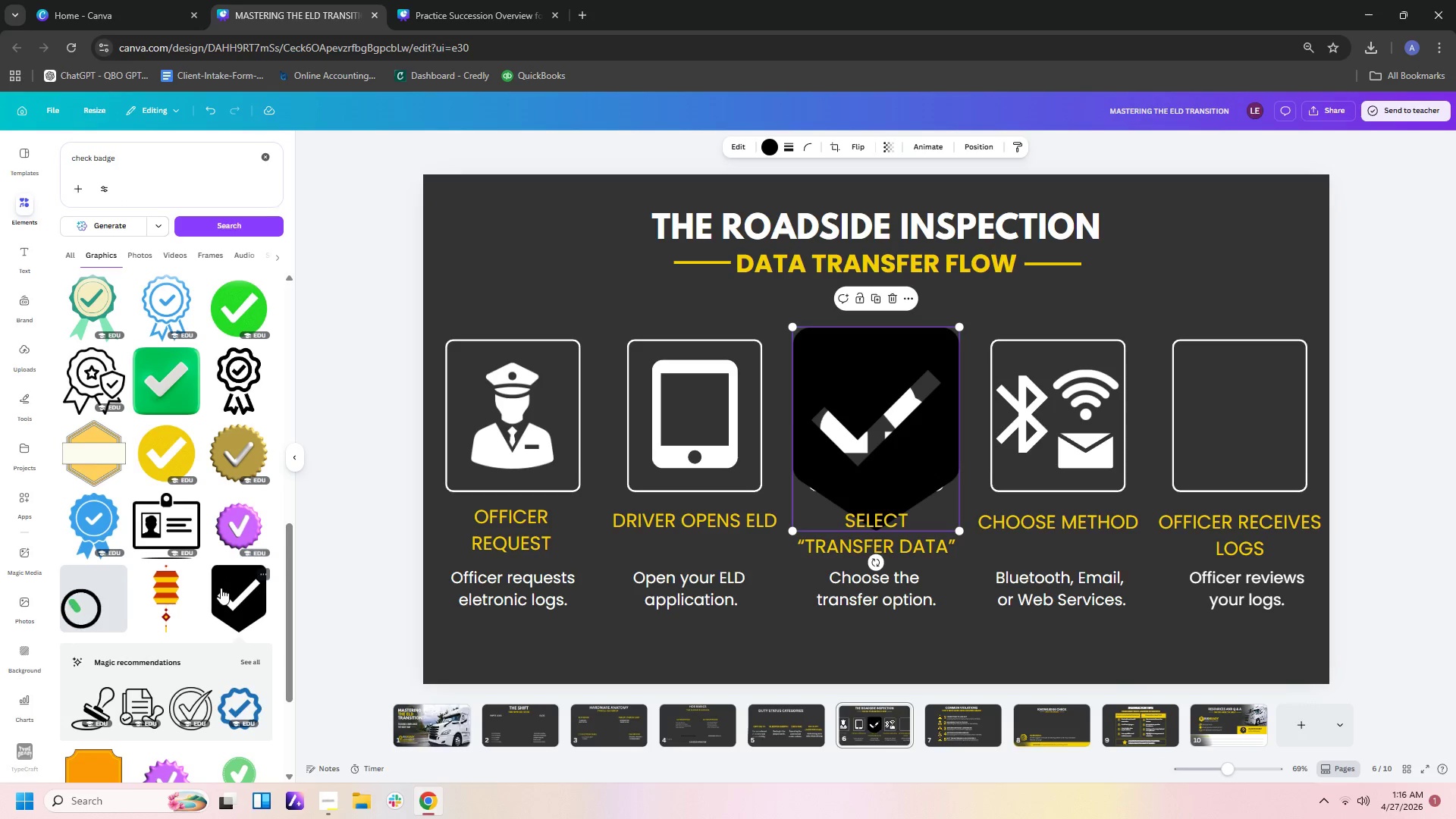 
scroll: coordinate [221, 589], scroll_direction: down, amount: 4.0
 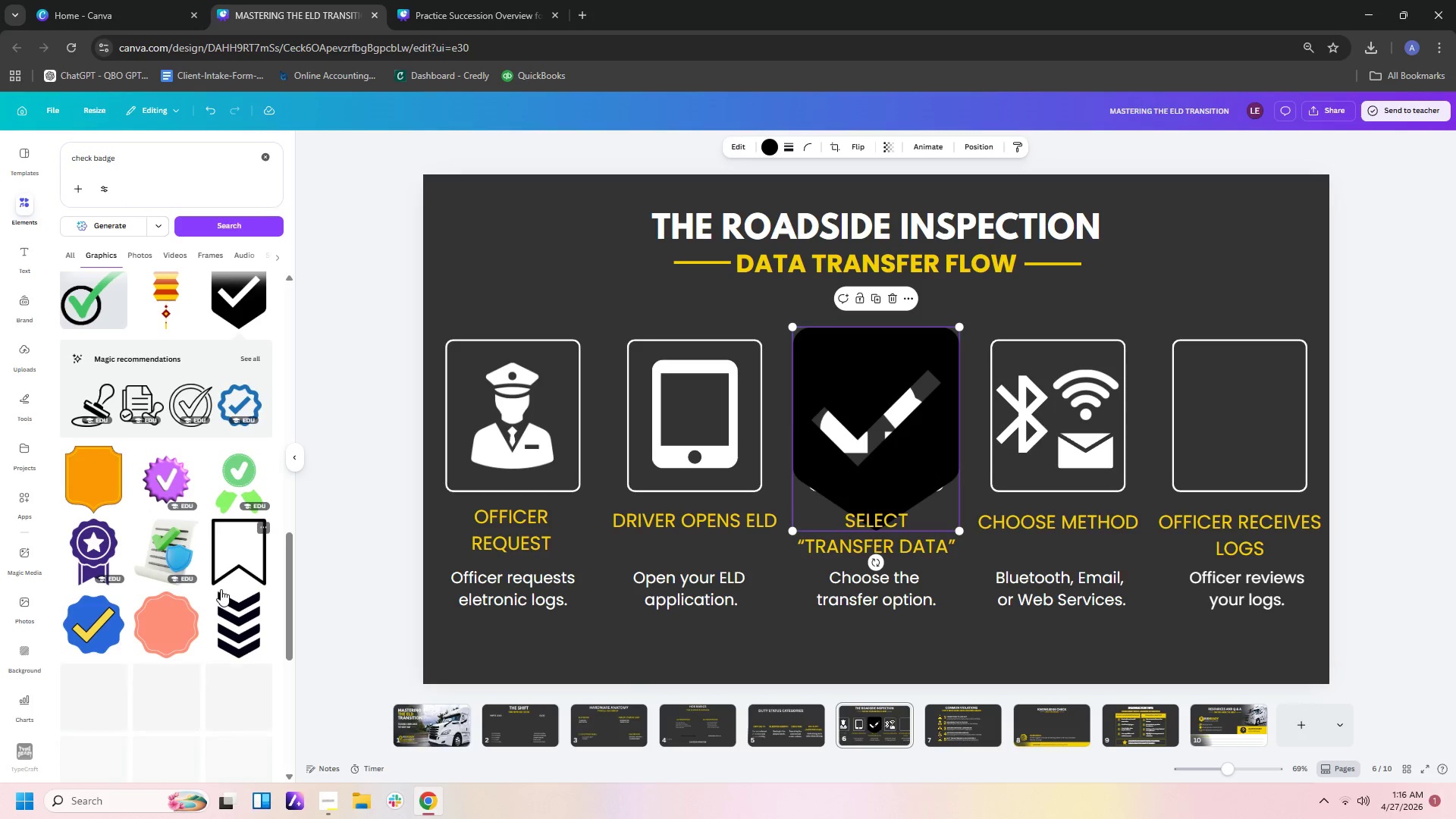 
scroll: coordinate [221, 589], scroll_direction: up, amount: 9.0
 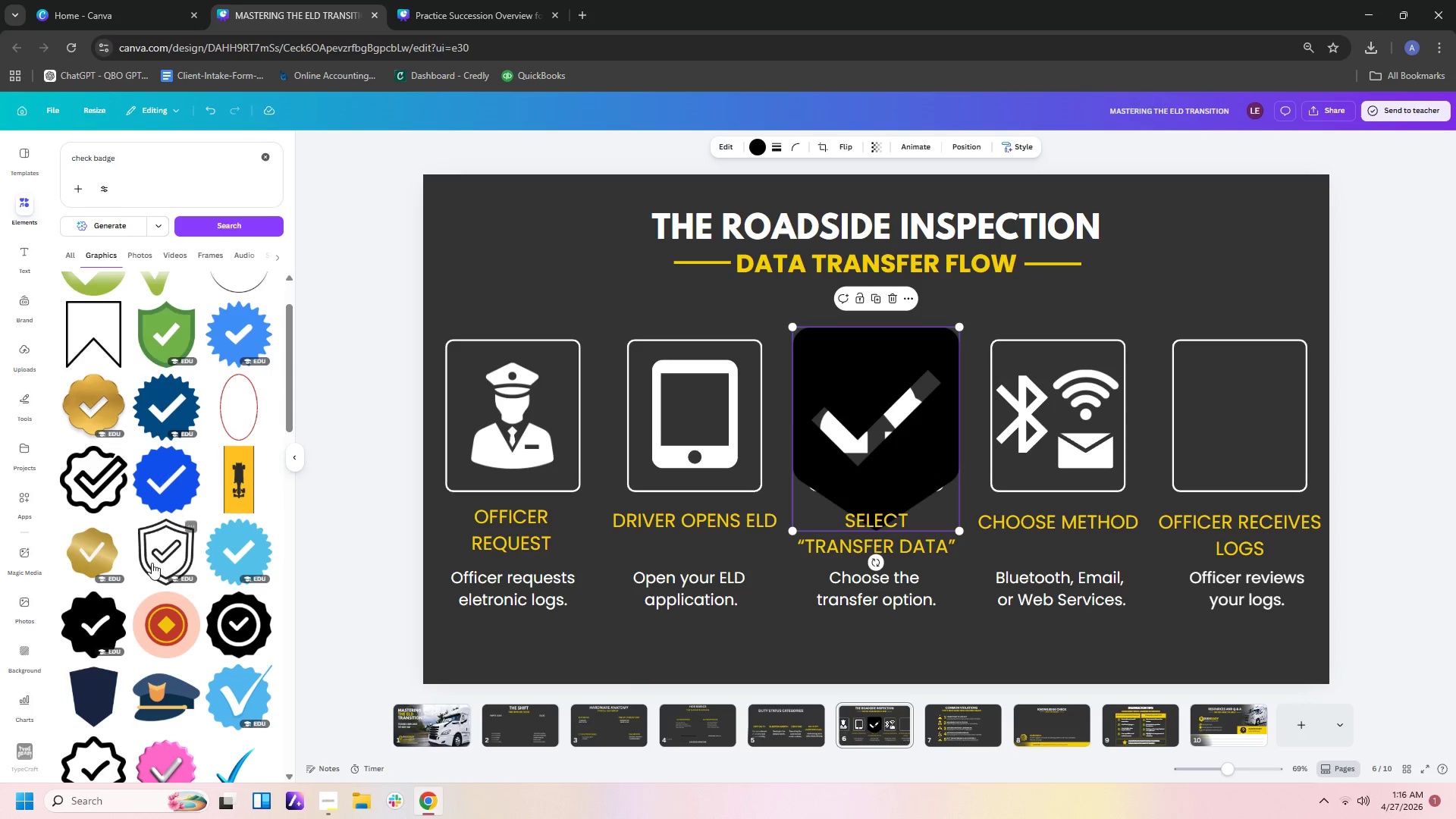 
left_click([157, 559])
 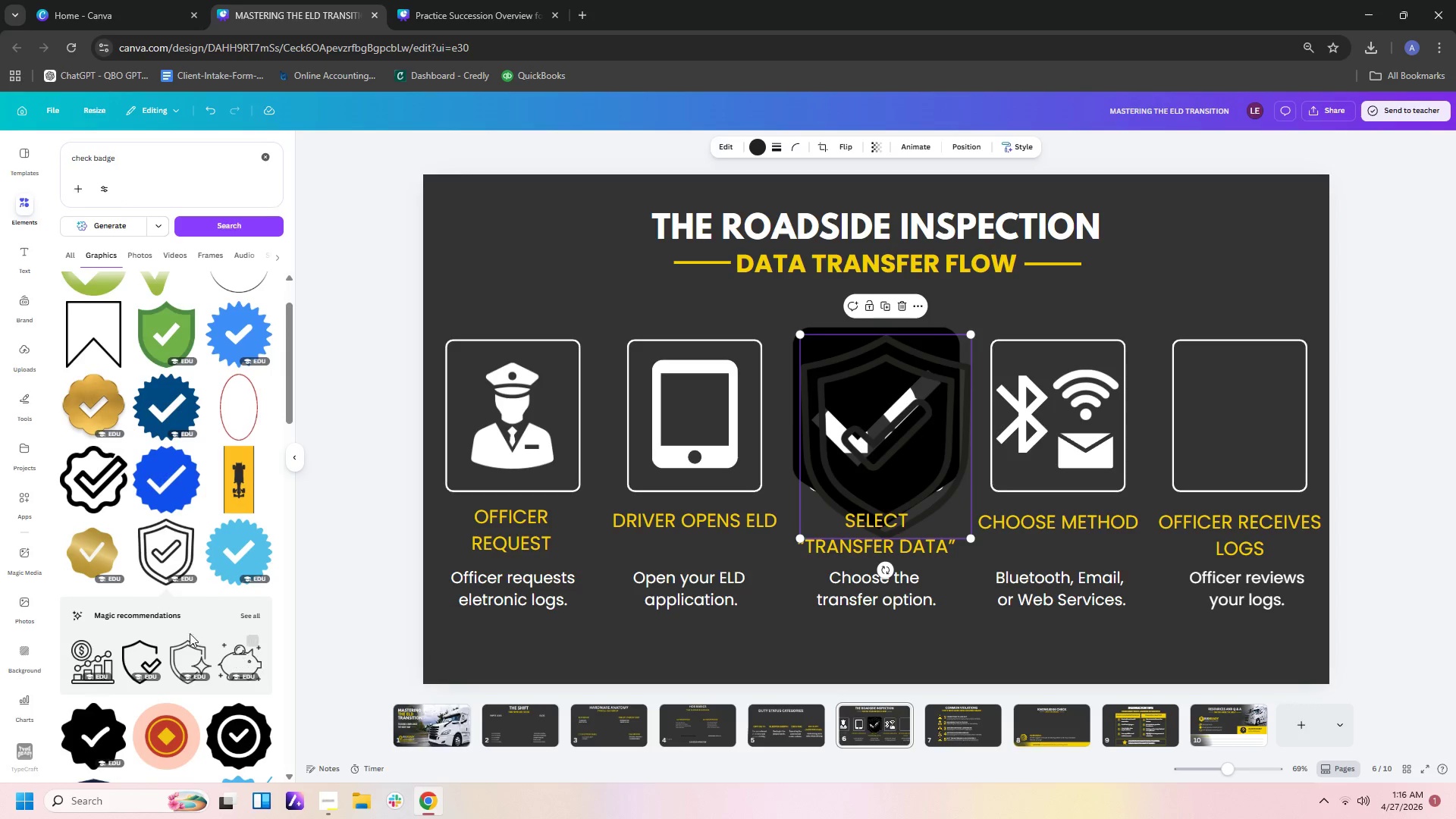 
left_click([250, 617])
 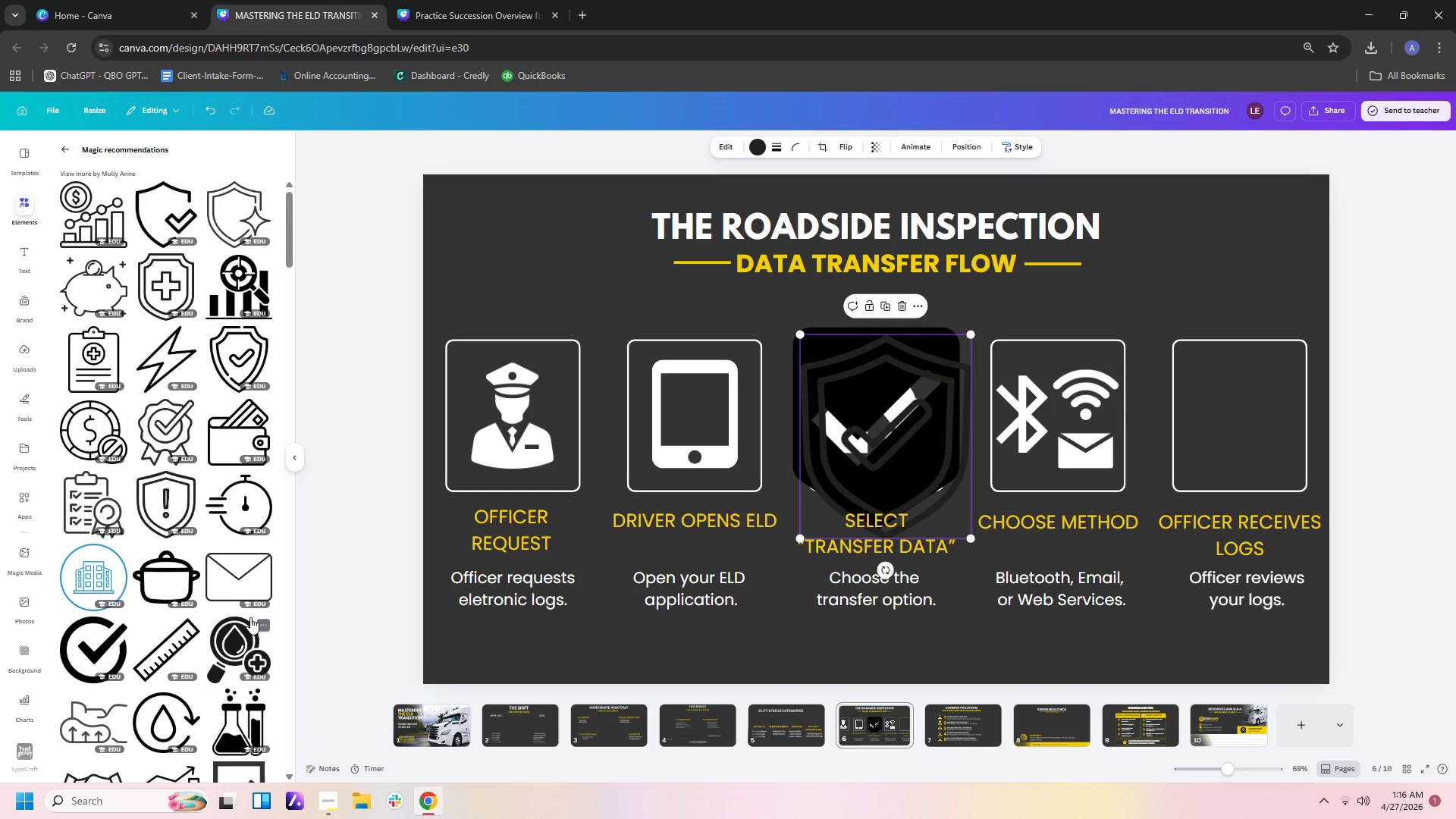 
scroll: coordinate [250, 617], scroll_direction: down, amount: 5.0
 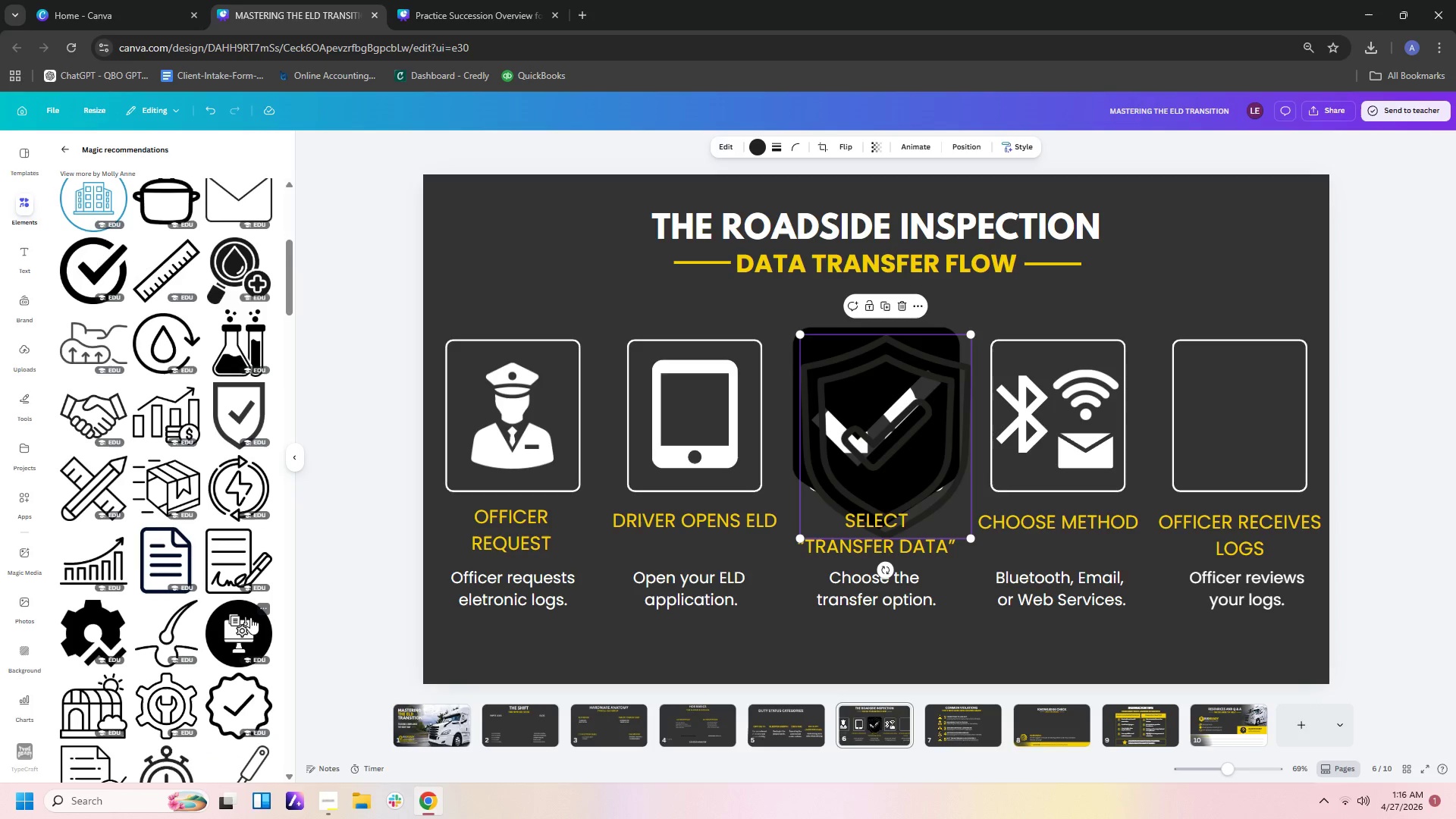 
scroll: coordinate [250, 617], scroll_direction: up, amount: 13.0
 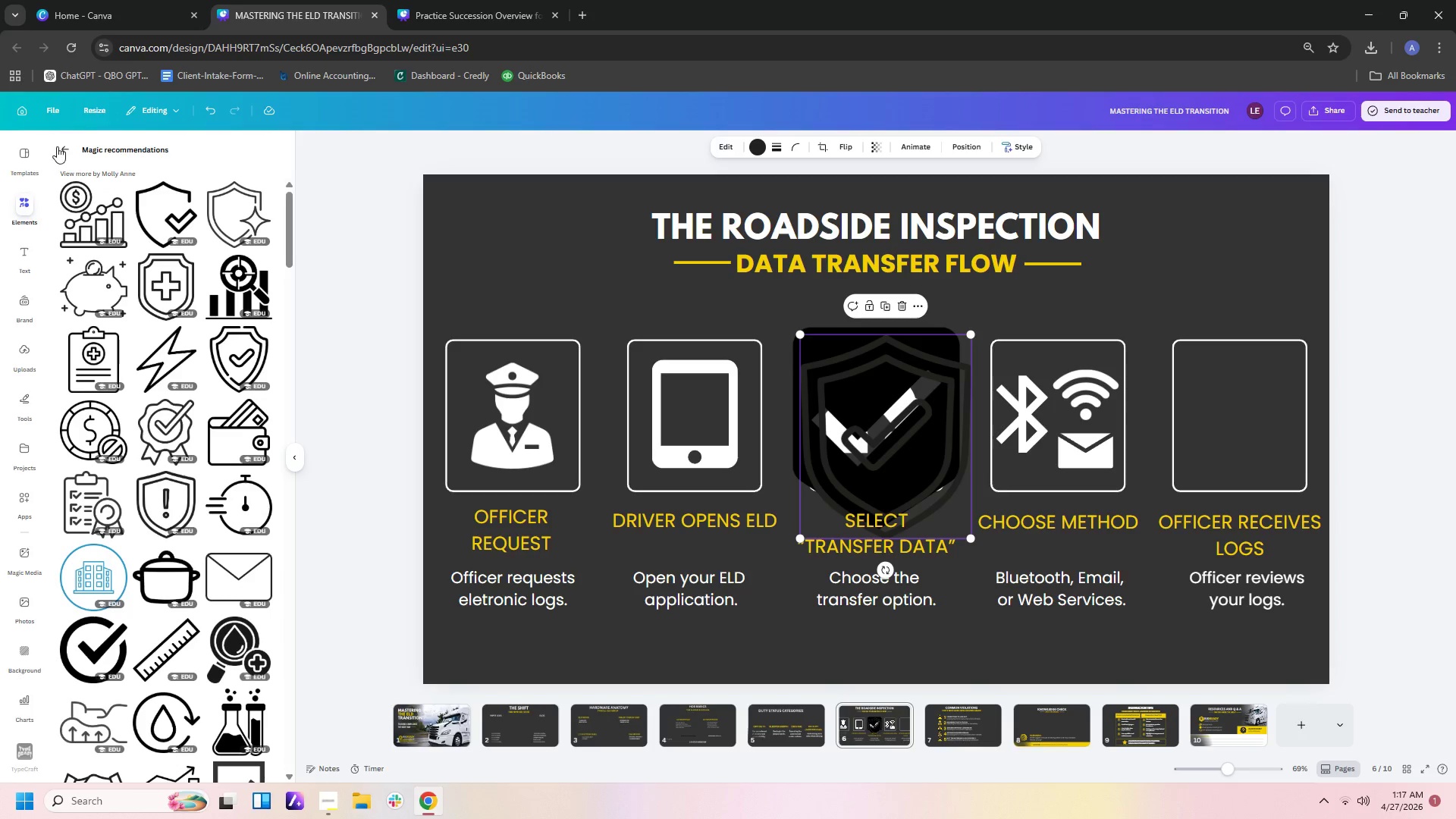 
left_click([60, 154])
 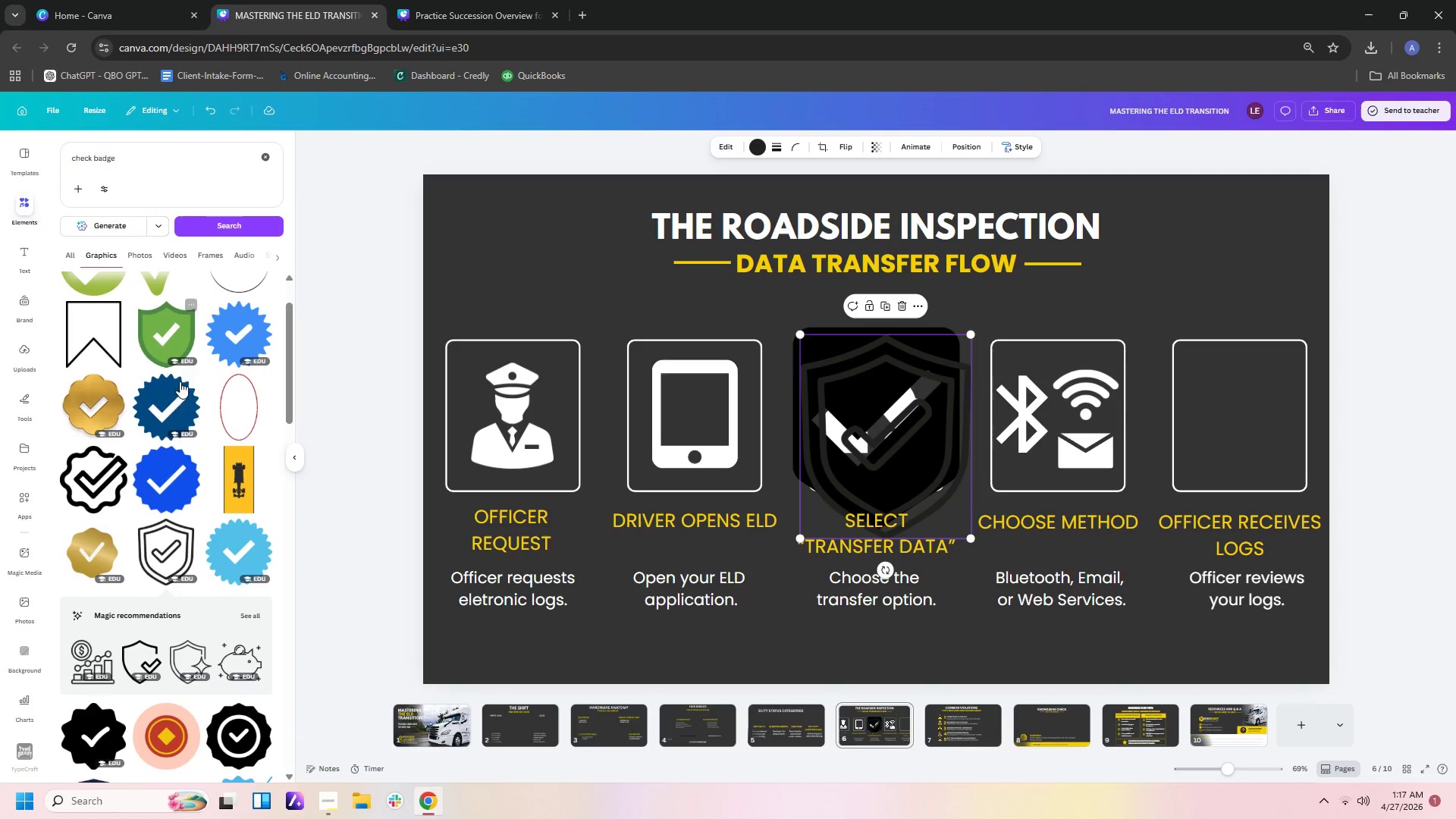 
scroll: coordinate [191, 417], scroll_direction: up, amount: 1.0
 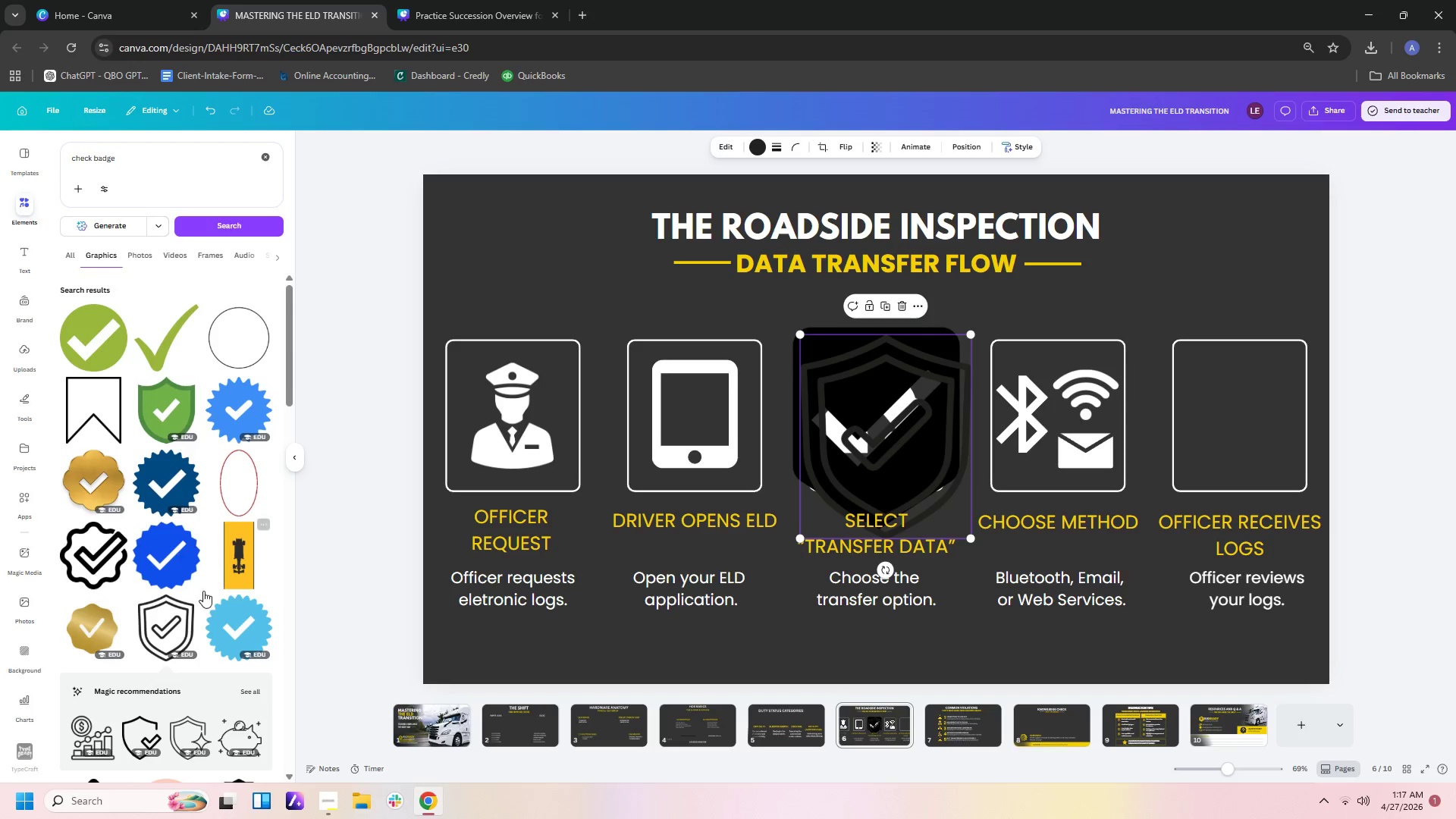 
left_click([166, 634])
 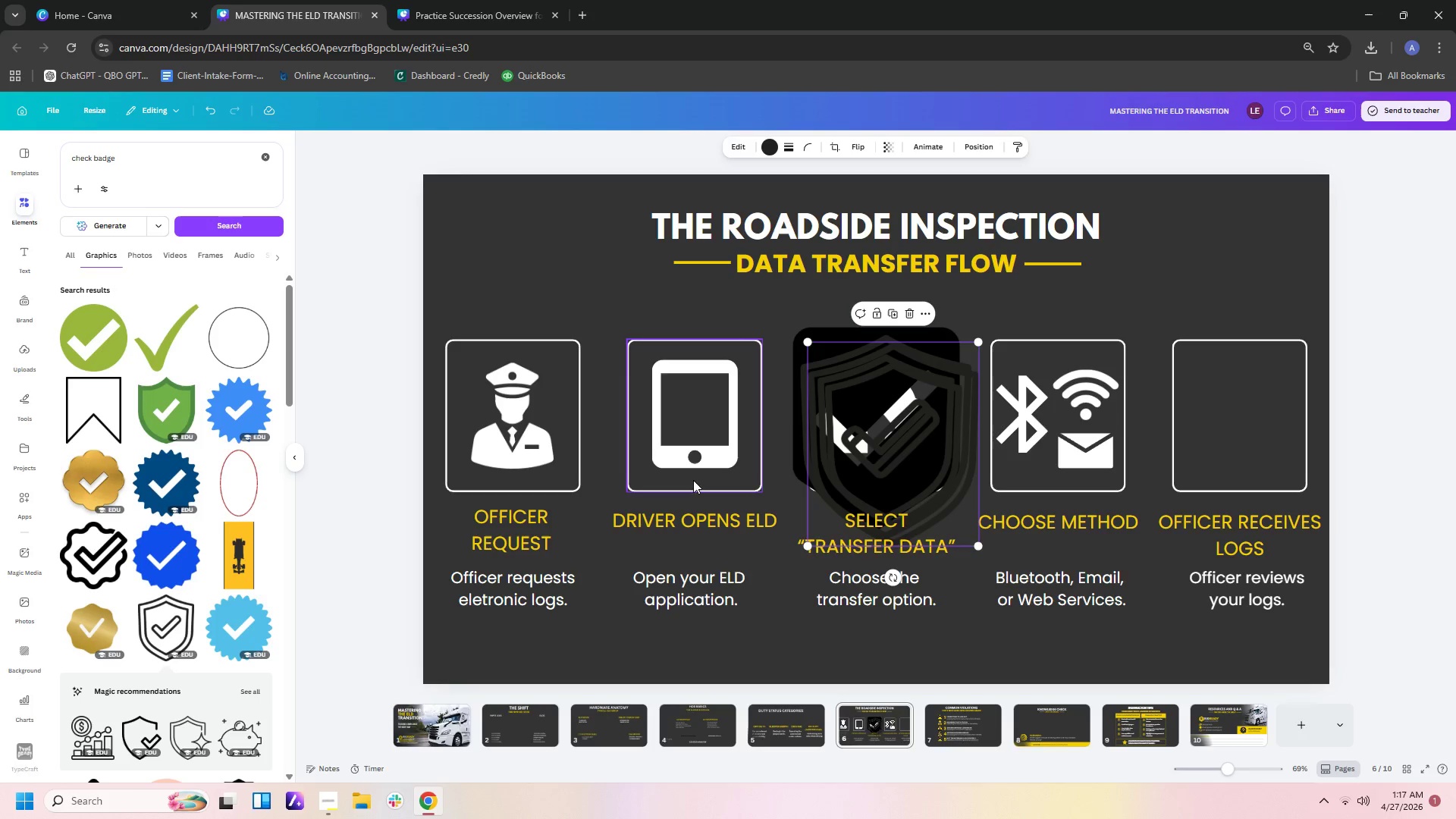 
left_click([874, 450])
 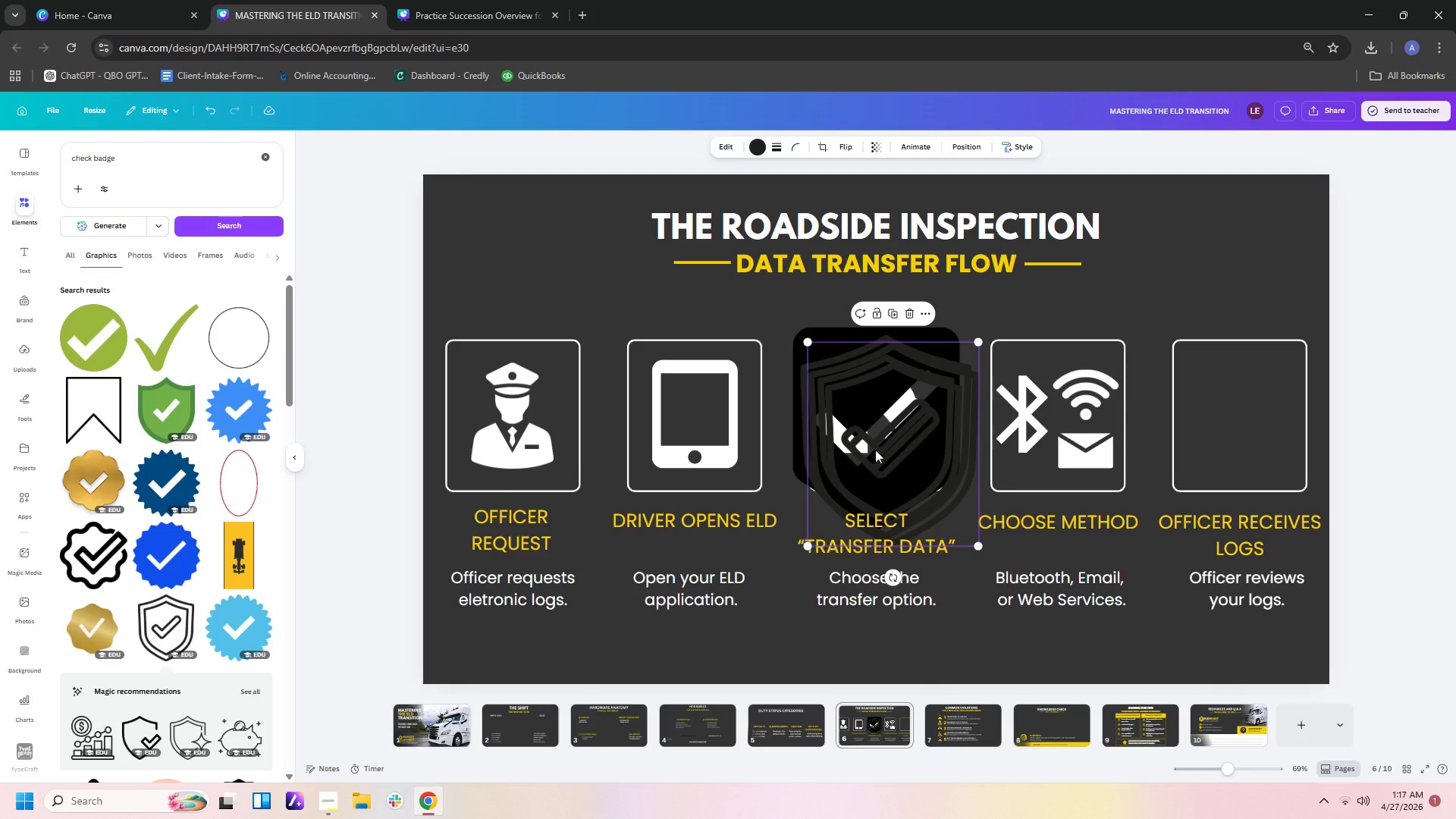 
key(Delete)
 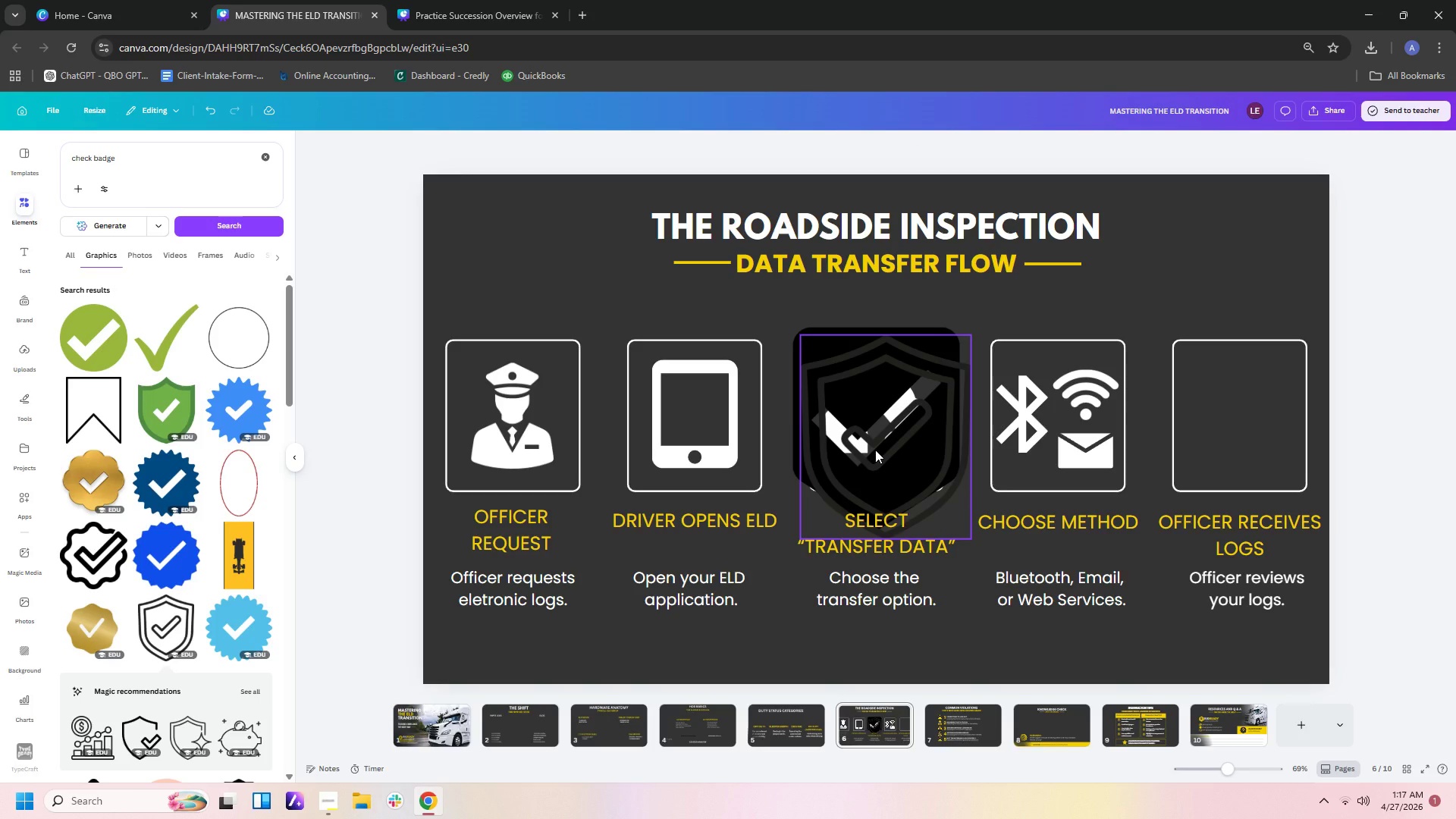 
left_click([875, 450])
 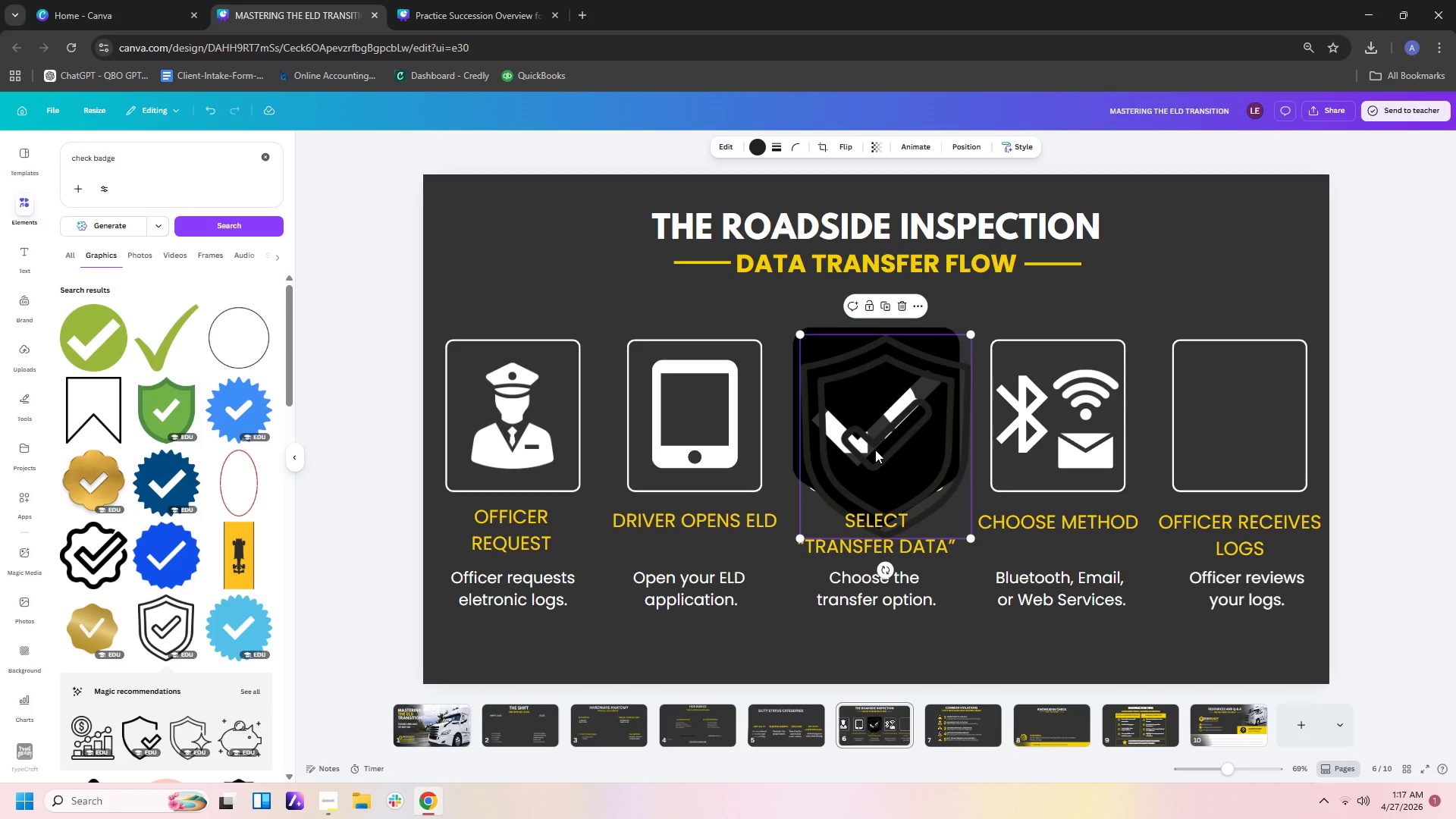 
key(Delete)
 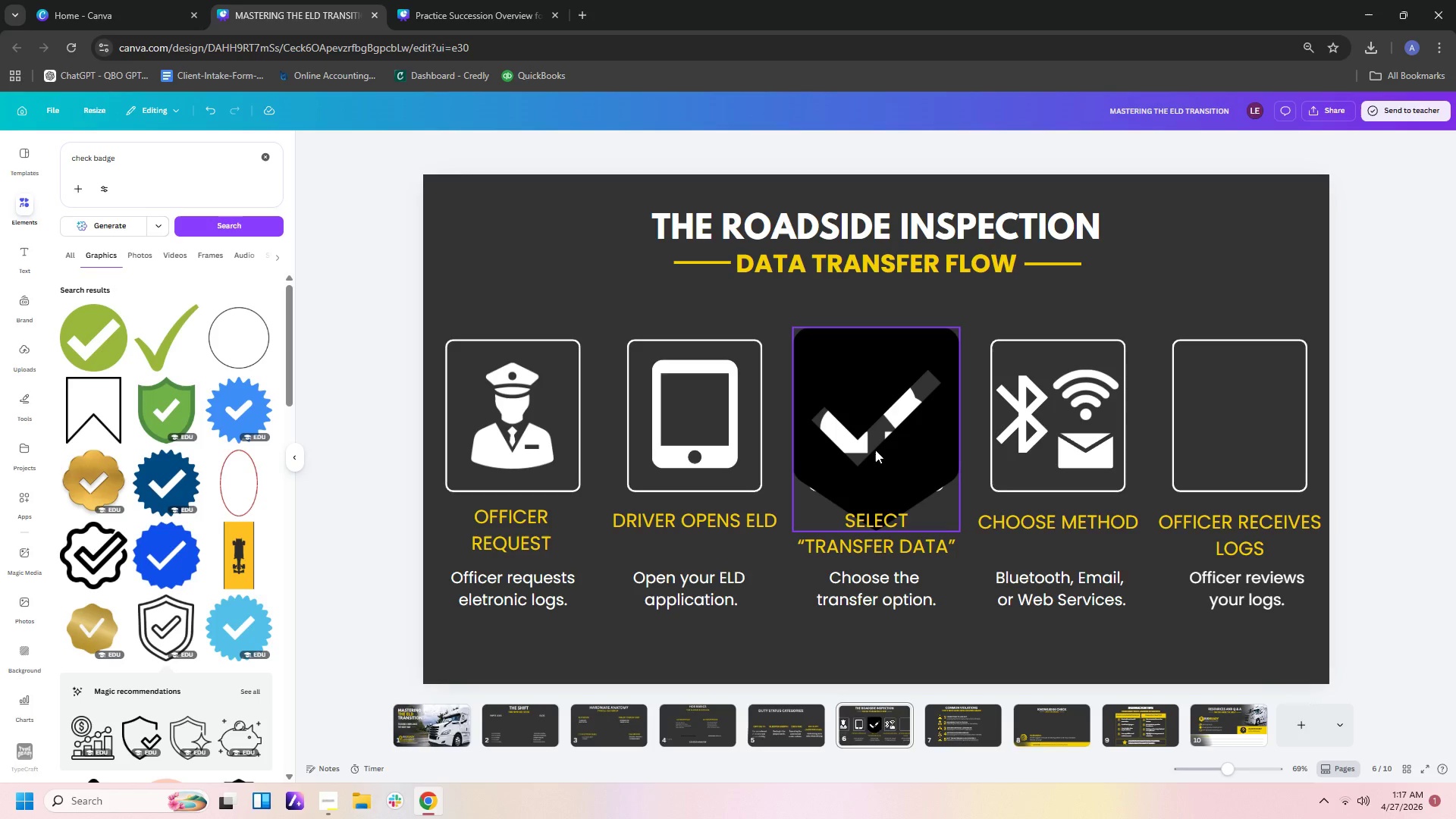 
left_click([875, 450])
 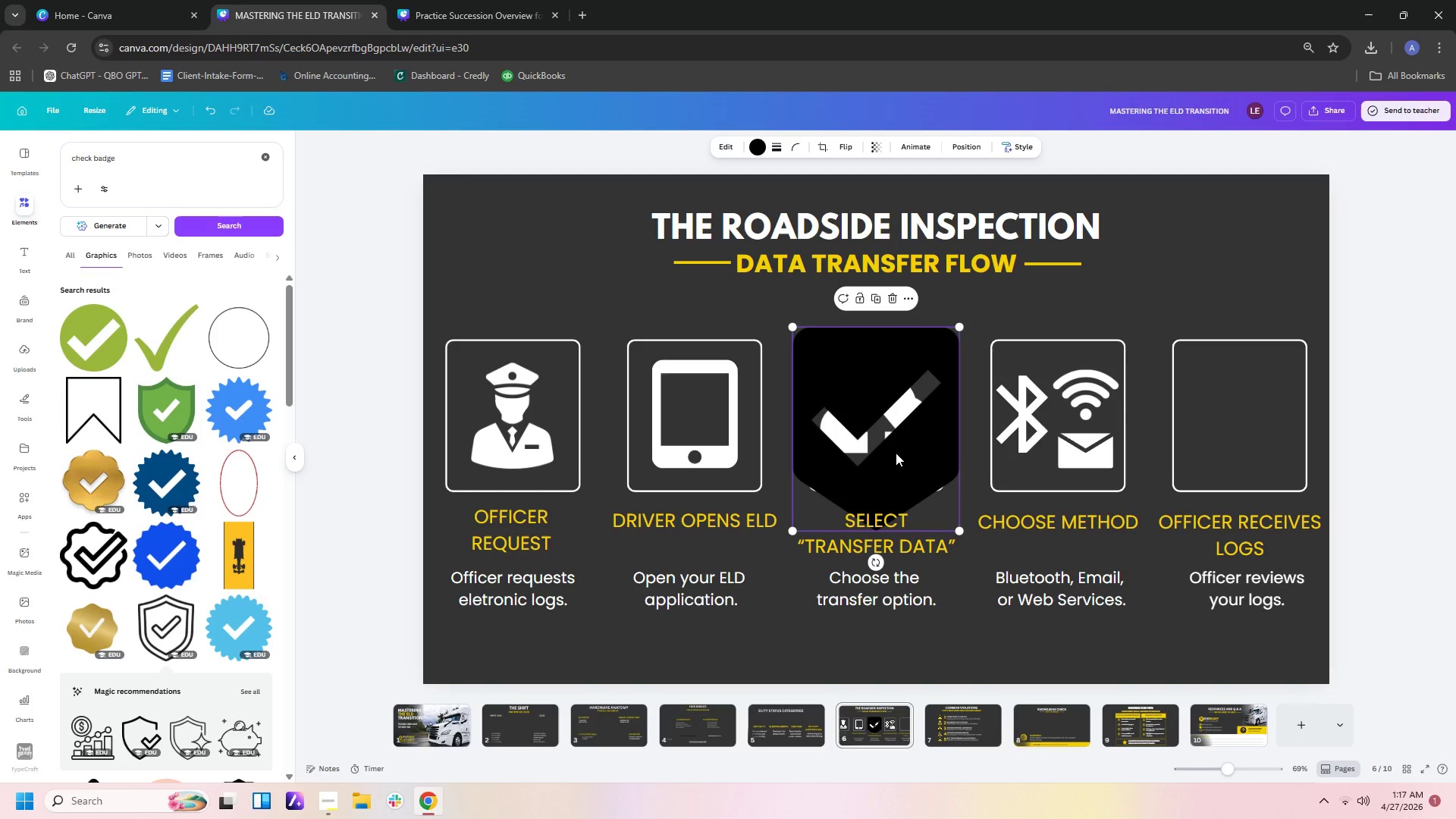 
key(Delete)
 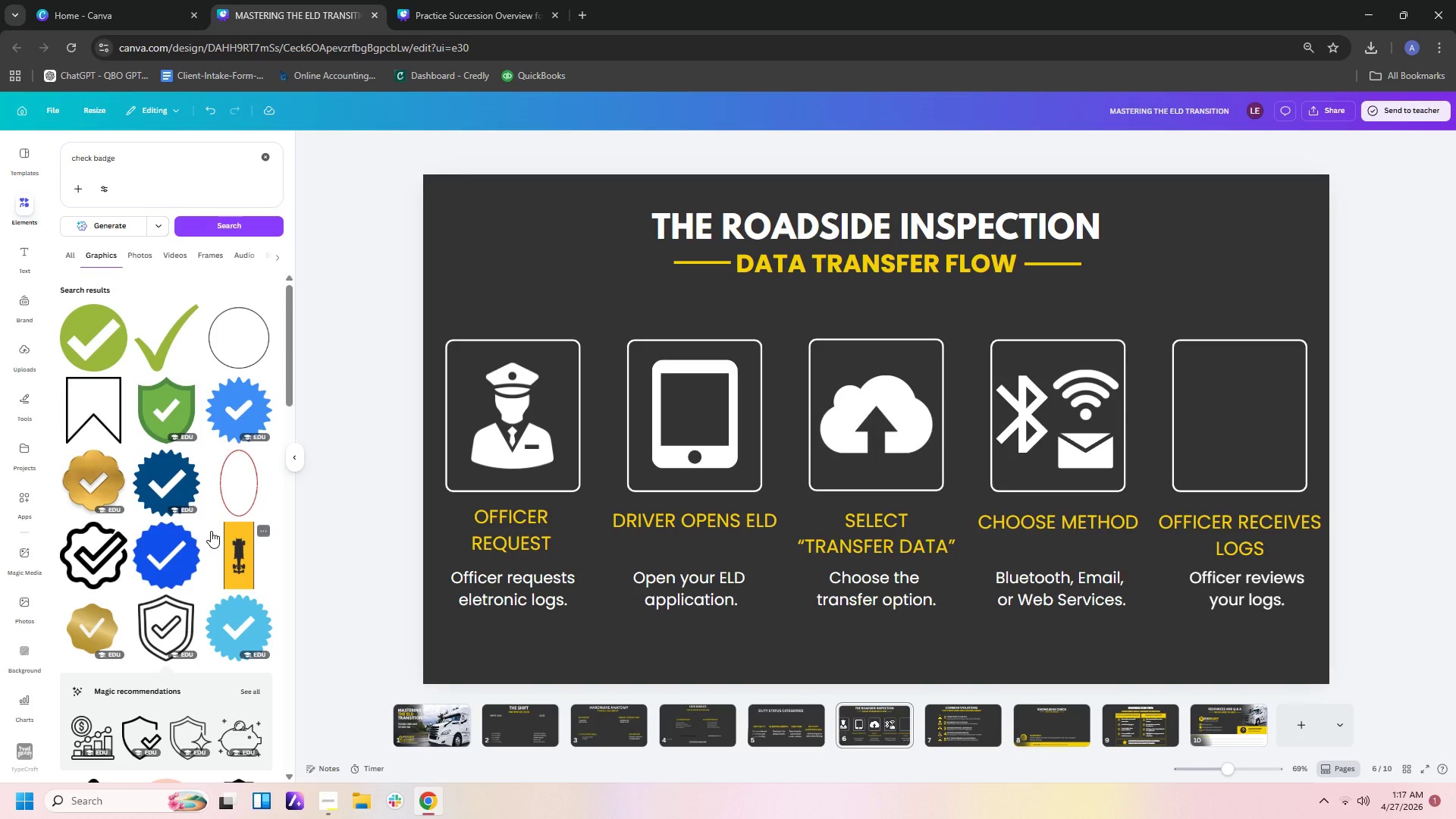 
scroll: coordinate [212, 543], scroll_direction: down, amount: 3.0
 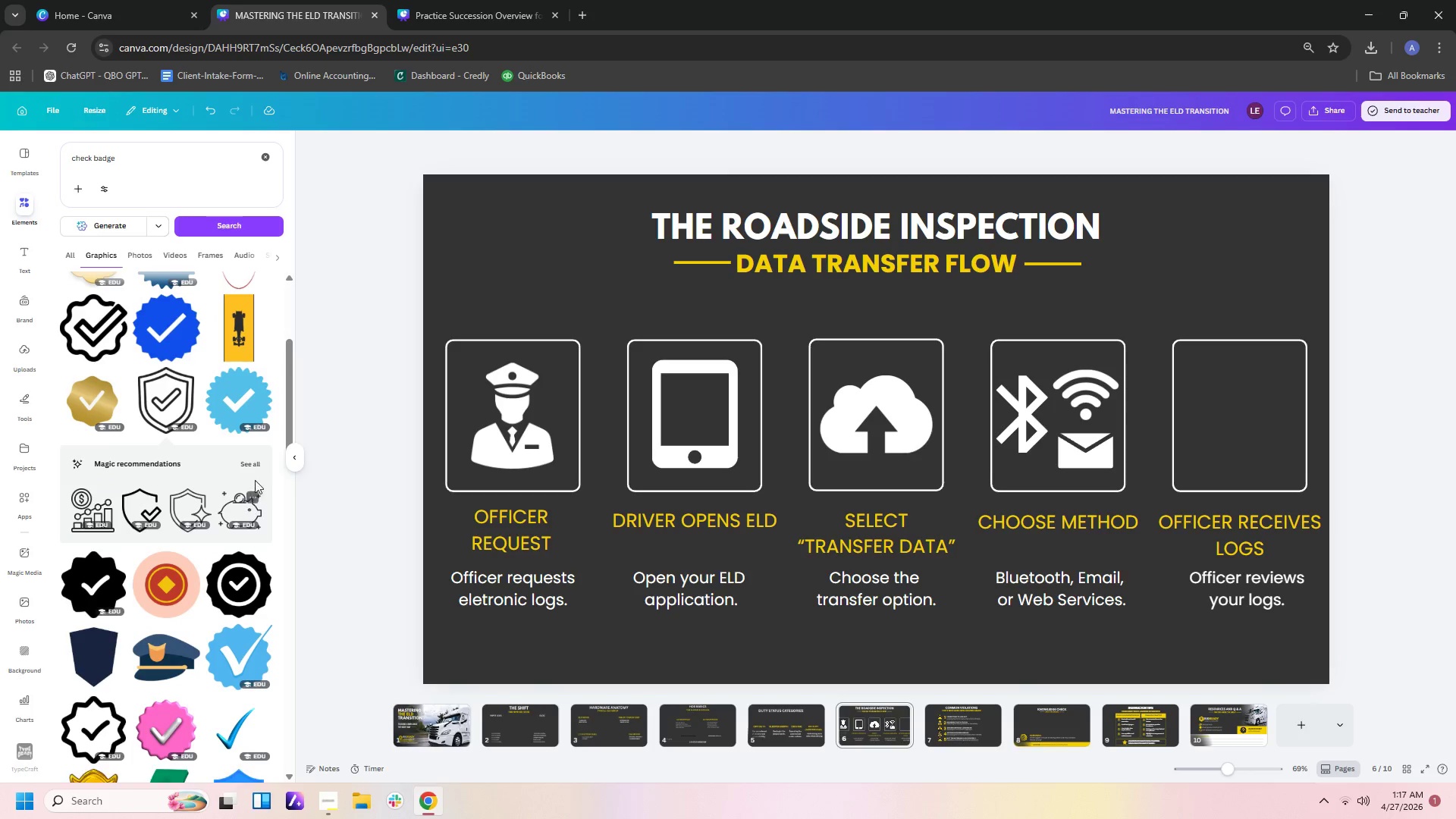 
left_click([254, 460])
 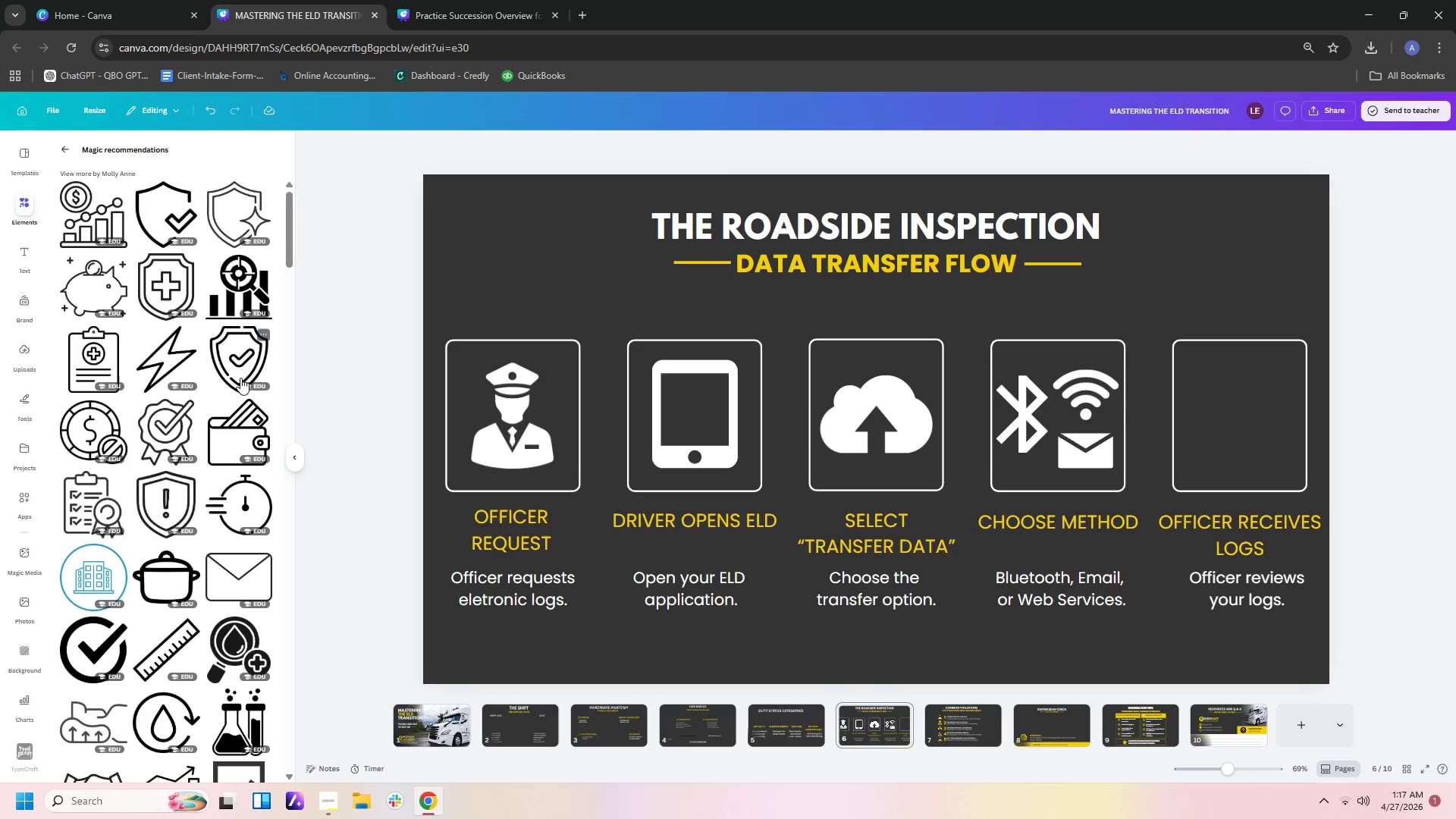 
scroll: coordinate [243, 485], scroll_direction: down, amount: 6.0
 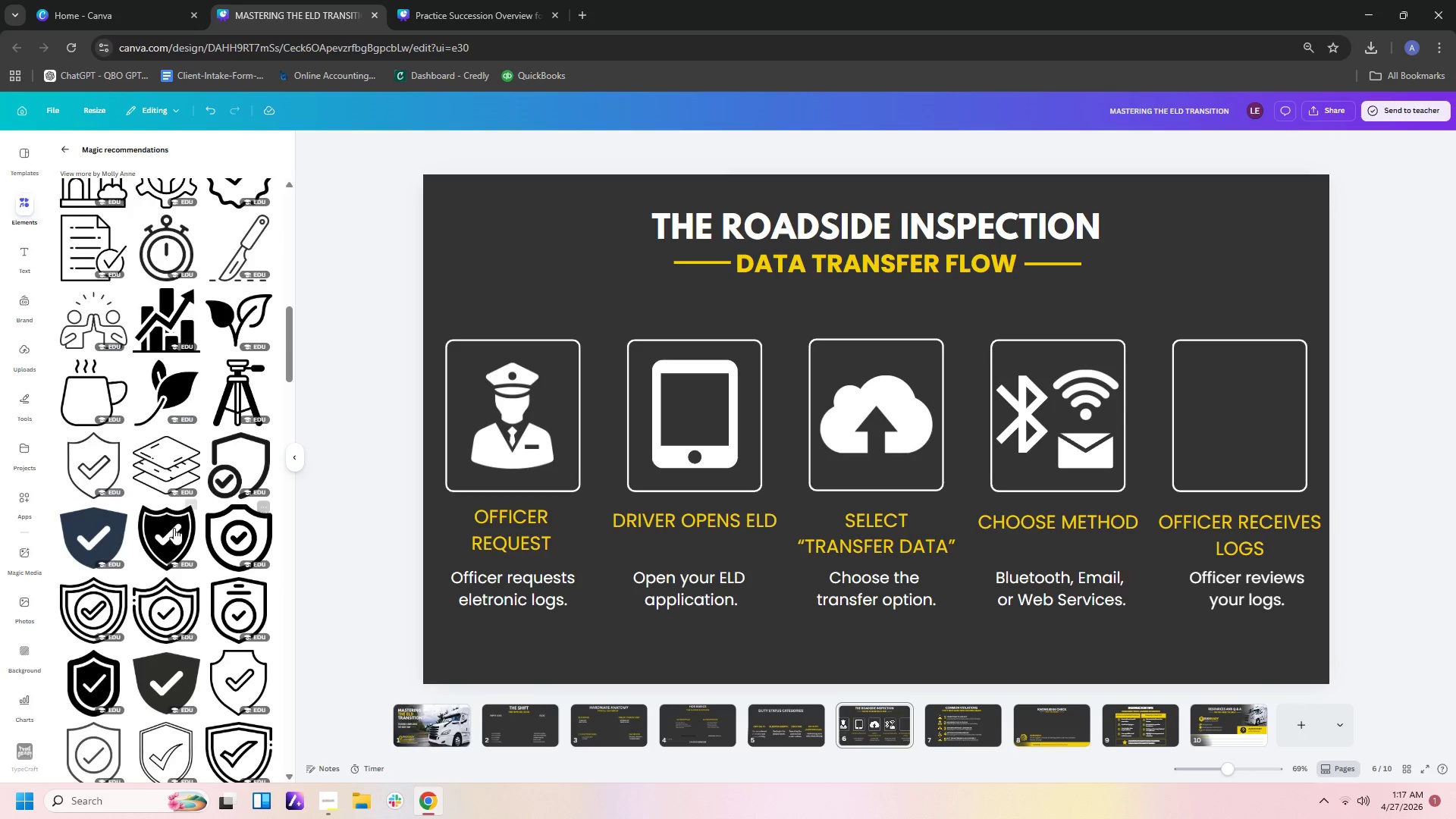 
left_click([170, 532])
 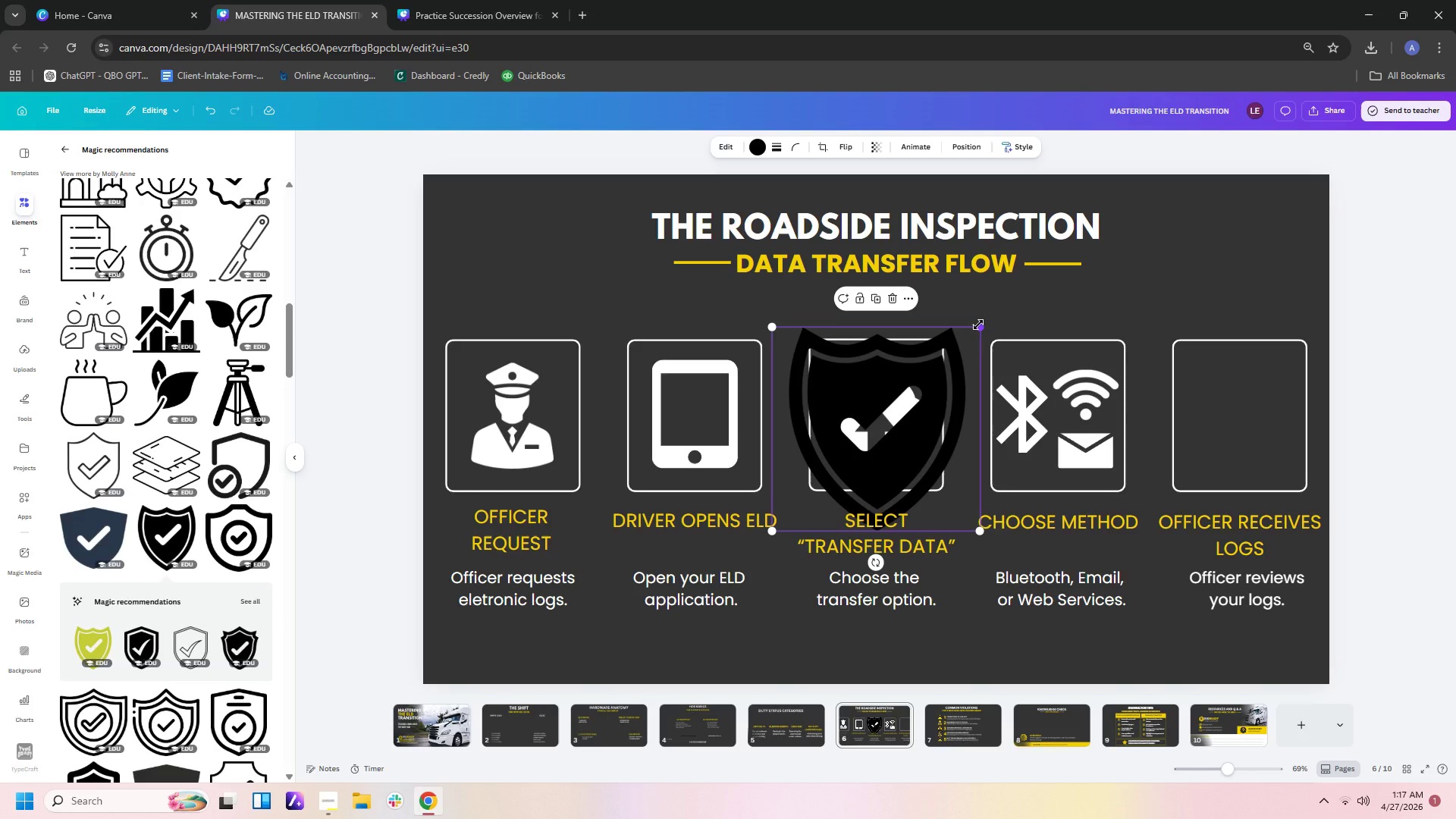 
wait(6.03)
 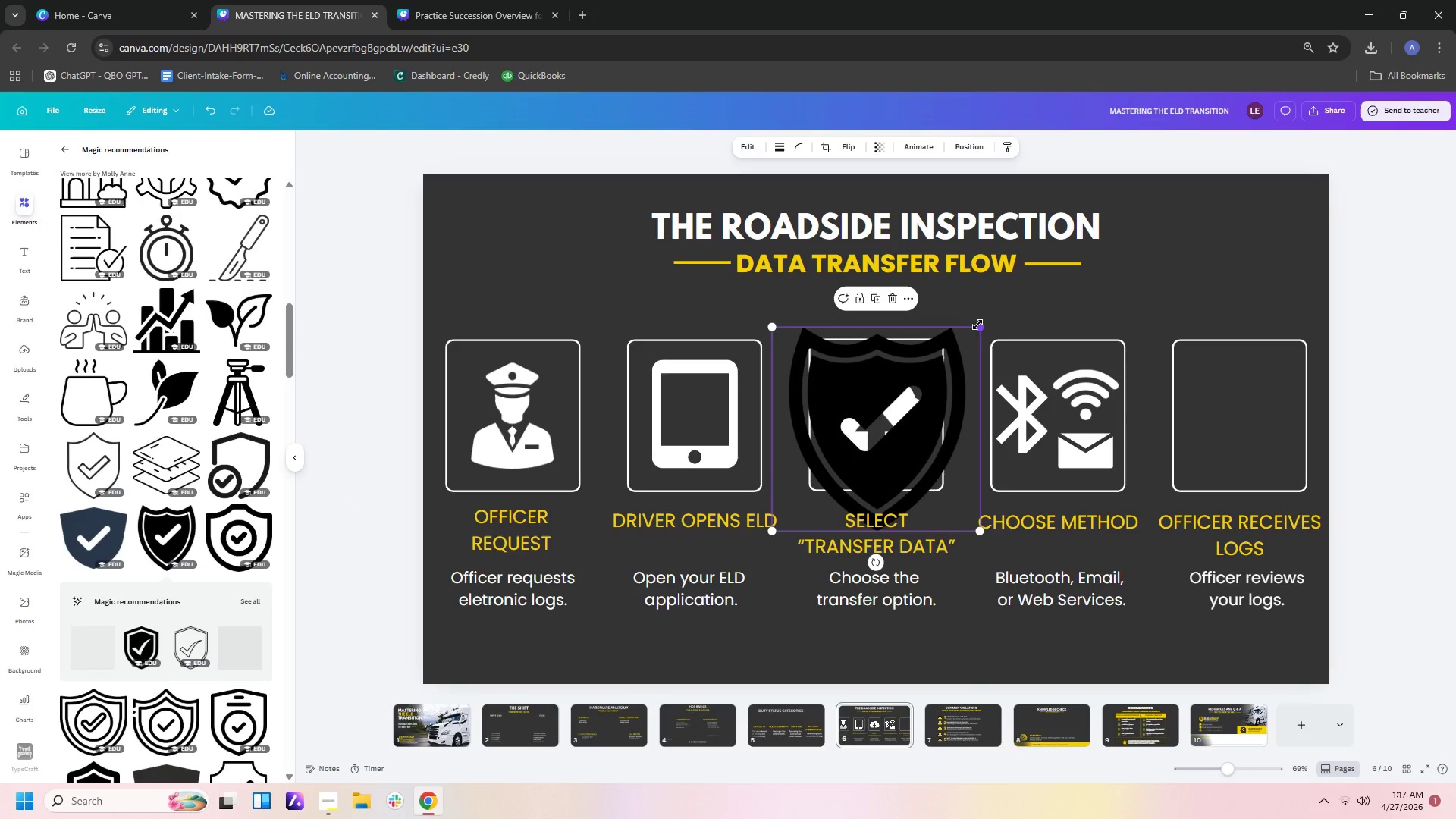 
left_click([908, 393])
 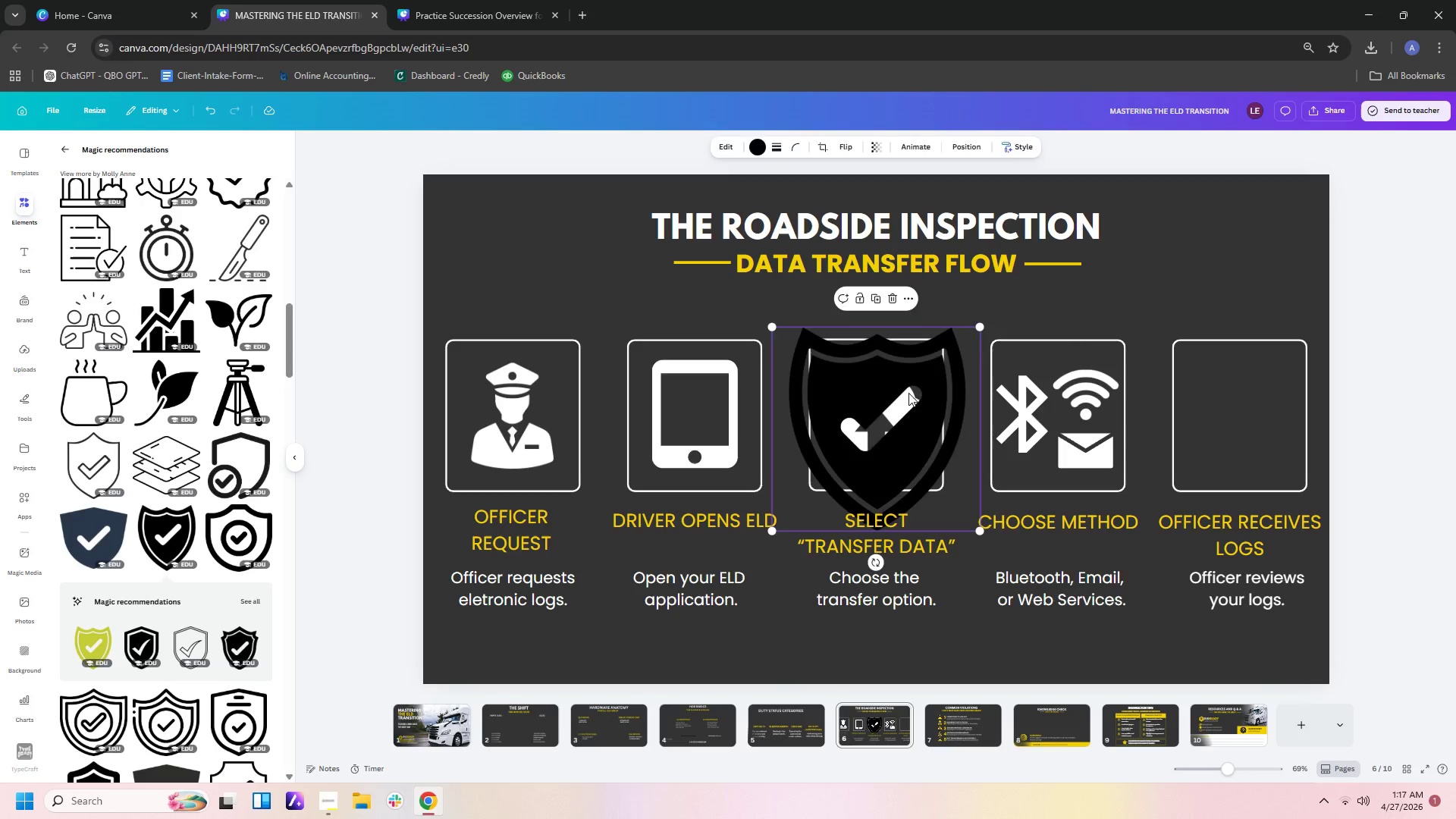 
key(Delete)
 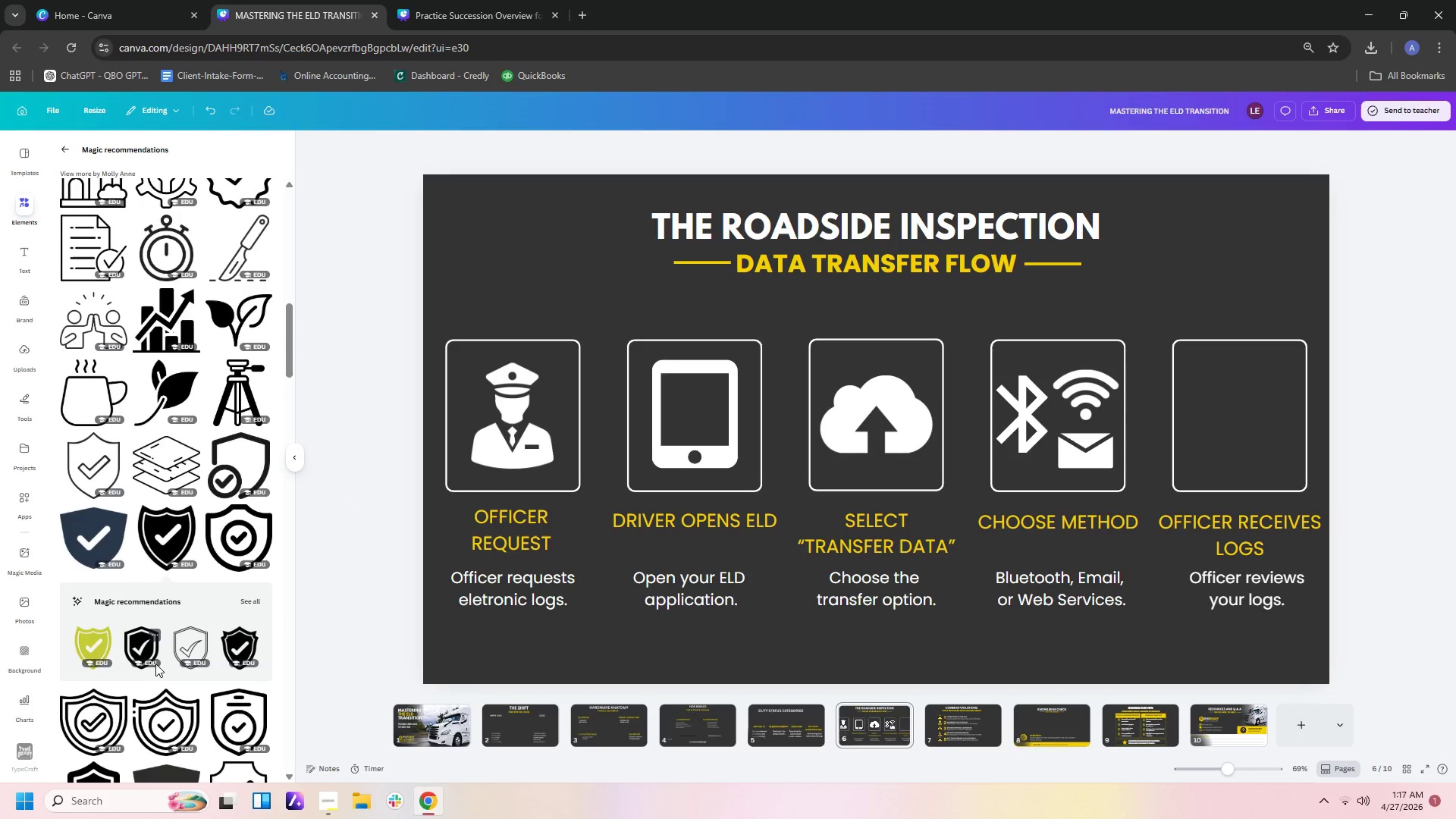 
left_click([148, 639])
 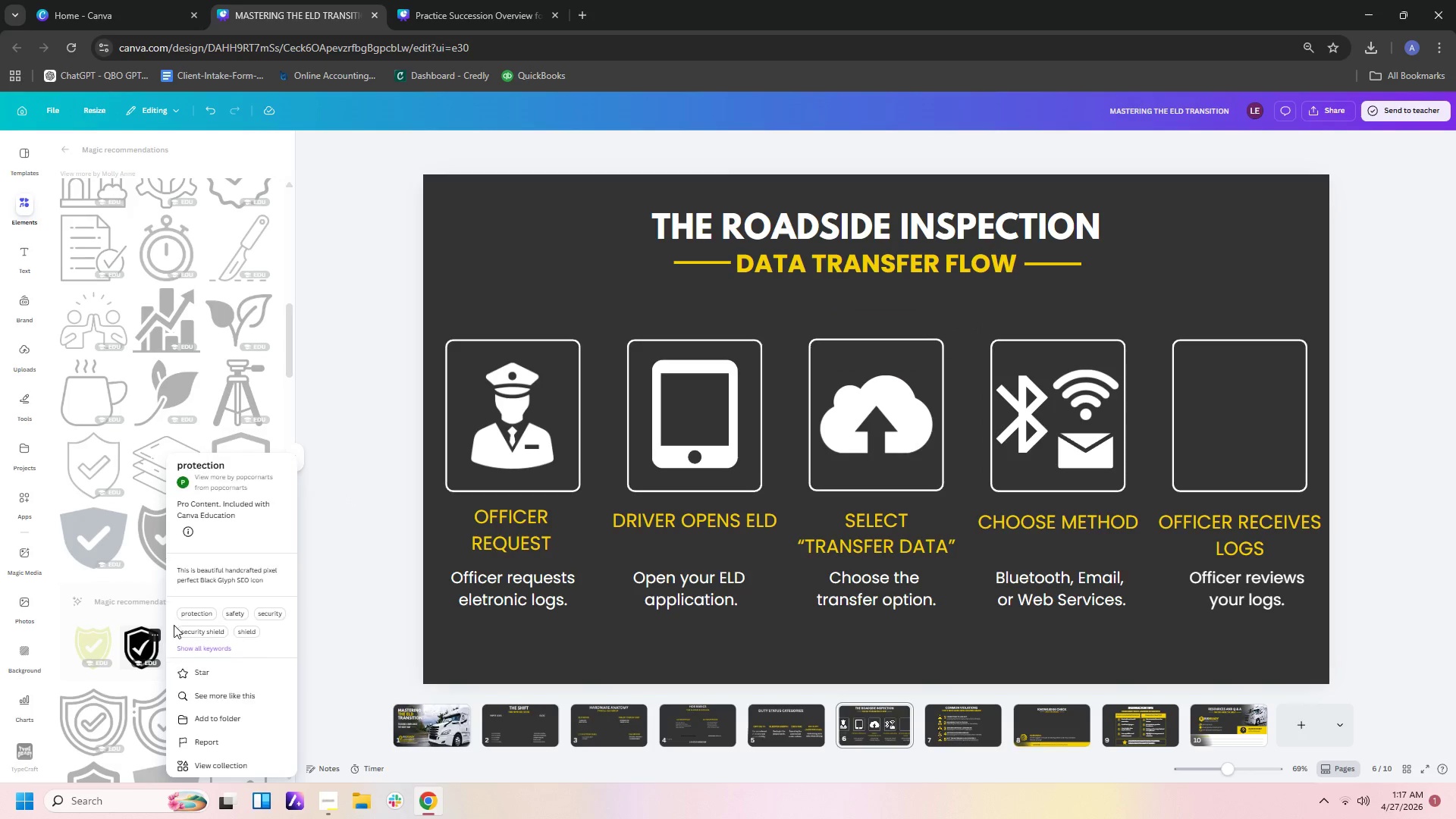 
left_click([131, 642])
 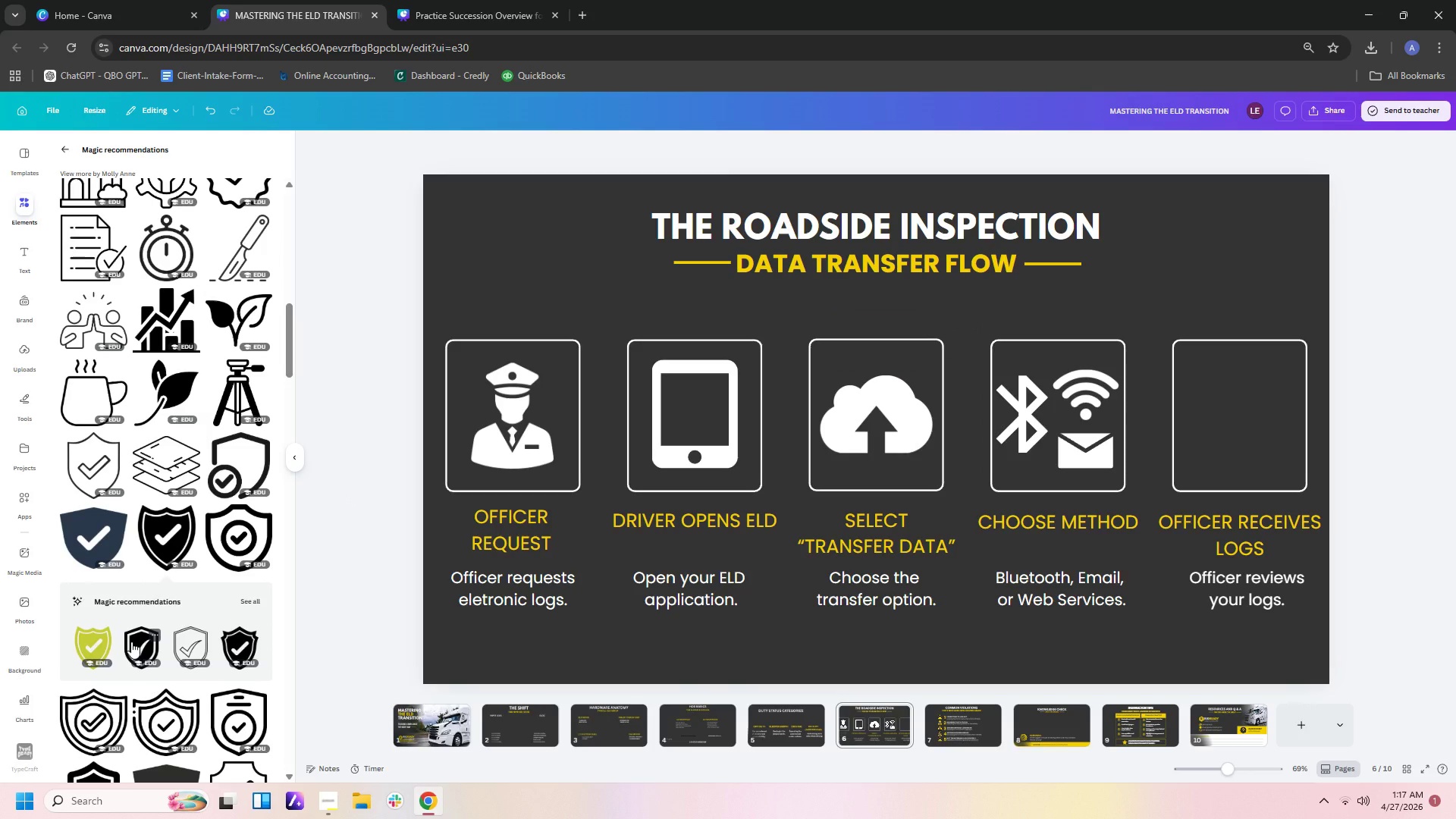 
left_click([131, 642])
 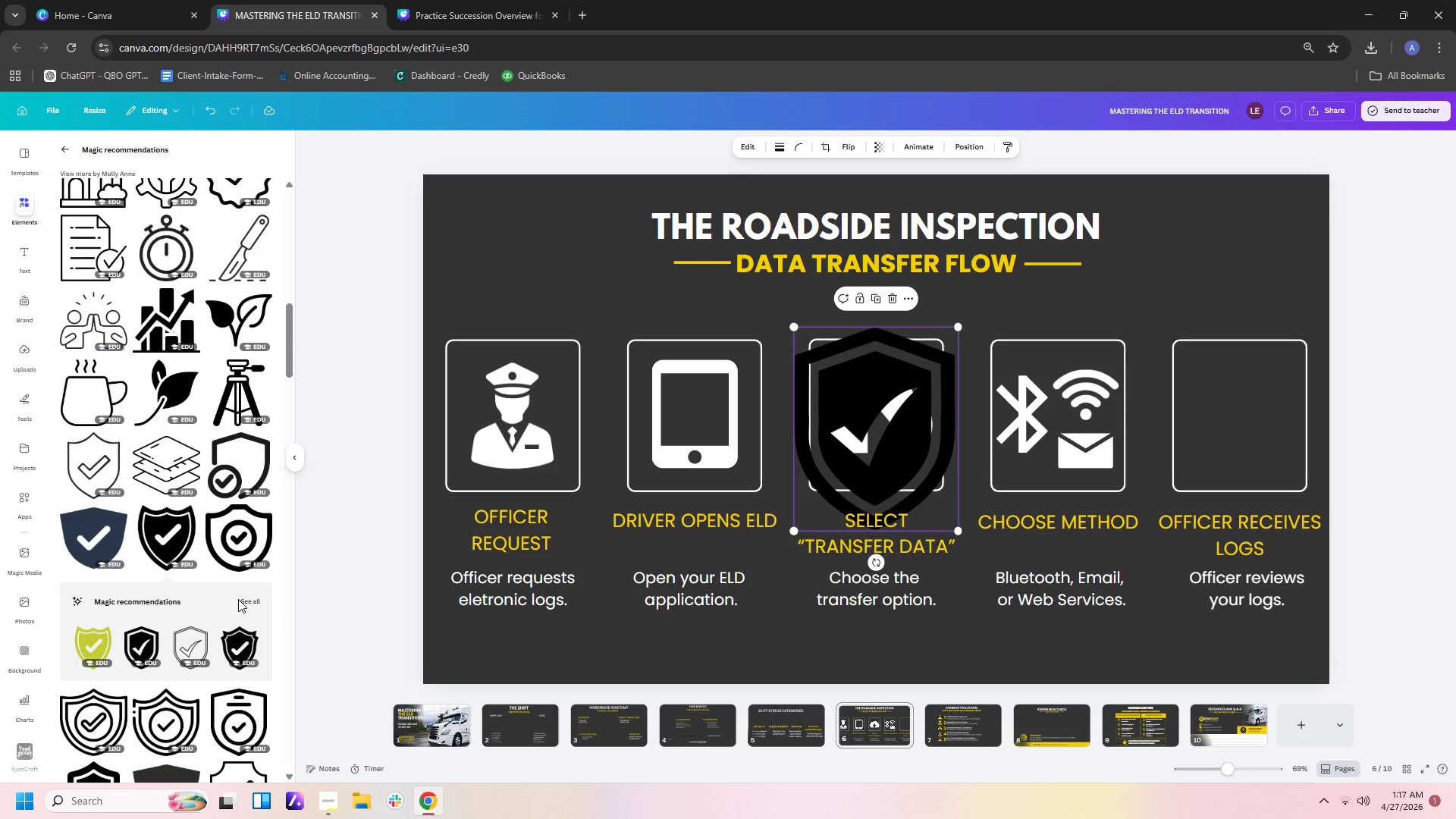 
left_click([249, 599])
 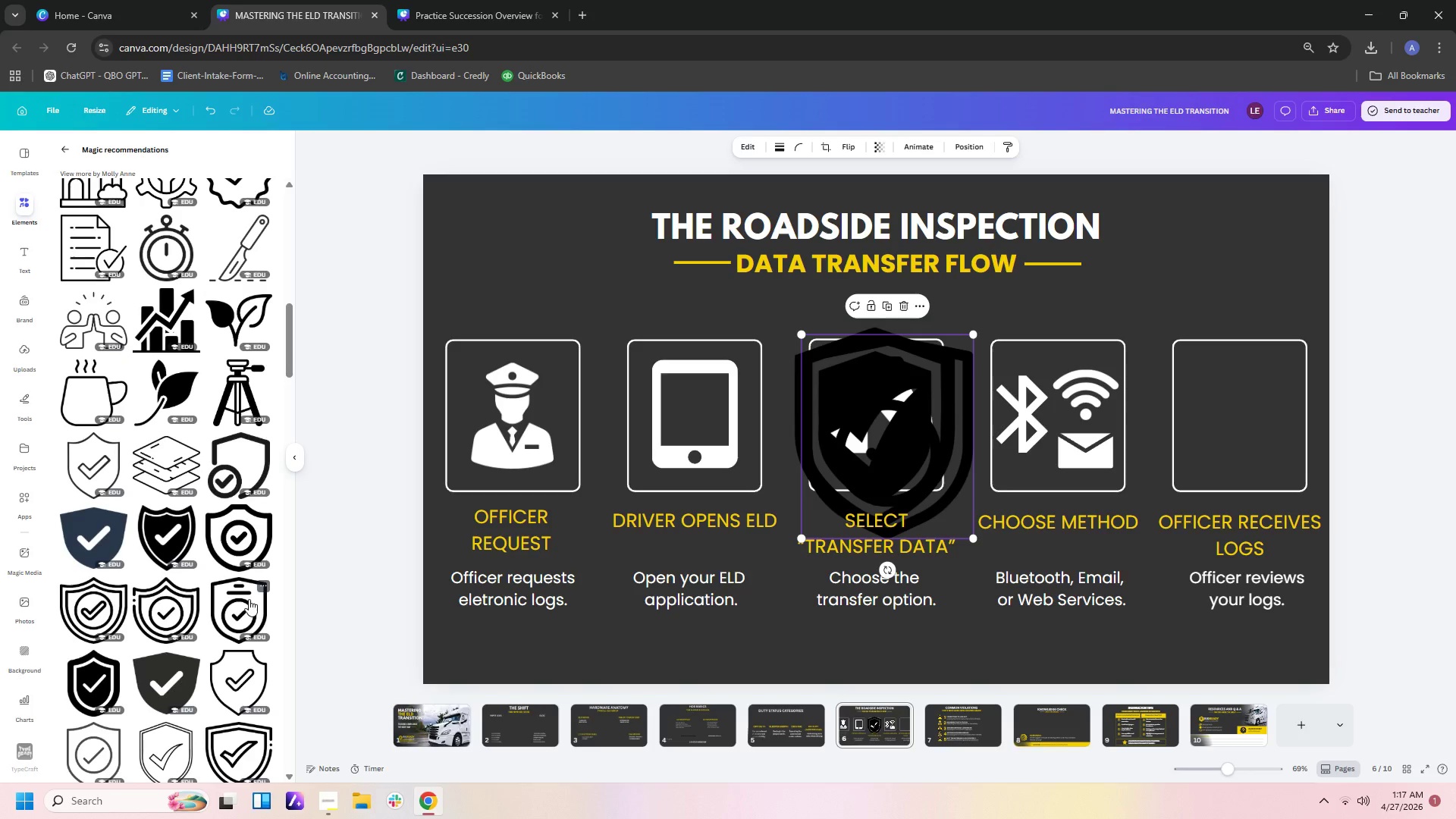 
left_click_drag(start_coordinate=[920, 406], to_coordinate=[1232, 401])
 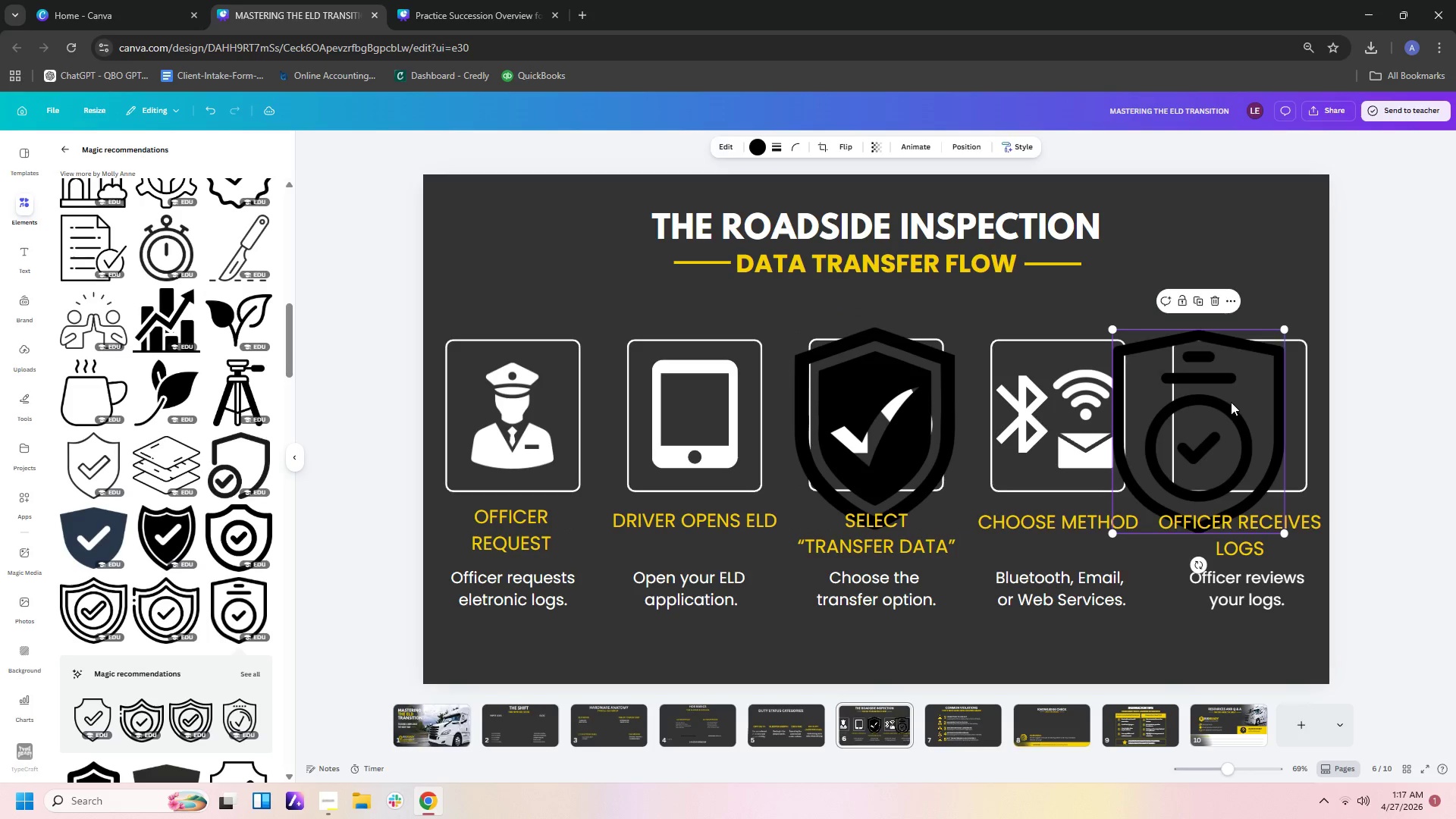 
key(Delete)
 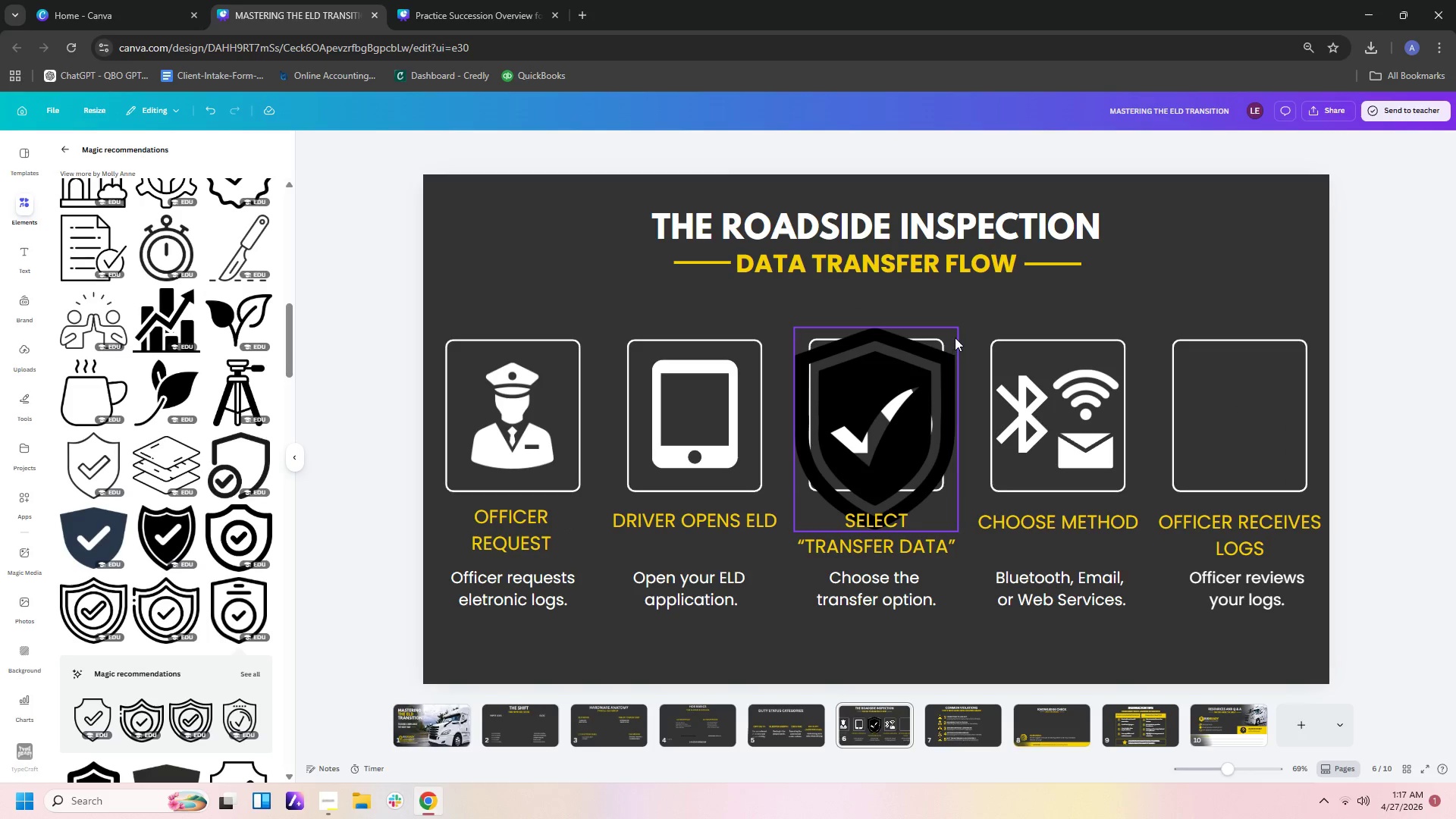 
left_click([918, 378])
 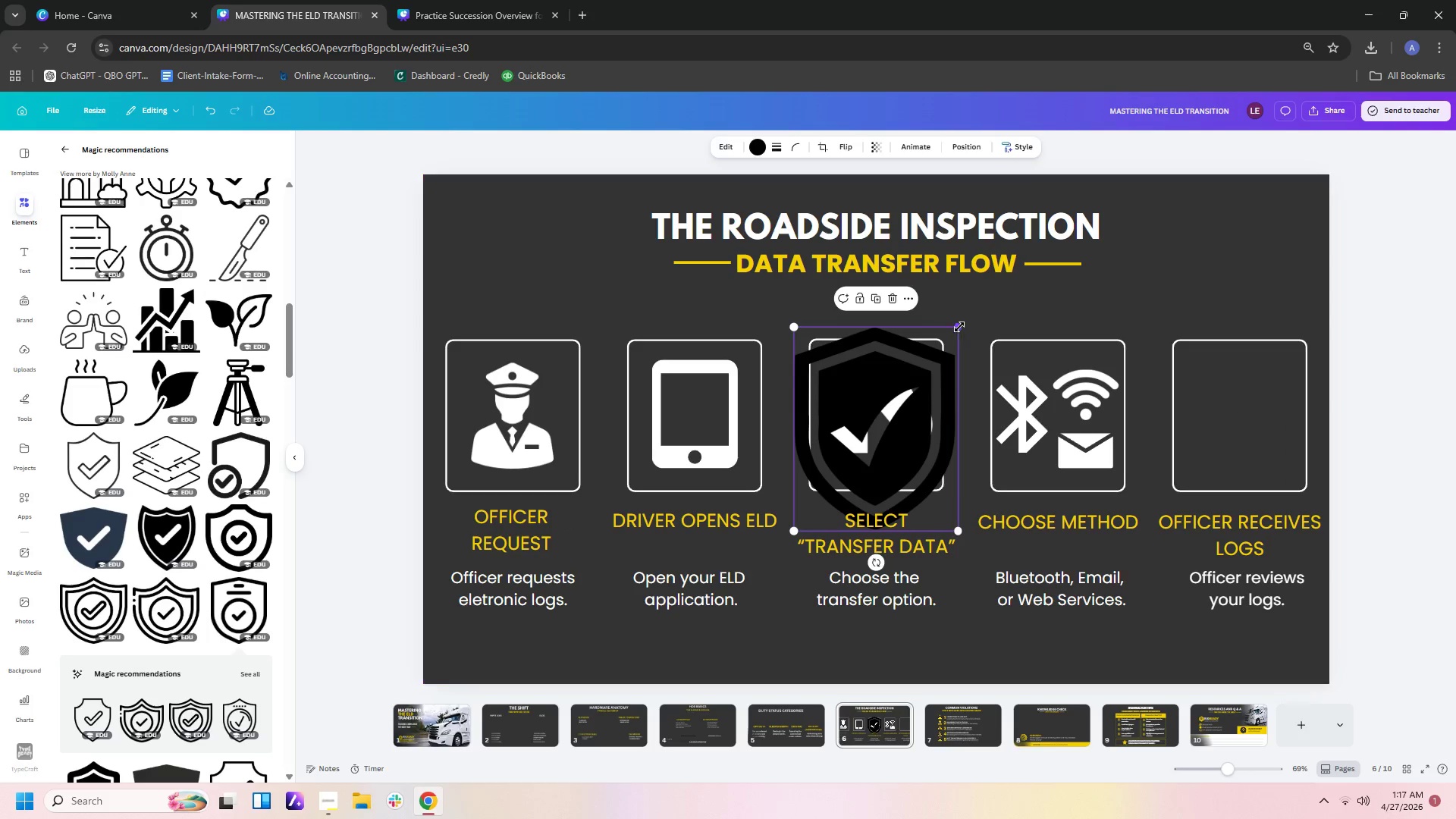 
left_click_drag(start_coordinate=[959, 327], to_coordinate=[867, 438])
 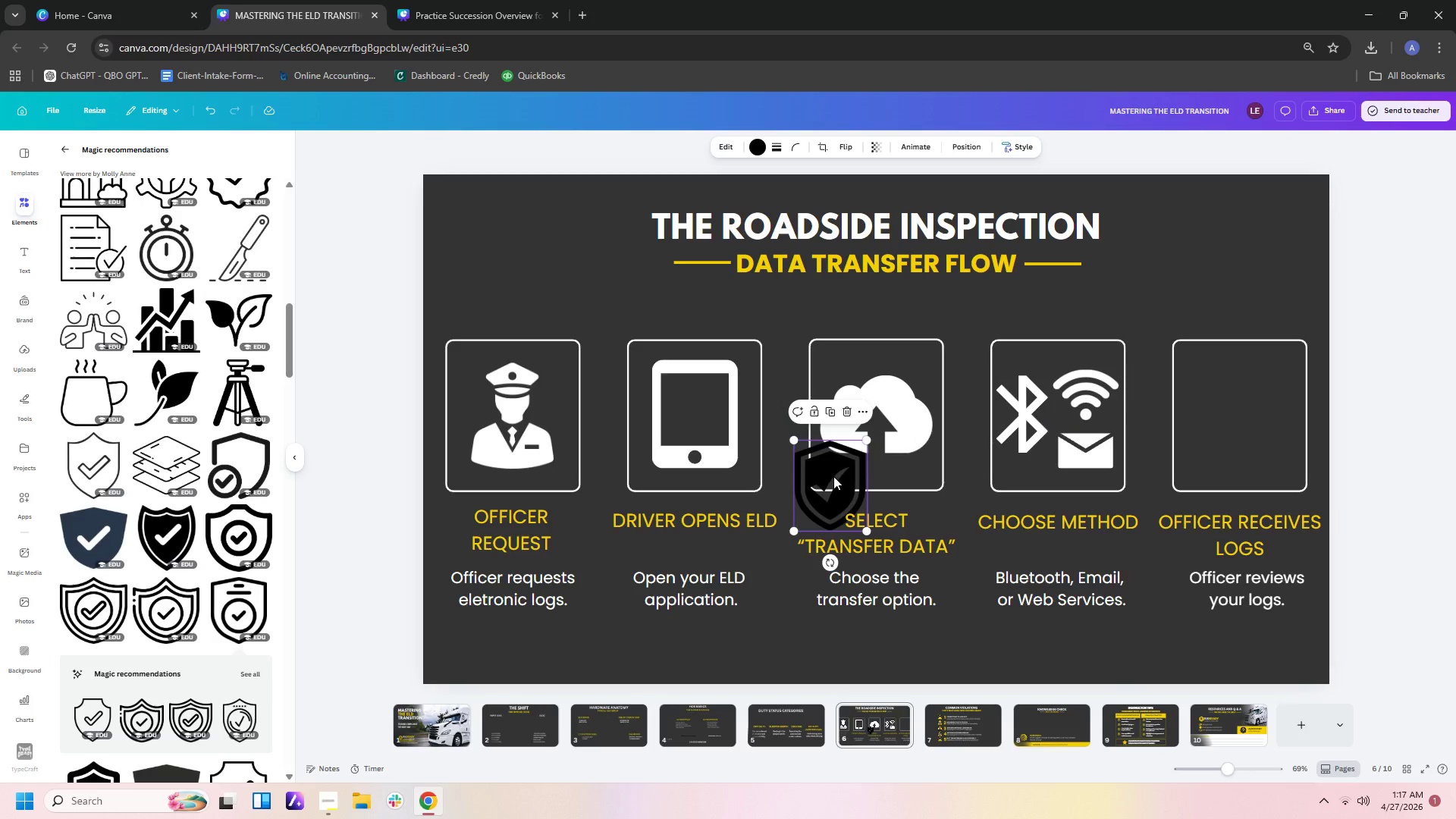 
left_click_drag(start_coordinate=[833, 476], to_coordinate=[1248, 416])
 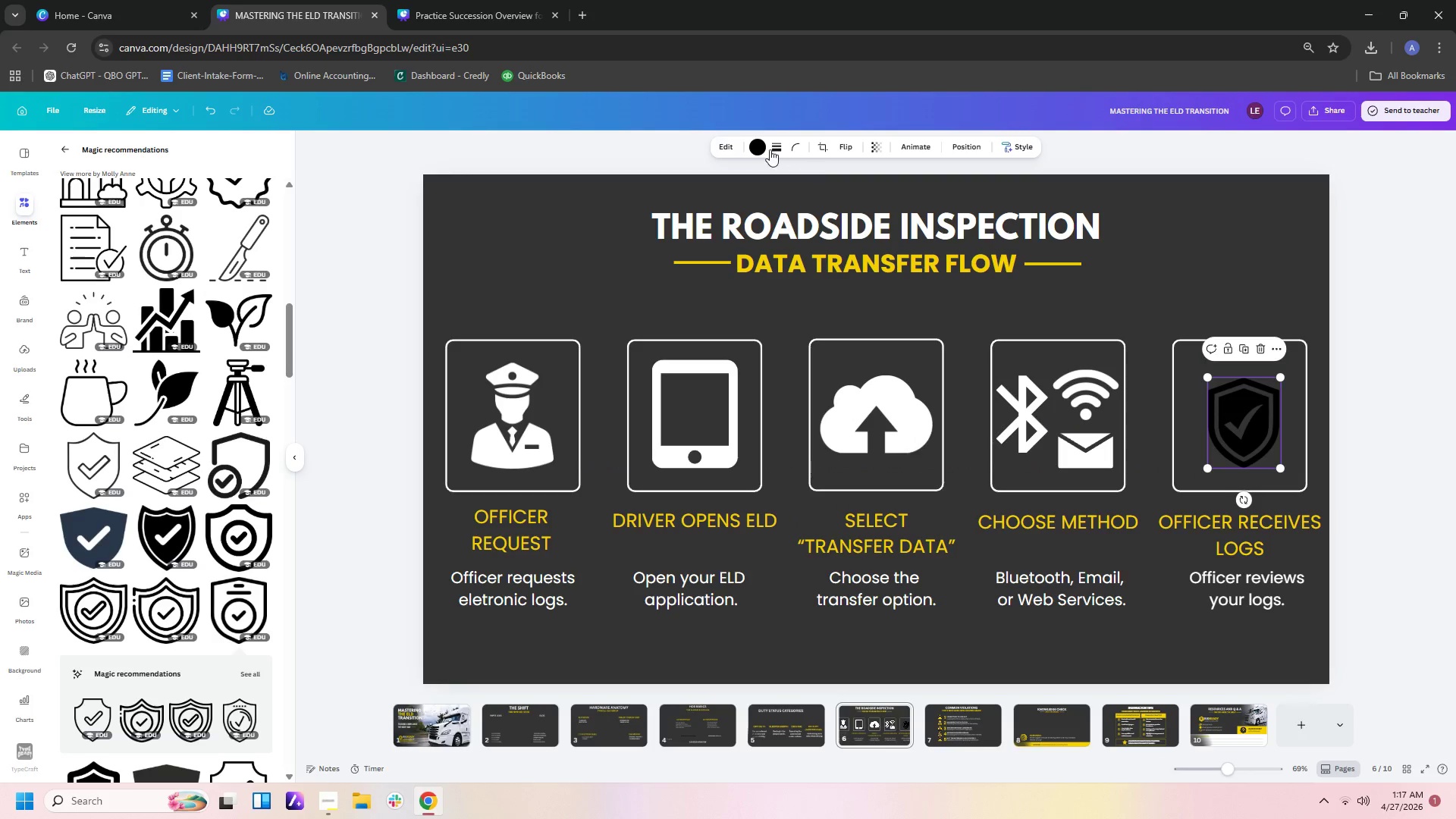 
left_click([756, 149])
 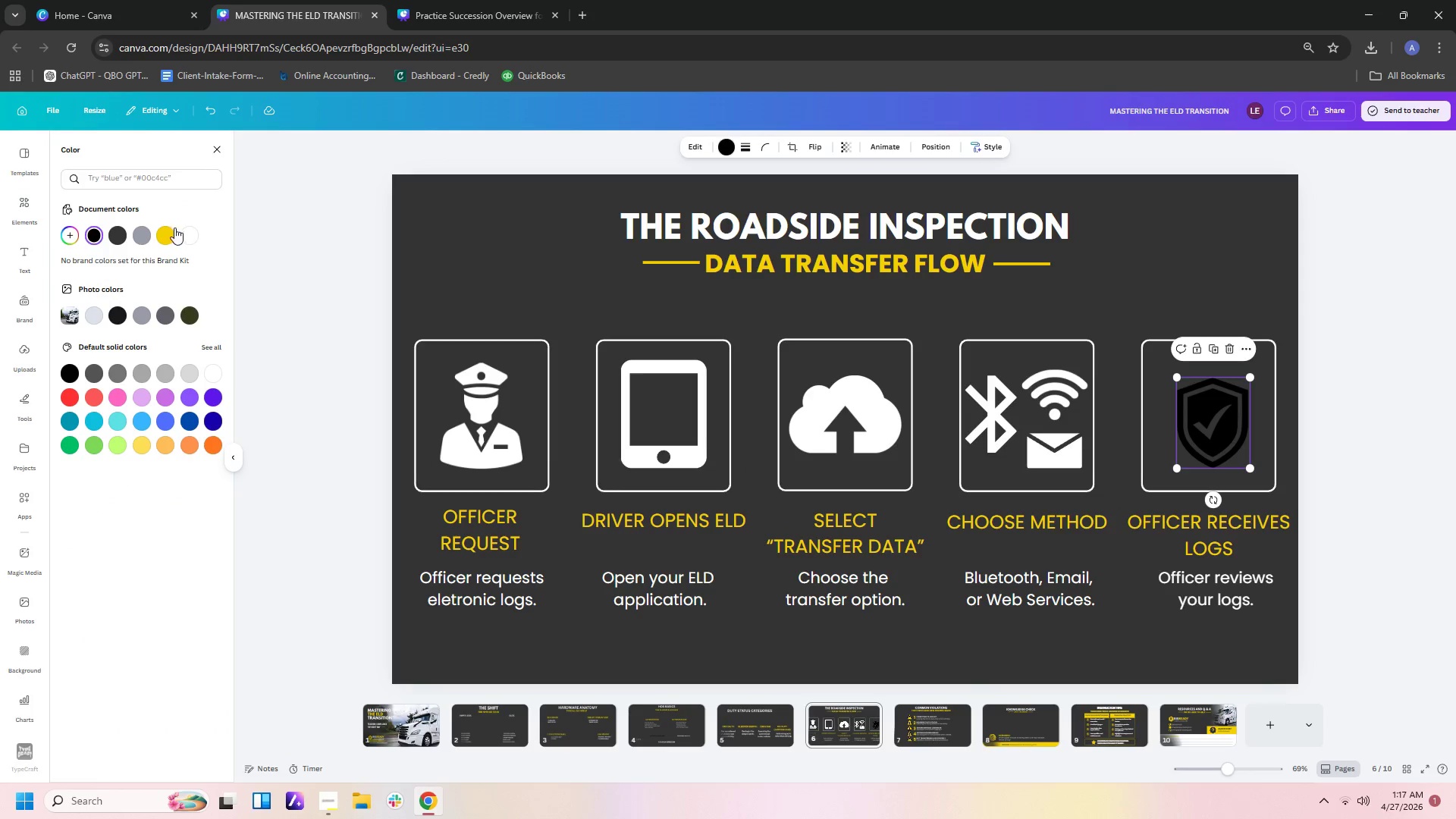 
left_click([190, 234])
 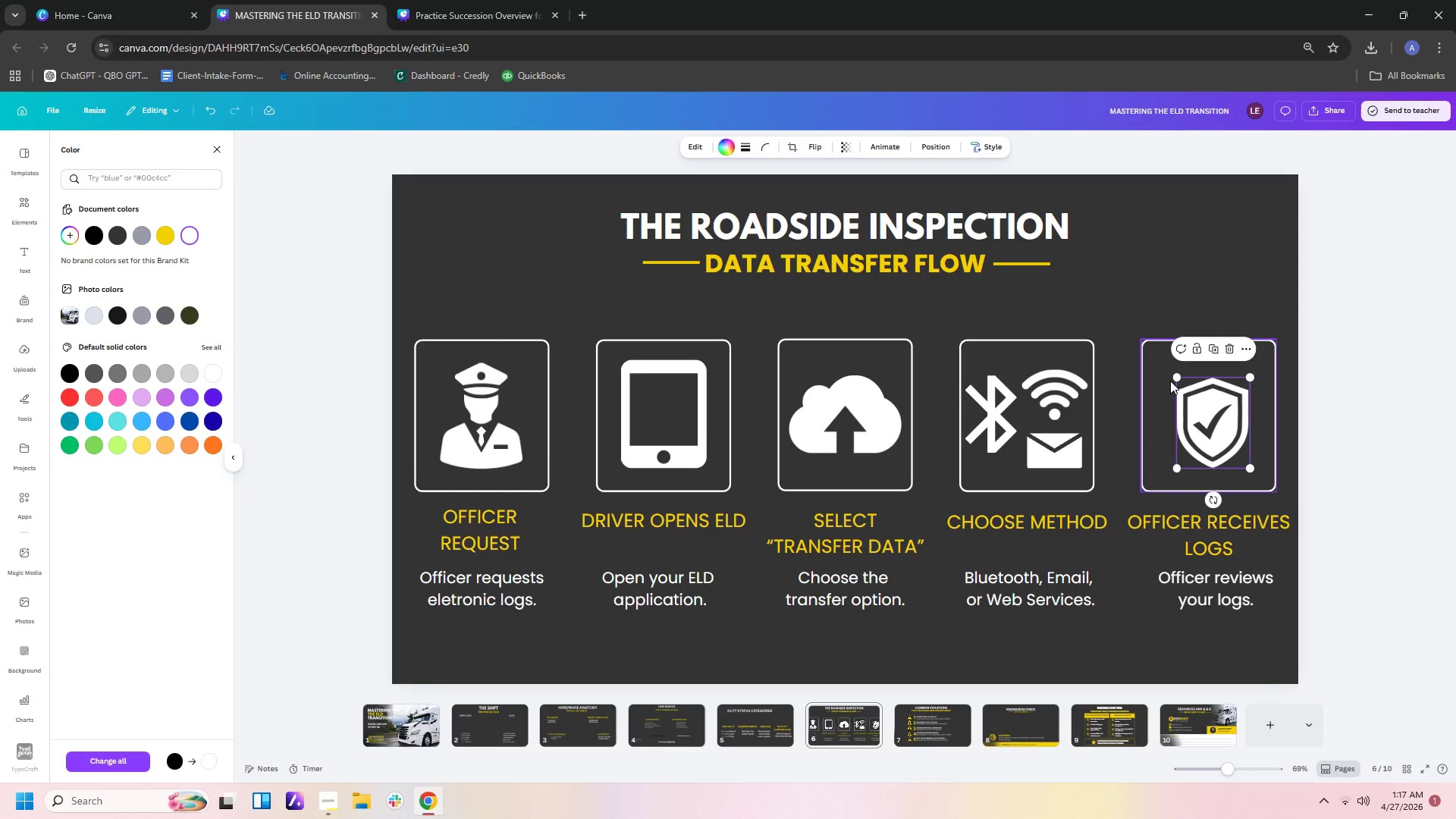 
left_click_drag(start_coordinate=[1175, 377], to_coordinate=[1172, 362])
 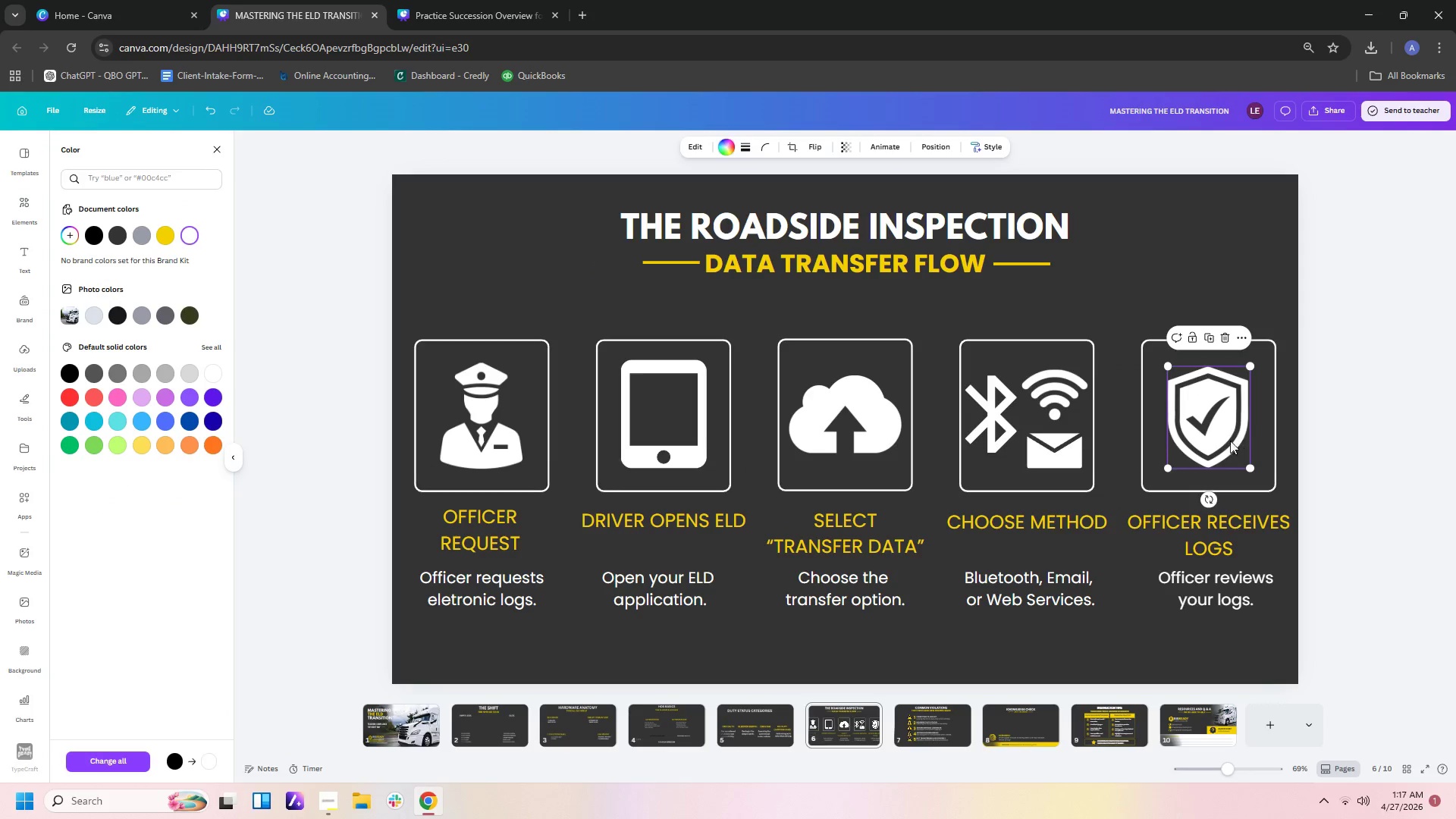 
left_click_drag(start_coordinate=[1224, 438], to_coordinate=[1228, 438])
 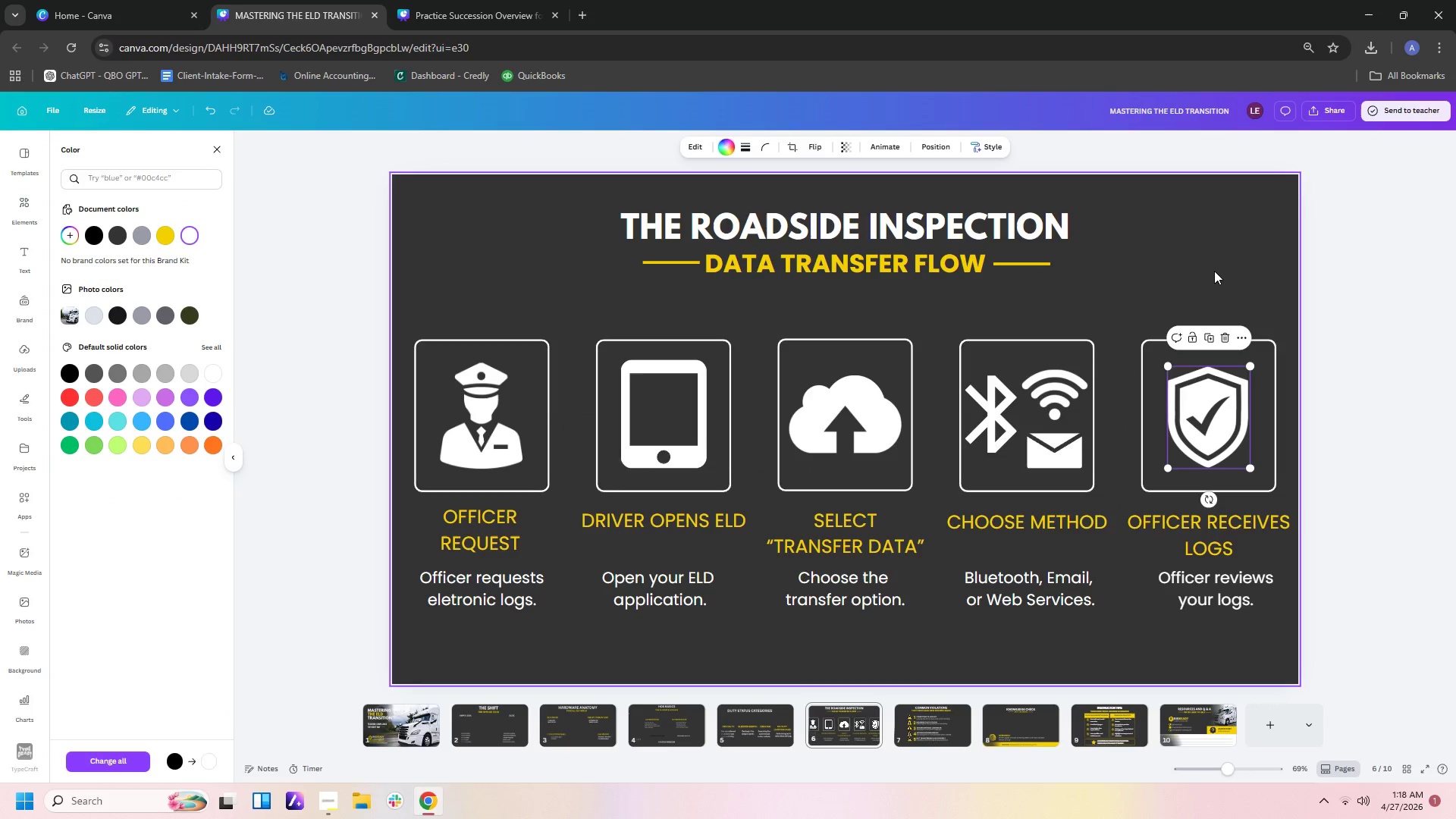 
left_click([1214, 271])
 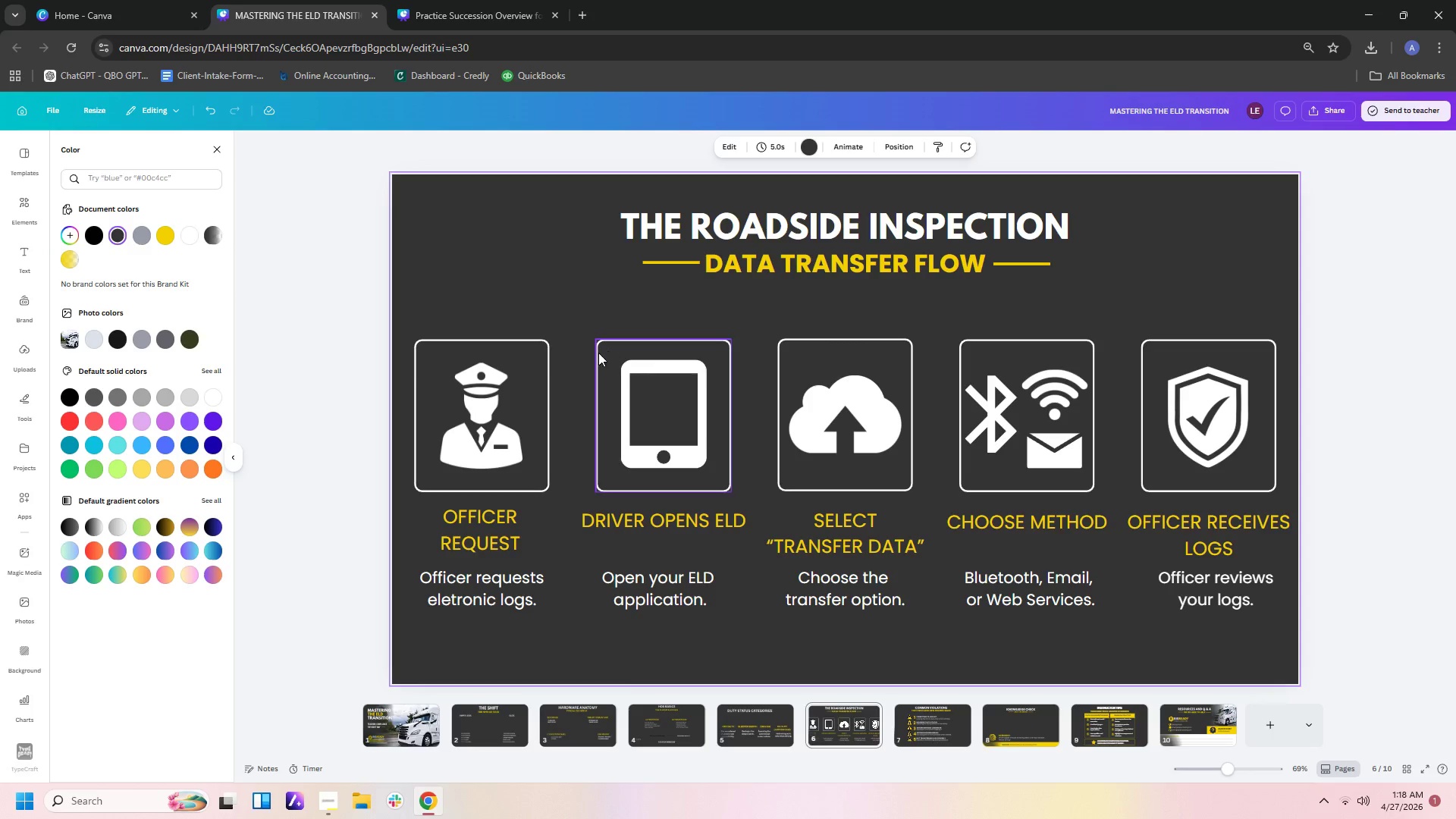 
wait(9.75)
 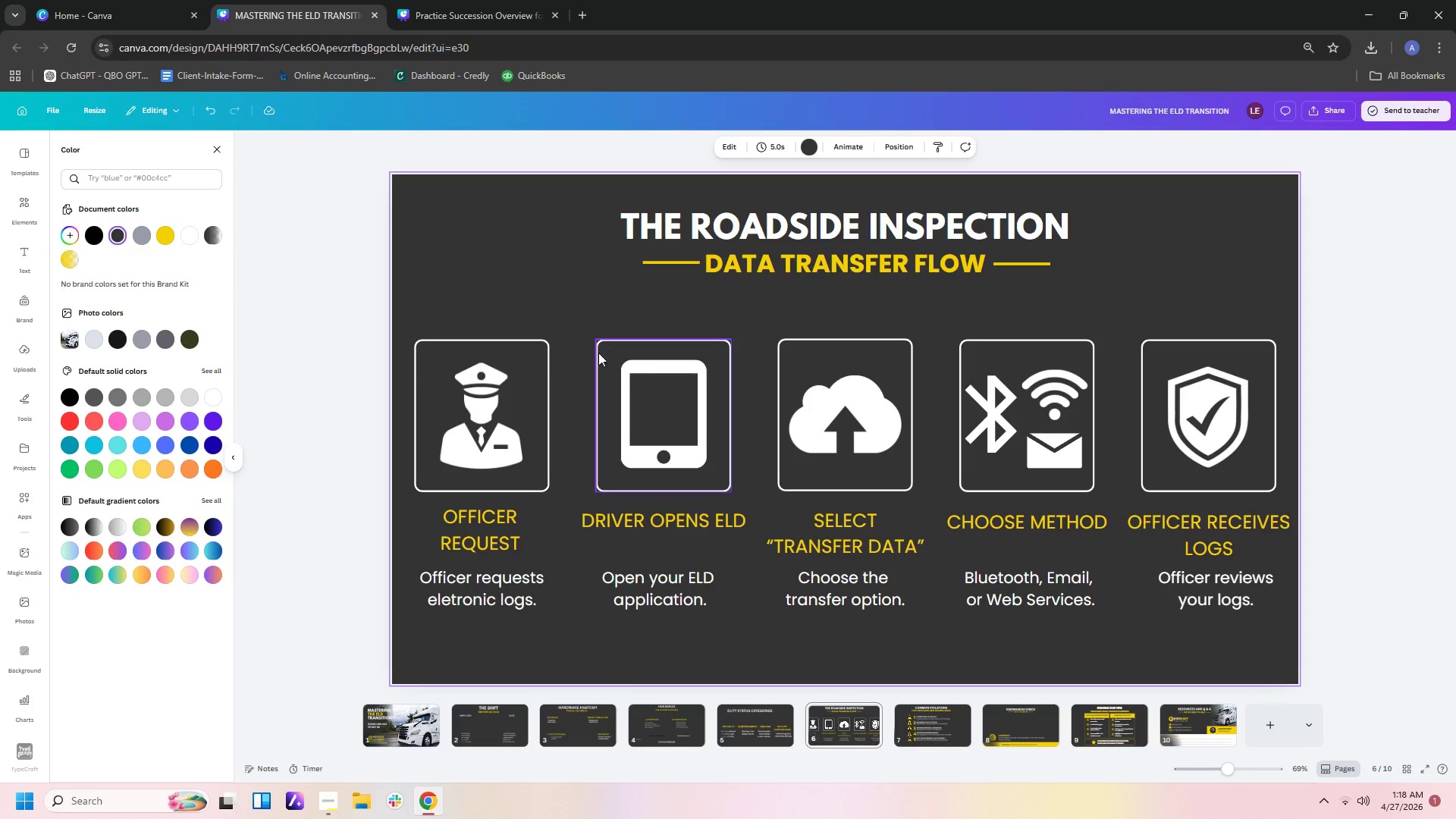 
left_click([26, 396])
 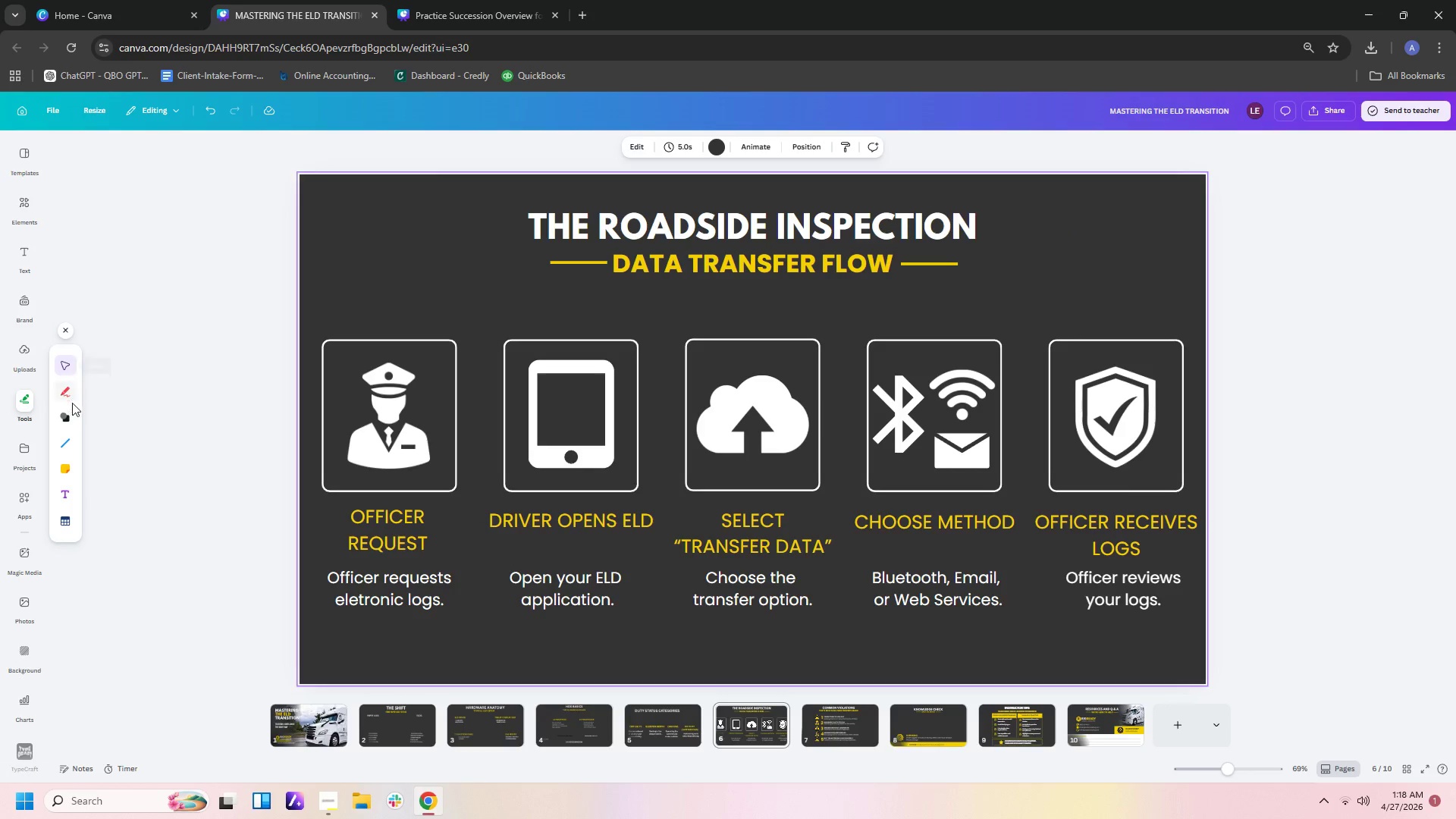 
left_click([67, 419])
 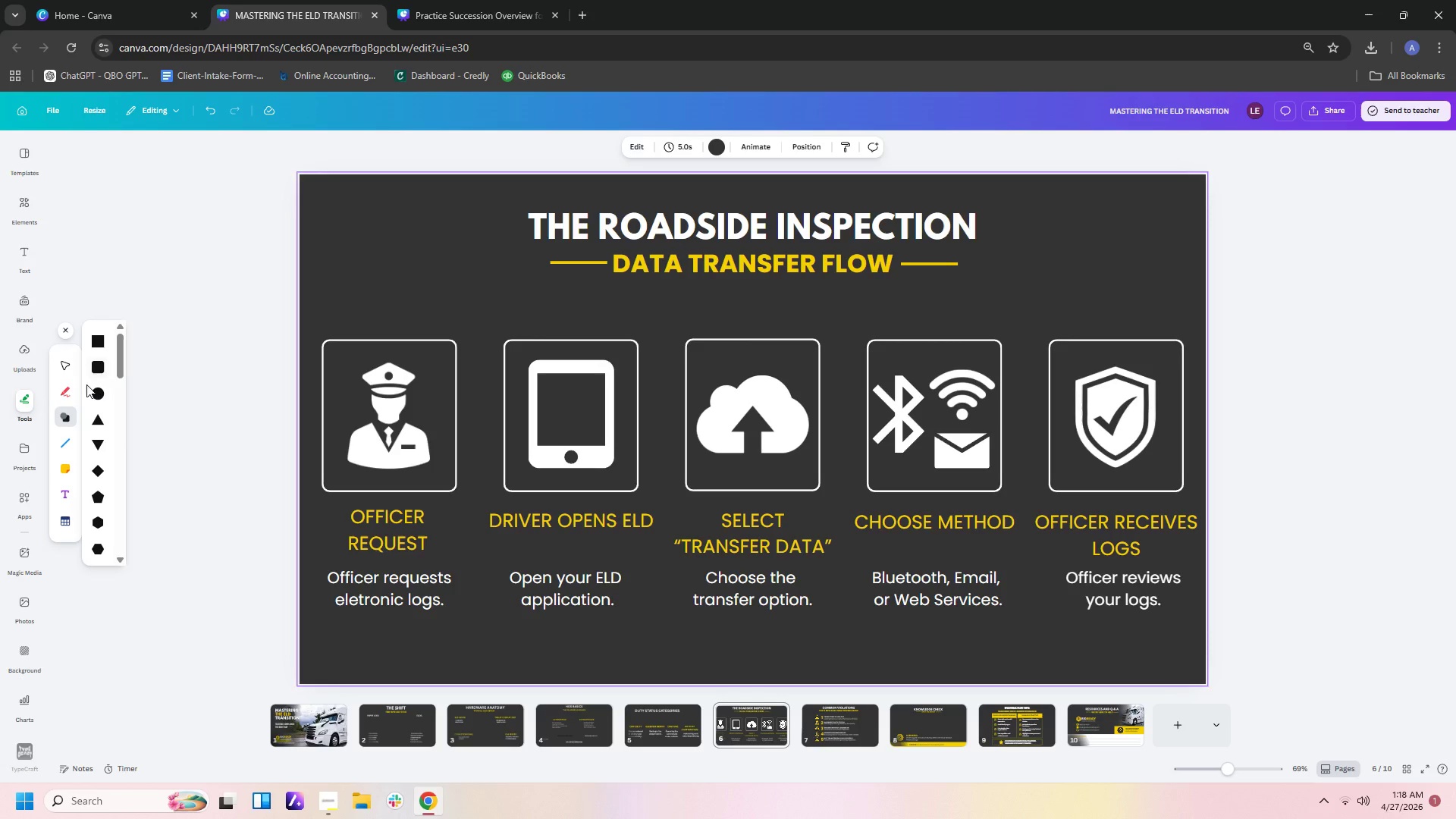 
left_click([92, 388])
 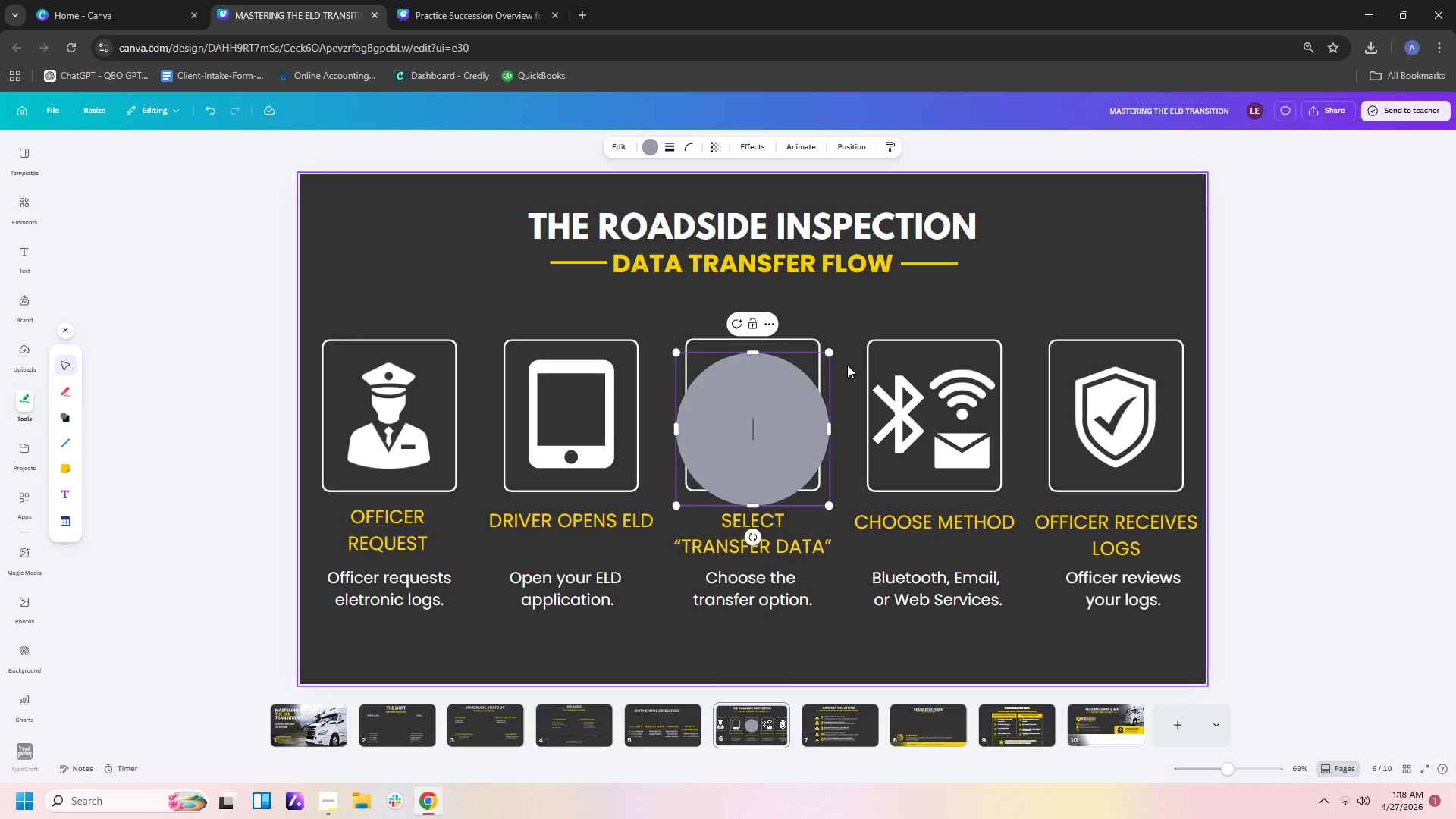 
left_click_drag(start_coordinate=[832, 353], to_coordinate=[717, 460])
 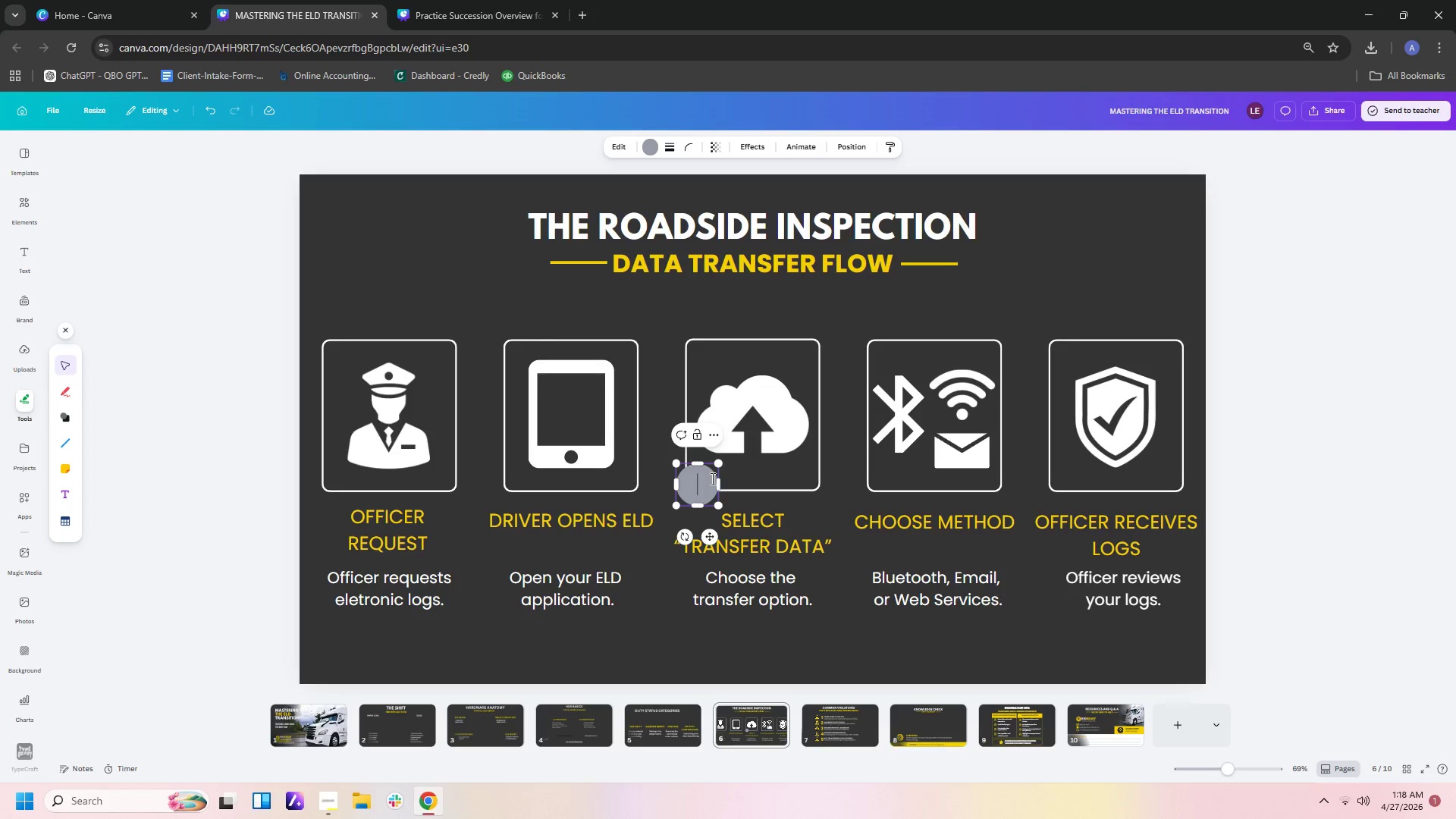 
key(1)
 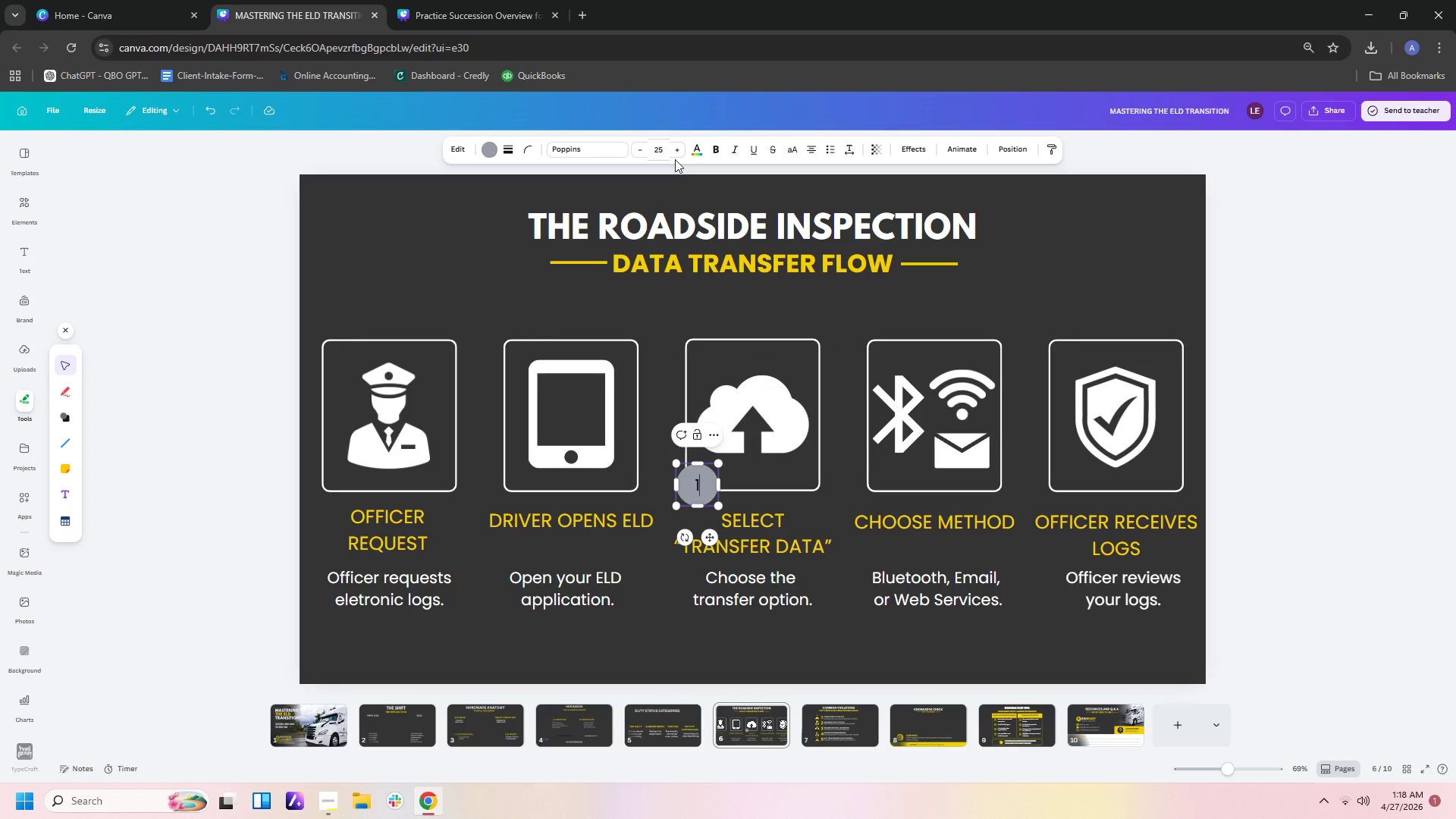 
left_click([673, 154])
 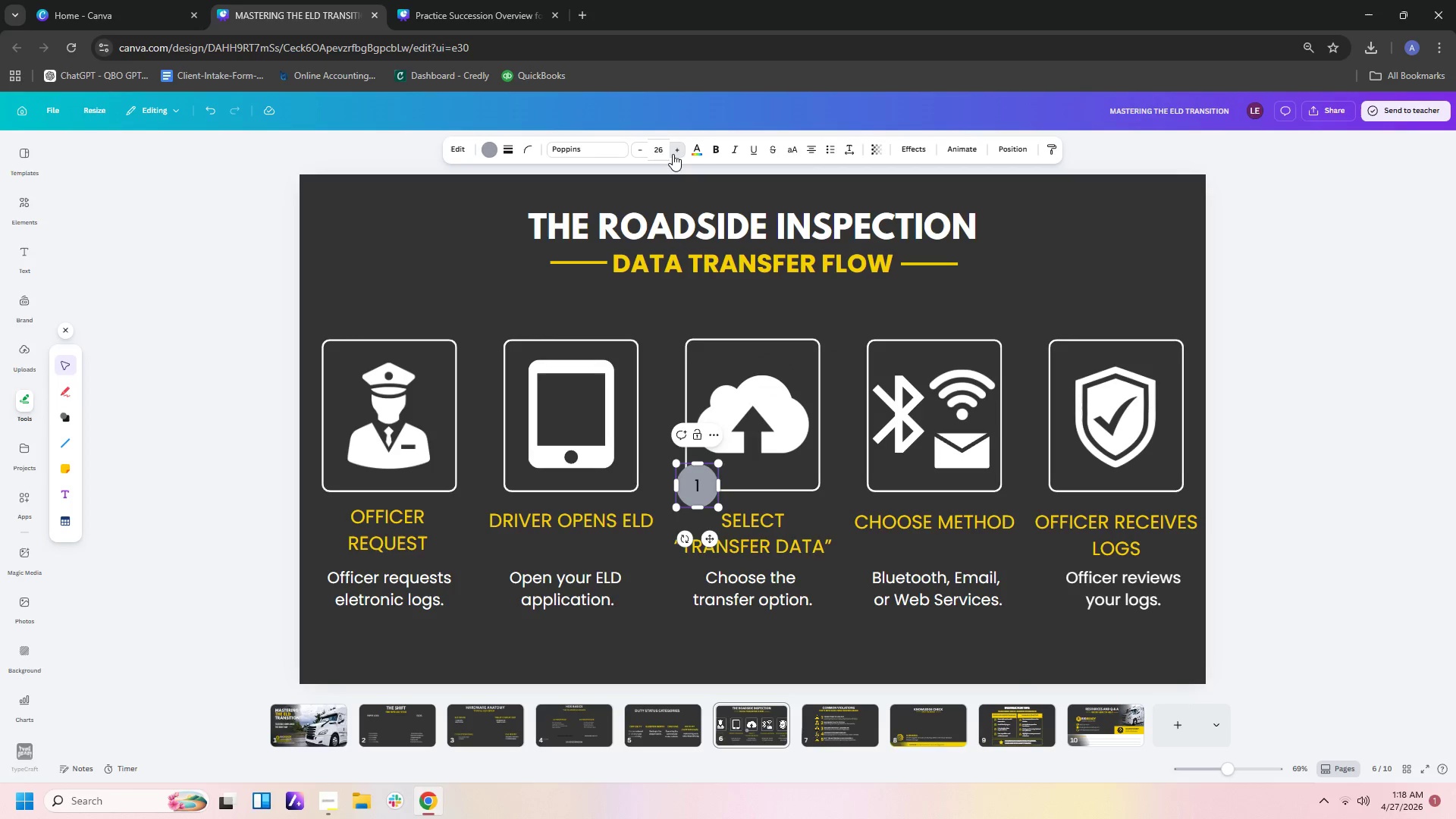 
double_click([673, 154])
 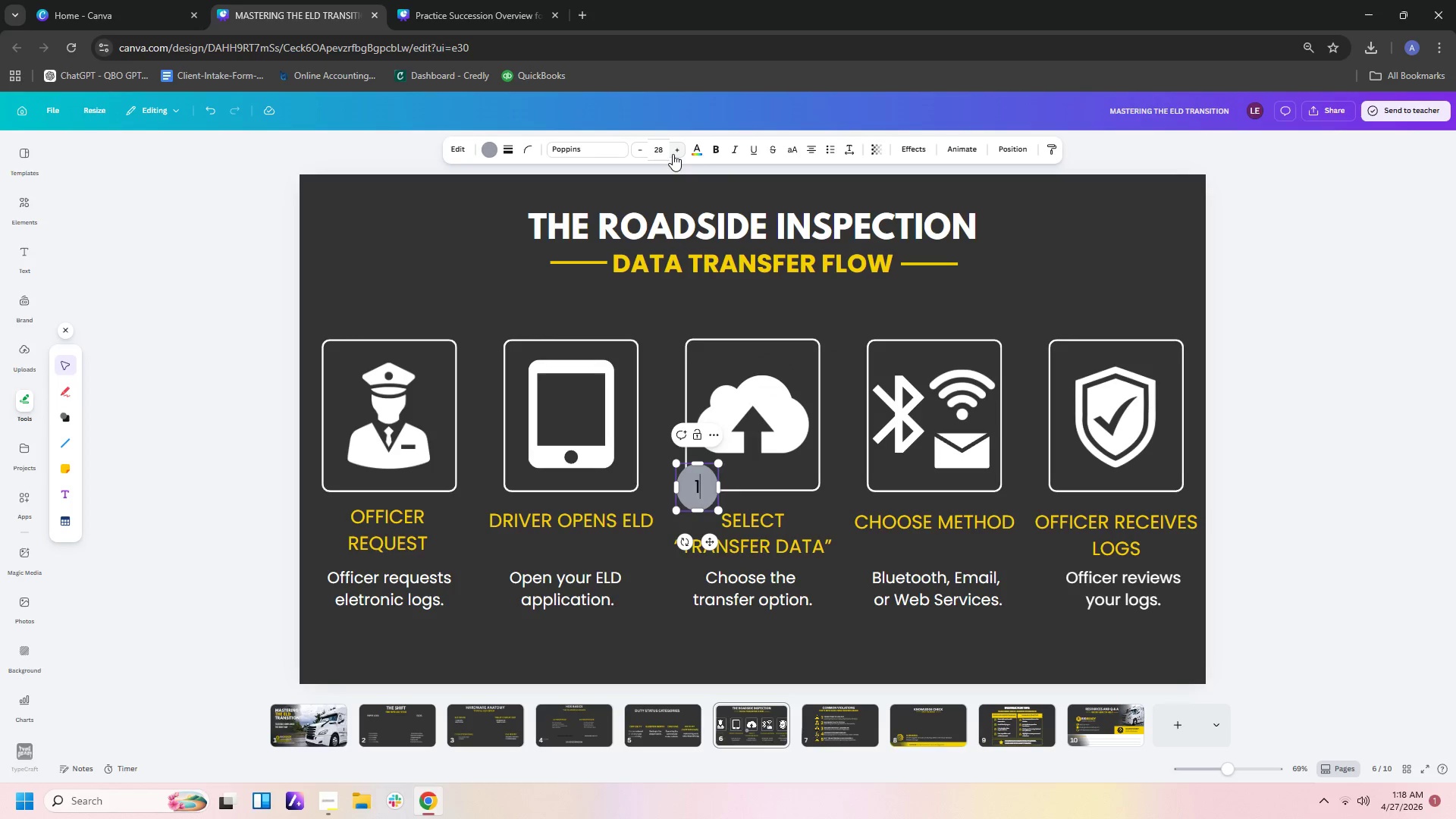 
triple_click([673, 154])
 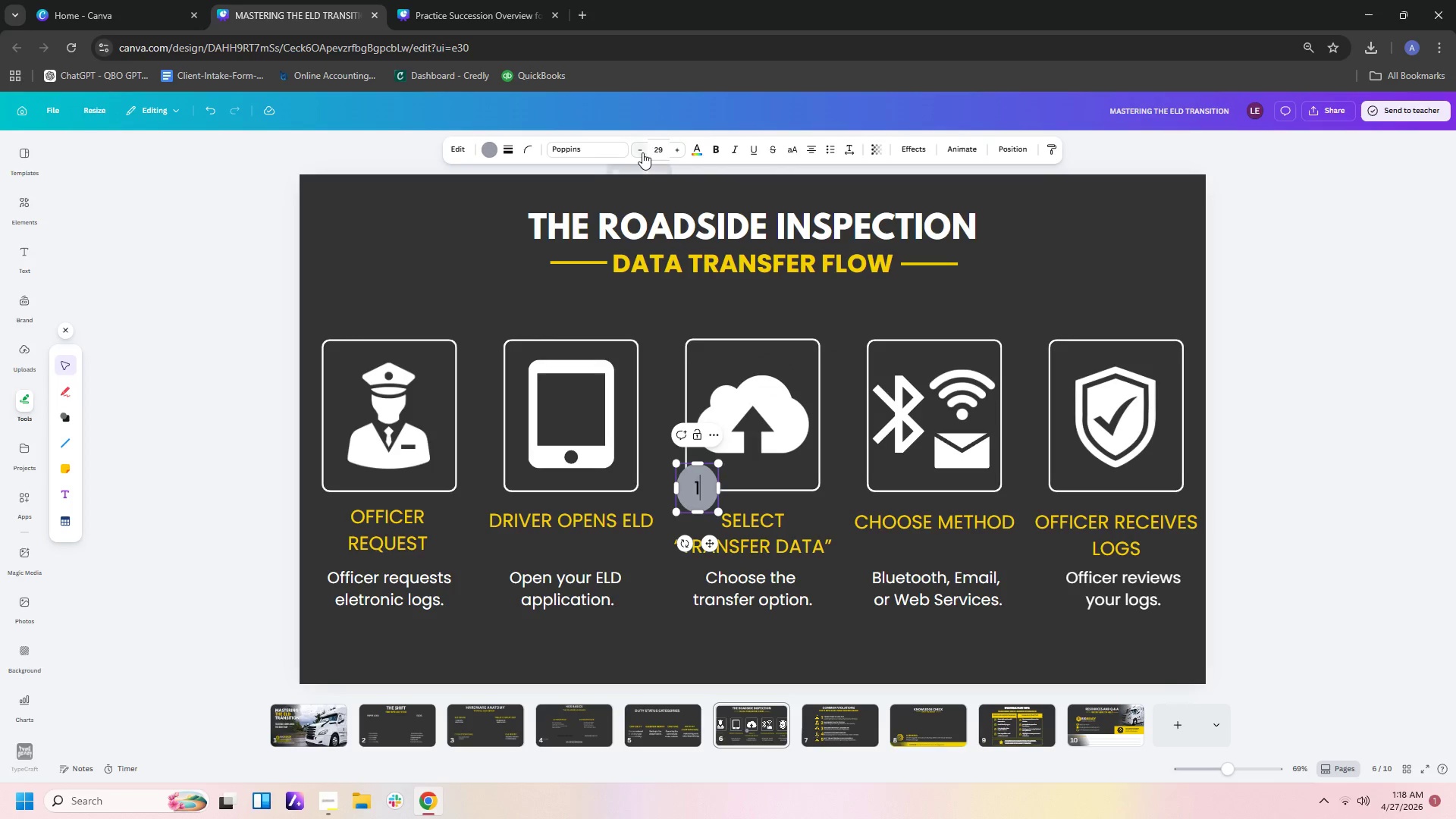 
double_click([642, 152])
 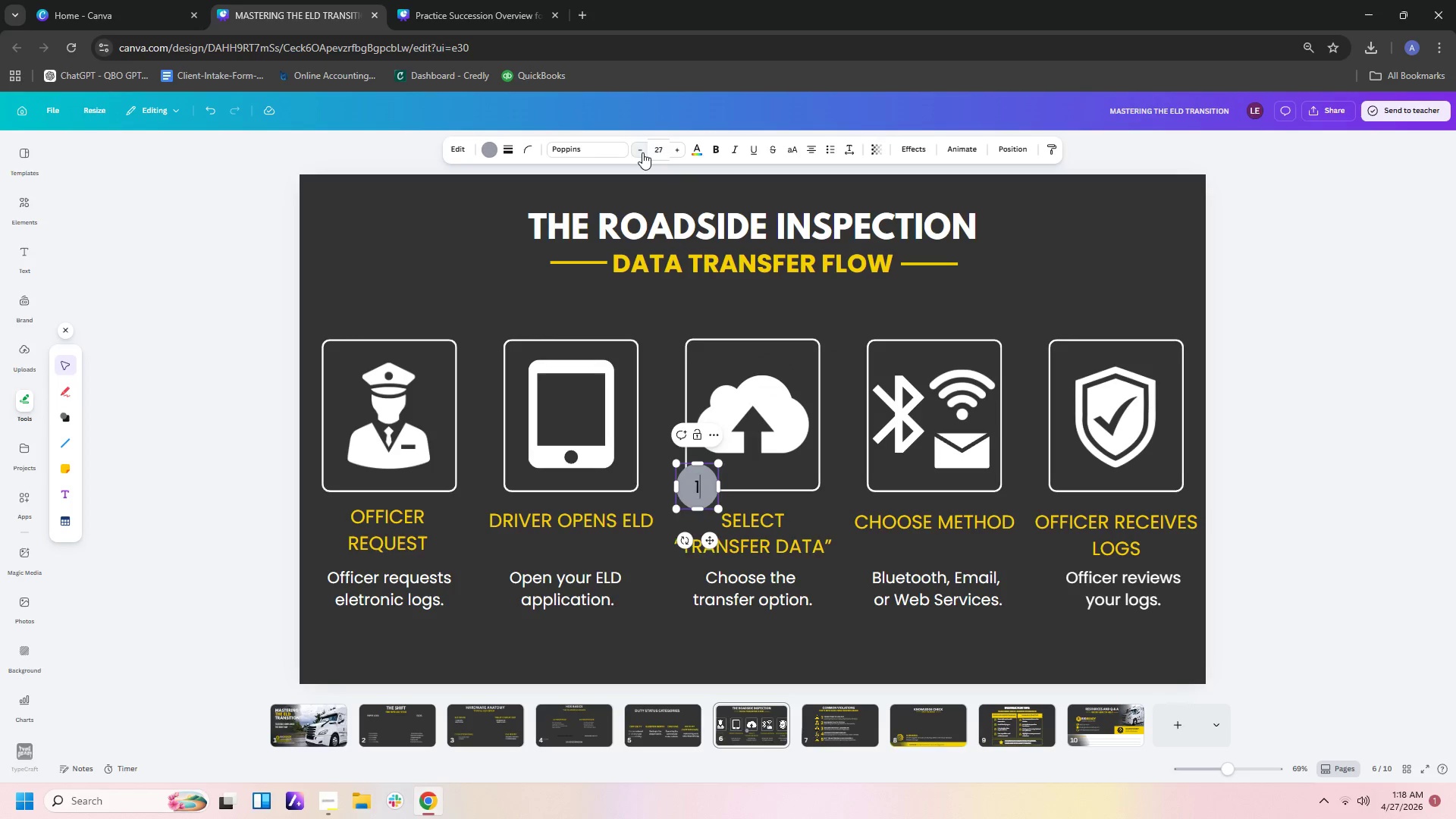 
triple_click([642, 152])
 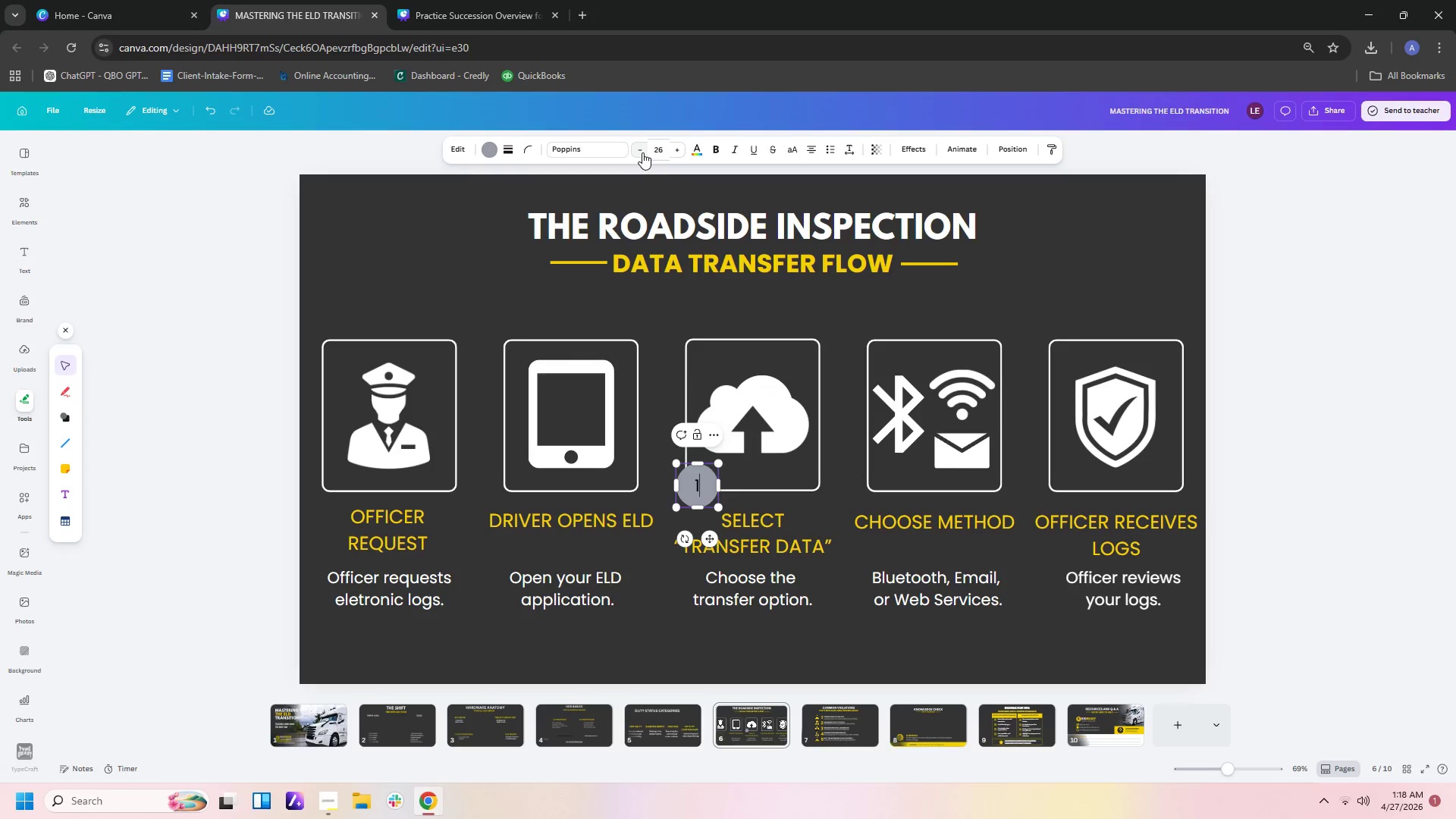 
triple_click([642, 152])
 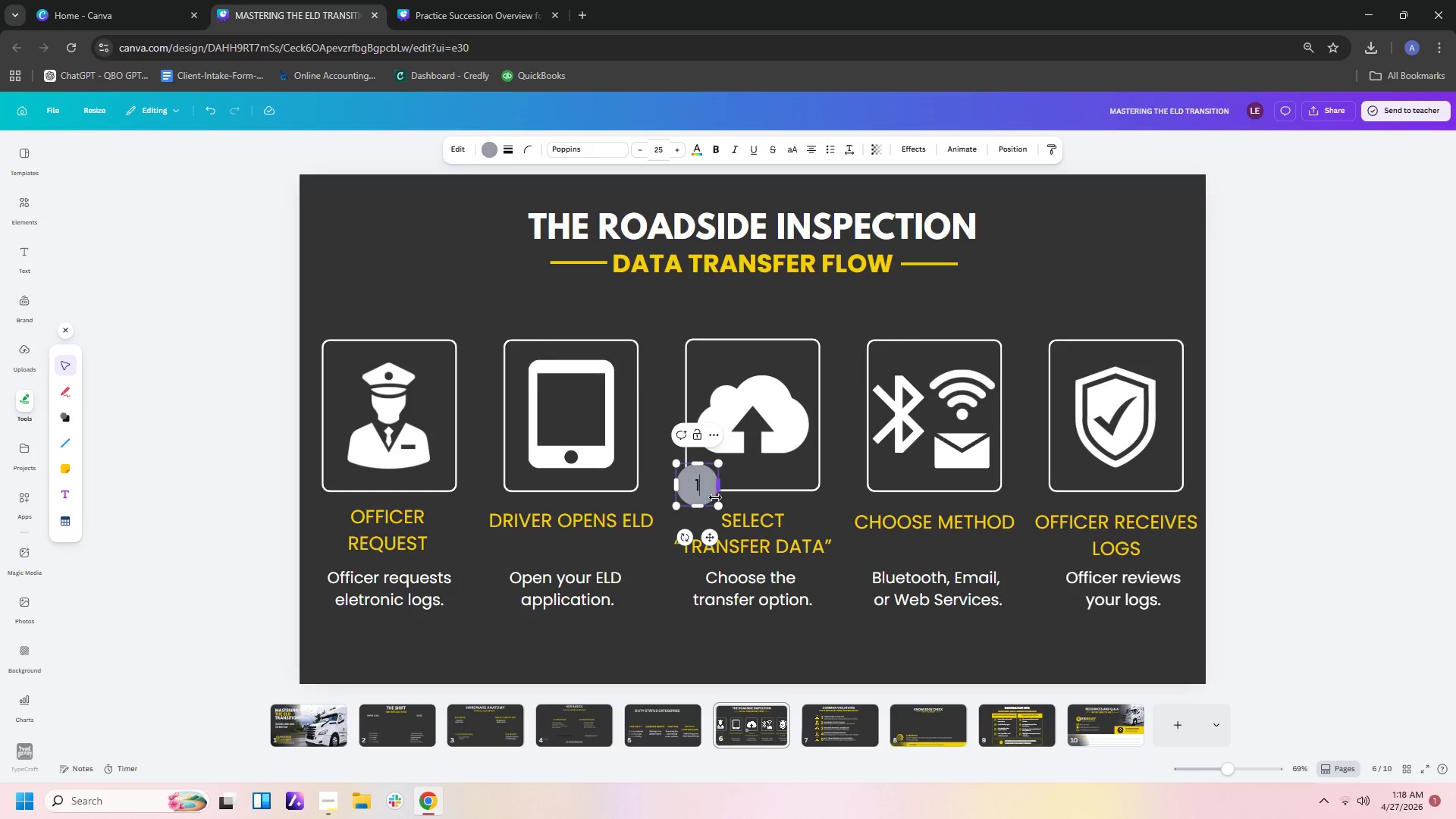 
left_click([681, 299])
 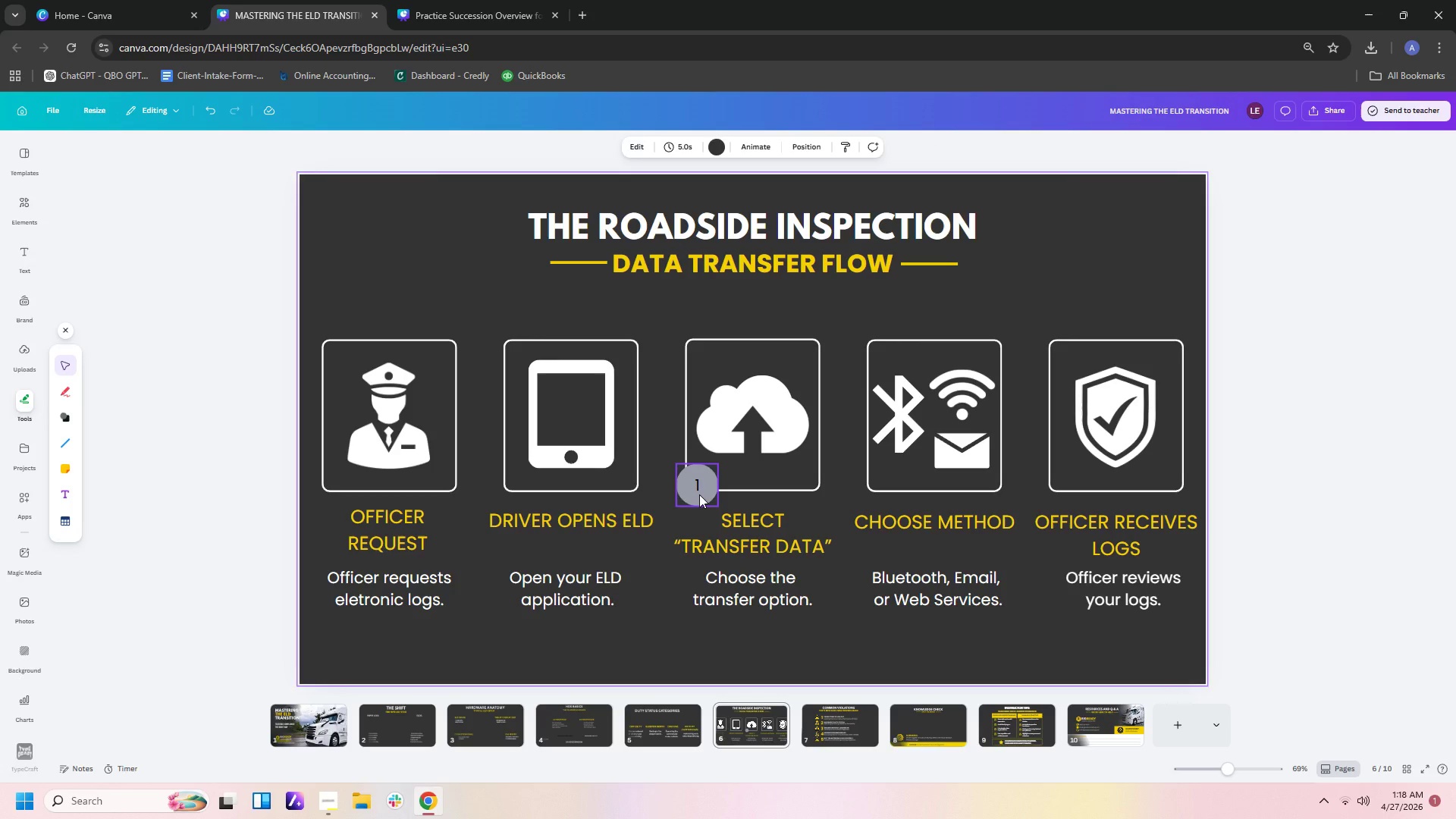 
left_click_drag(start_coordinate=[699, 494], to_coordinate=[397, 340])
 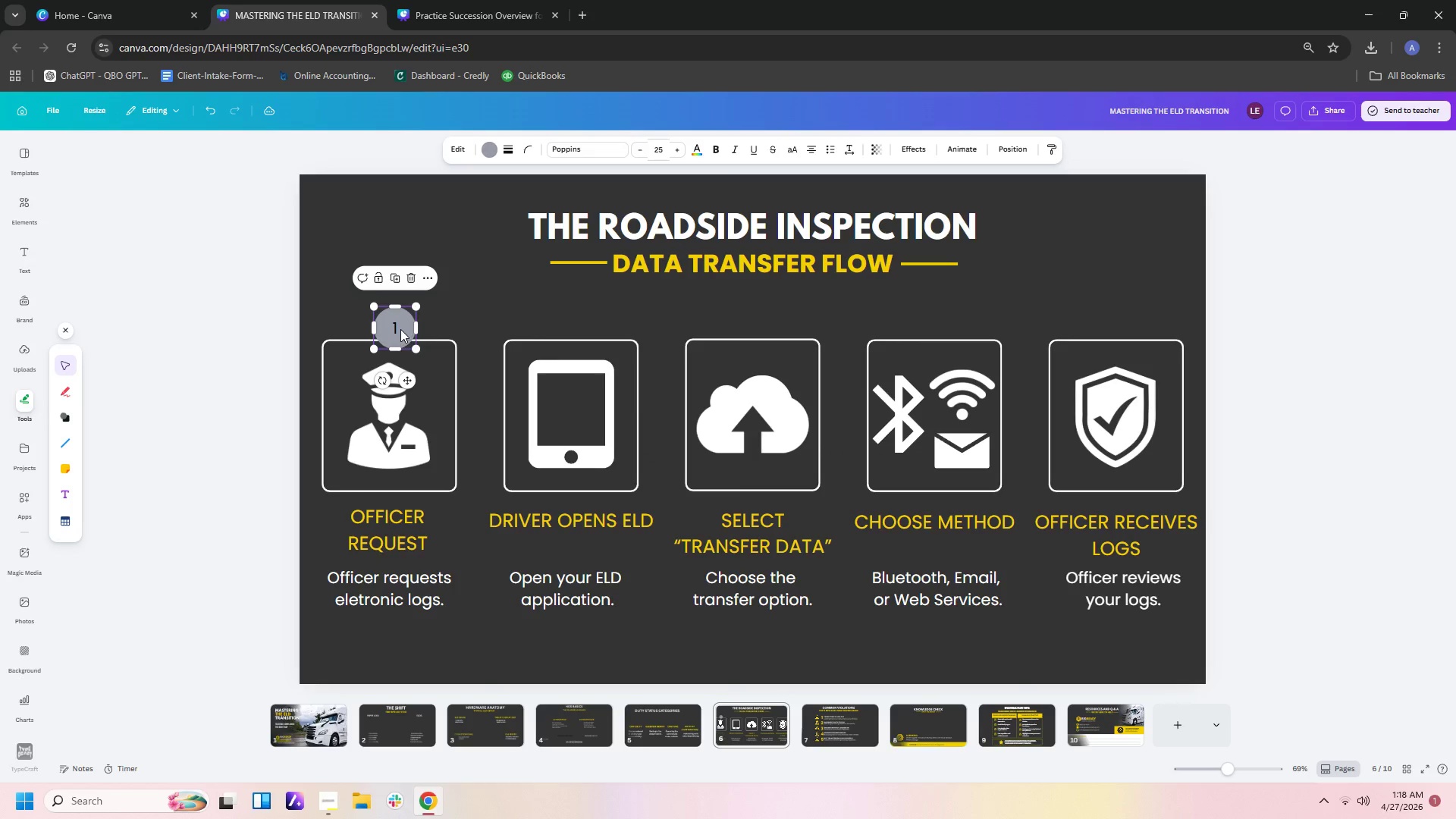 
double_click([400, 329])
 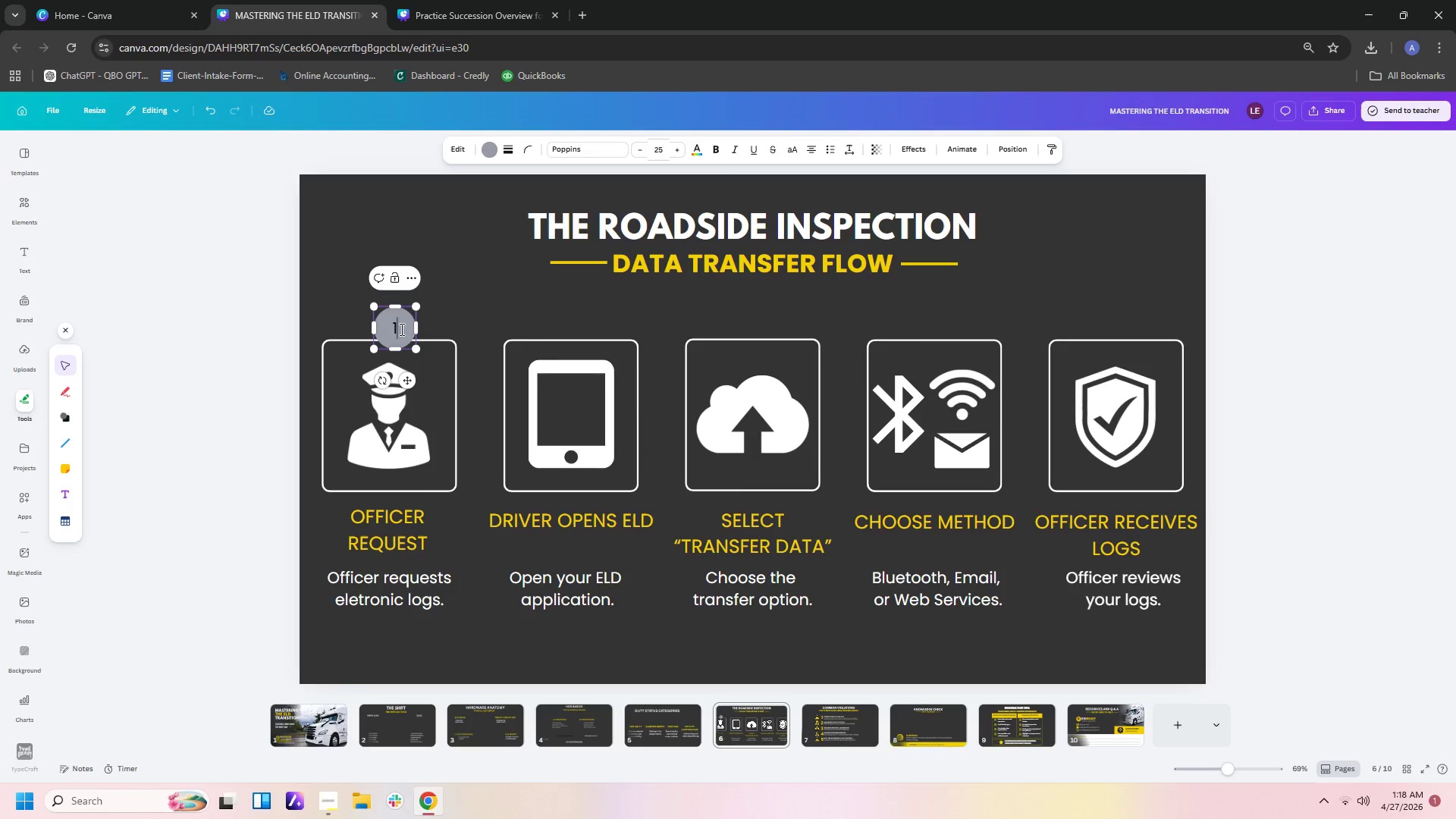 
left_click_drag(start_coordinate=[400, 329], to_coordinate=[388, 328])
 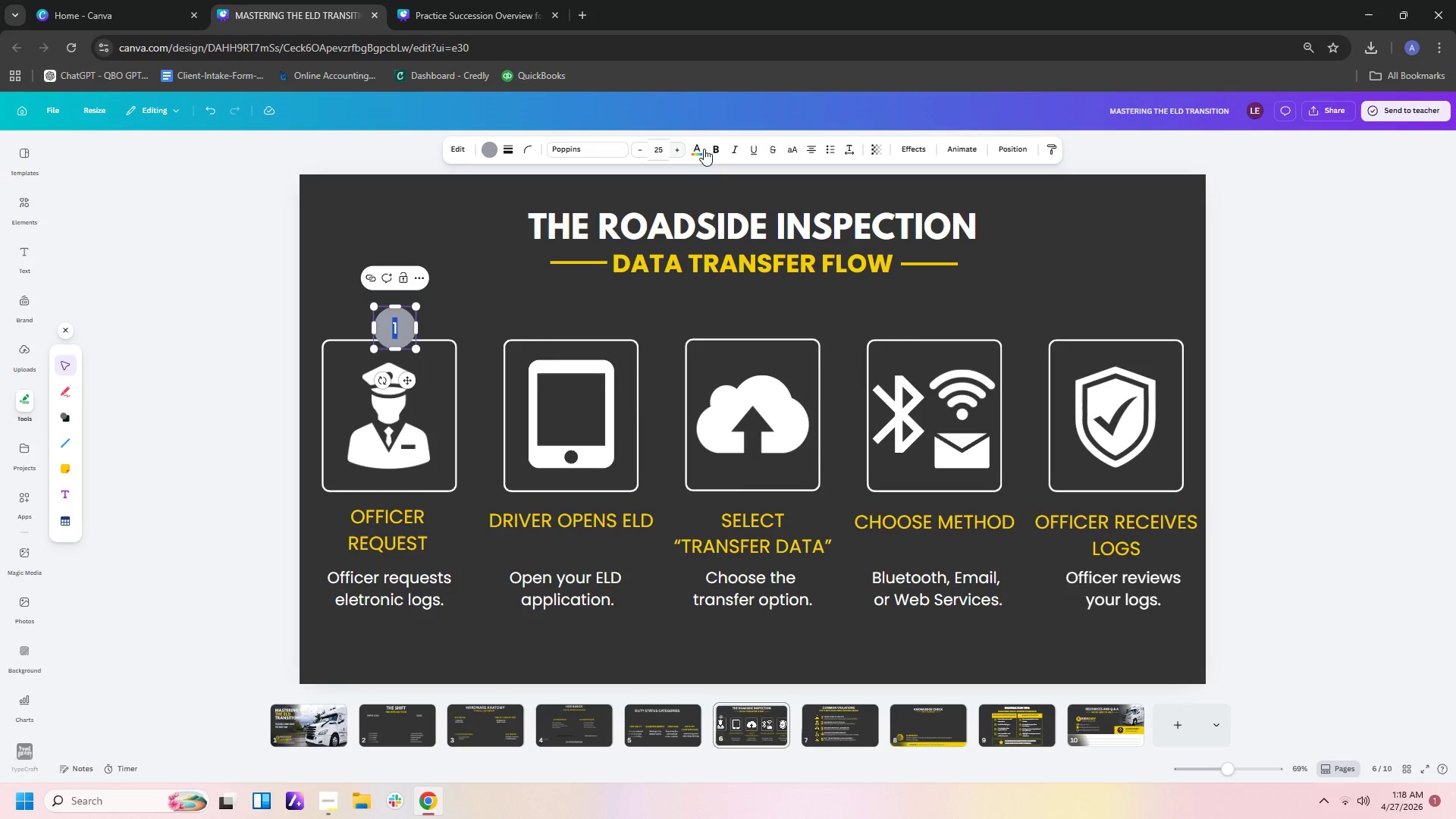 
left_click([721, 149])
 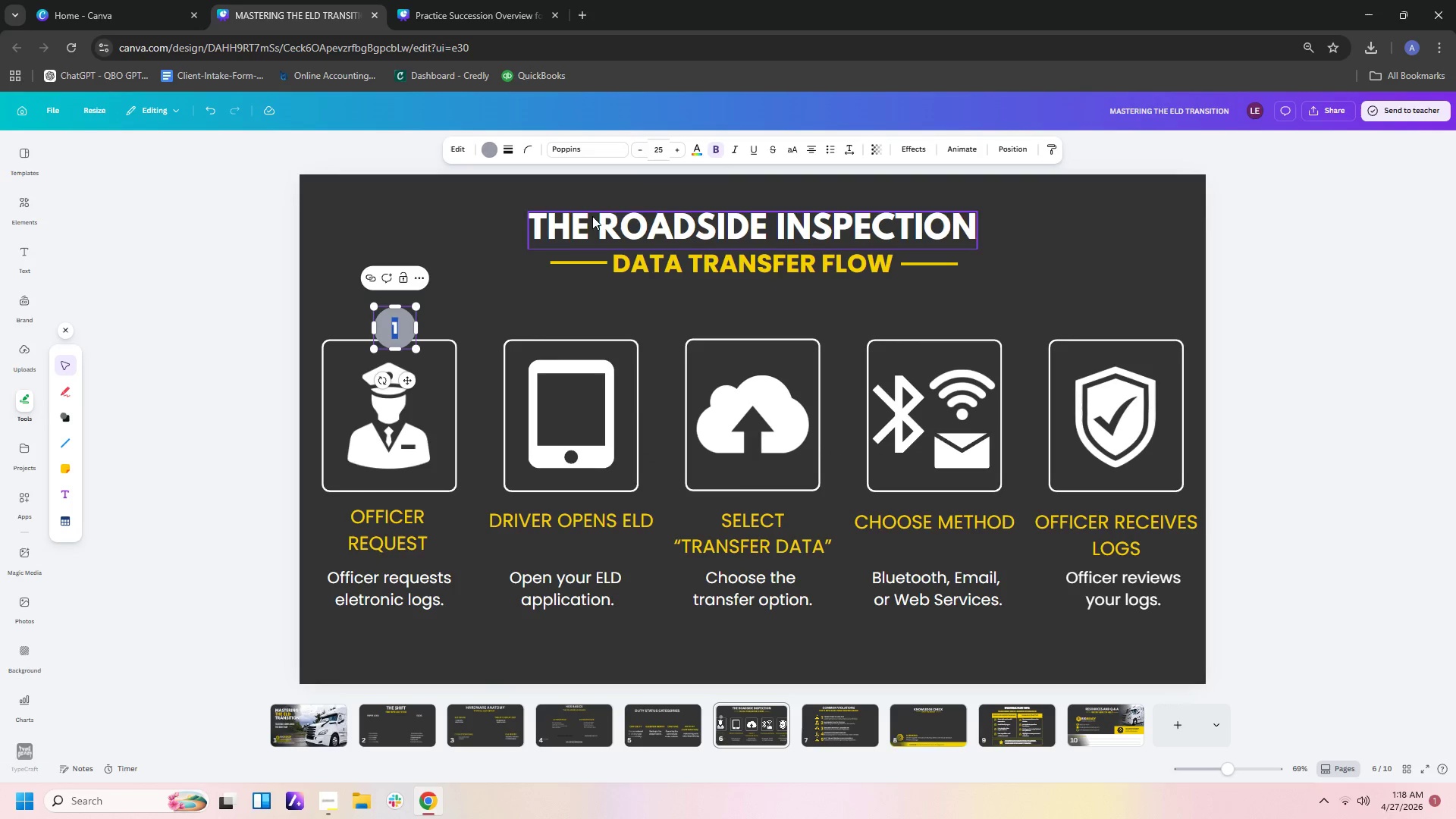 
left_click([487, 290])
 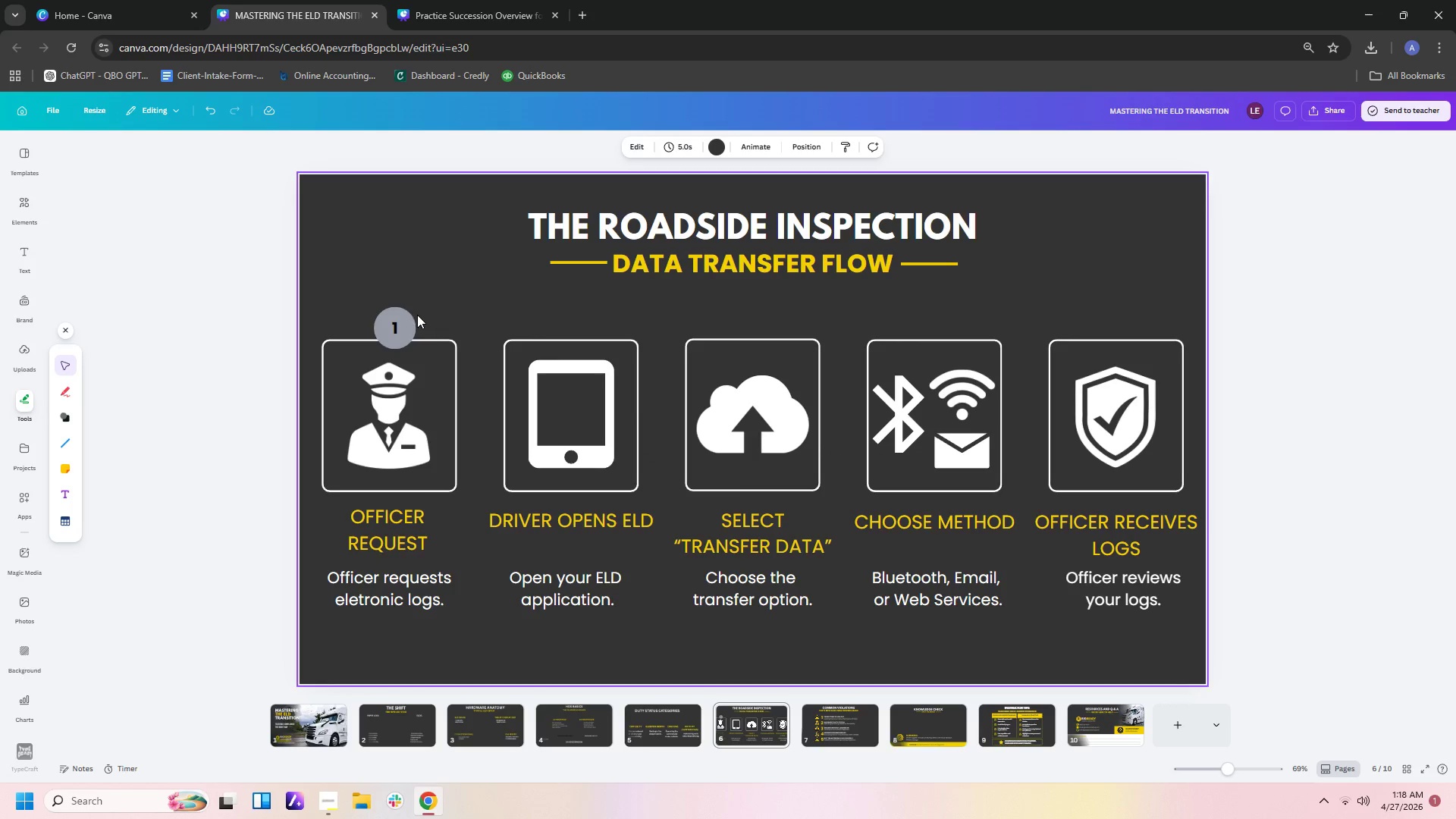 
left_click_drag(start_coordinate=[406, 322], to_coordinate=[400, 322])
 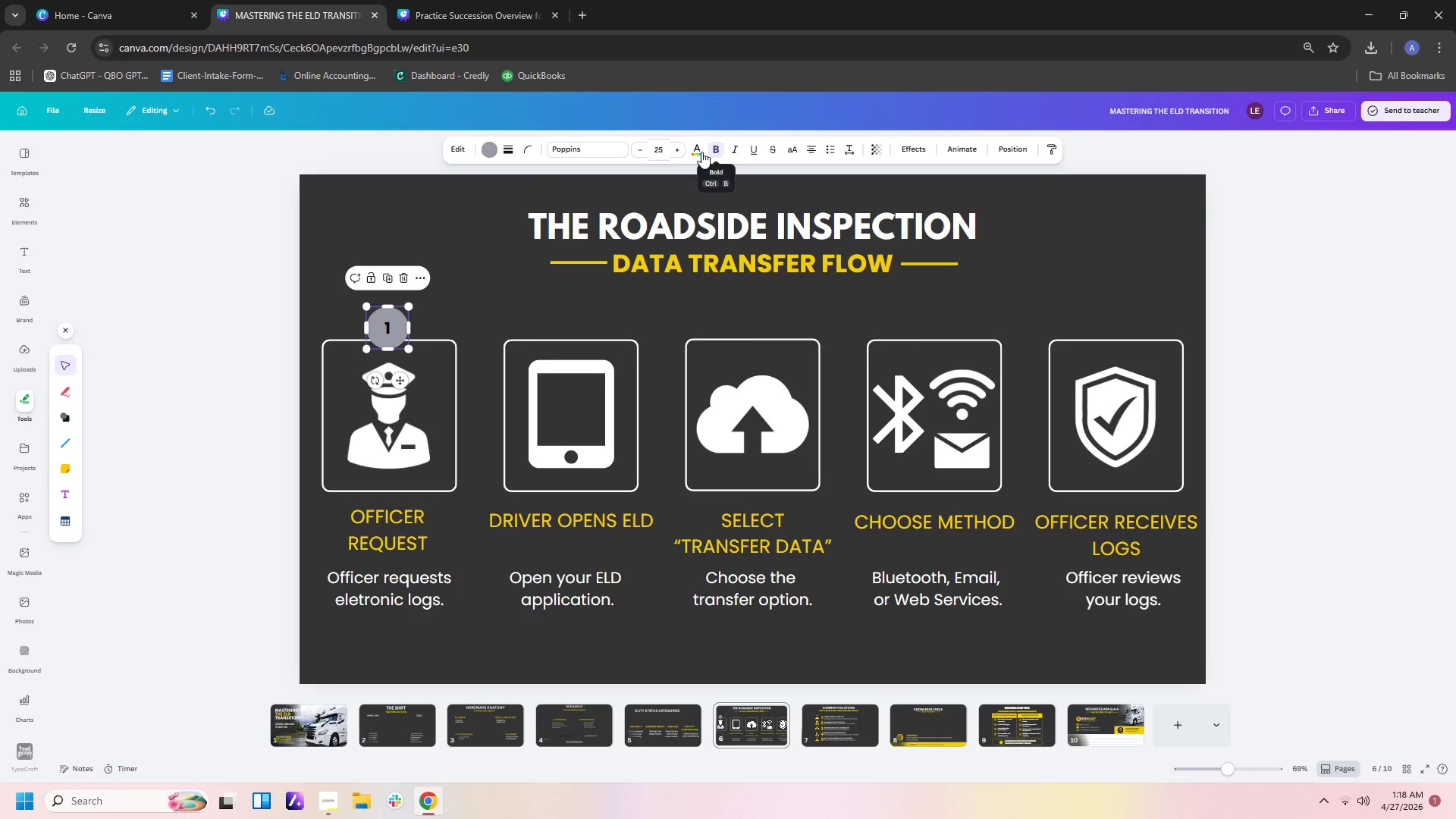 
left_click([693, 152])
 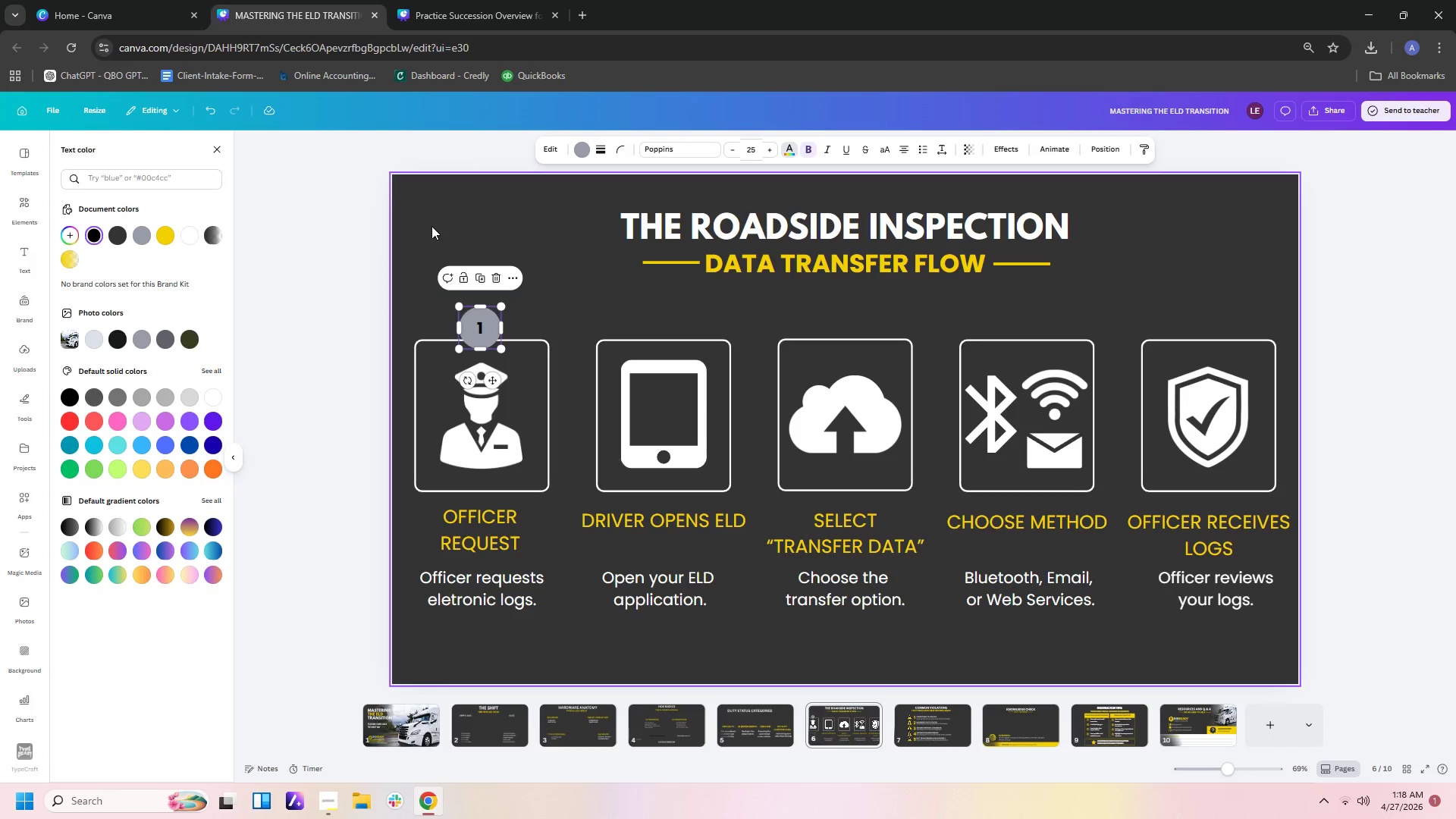 
left_click([121, 231])
 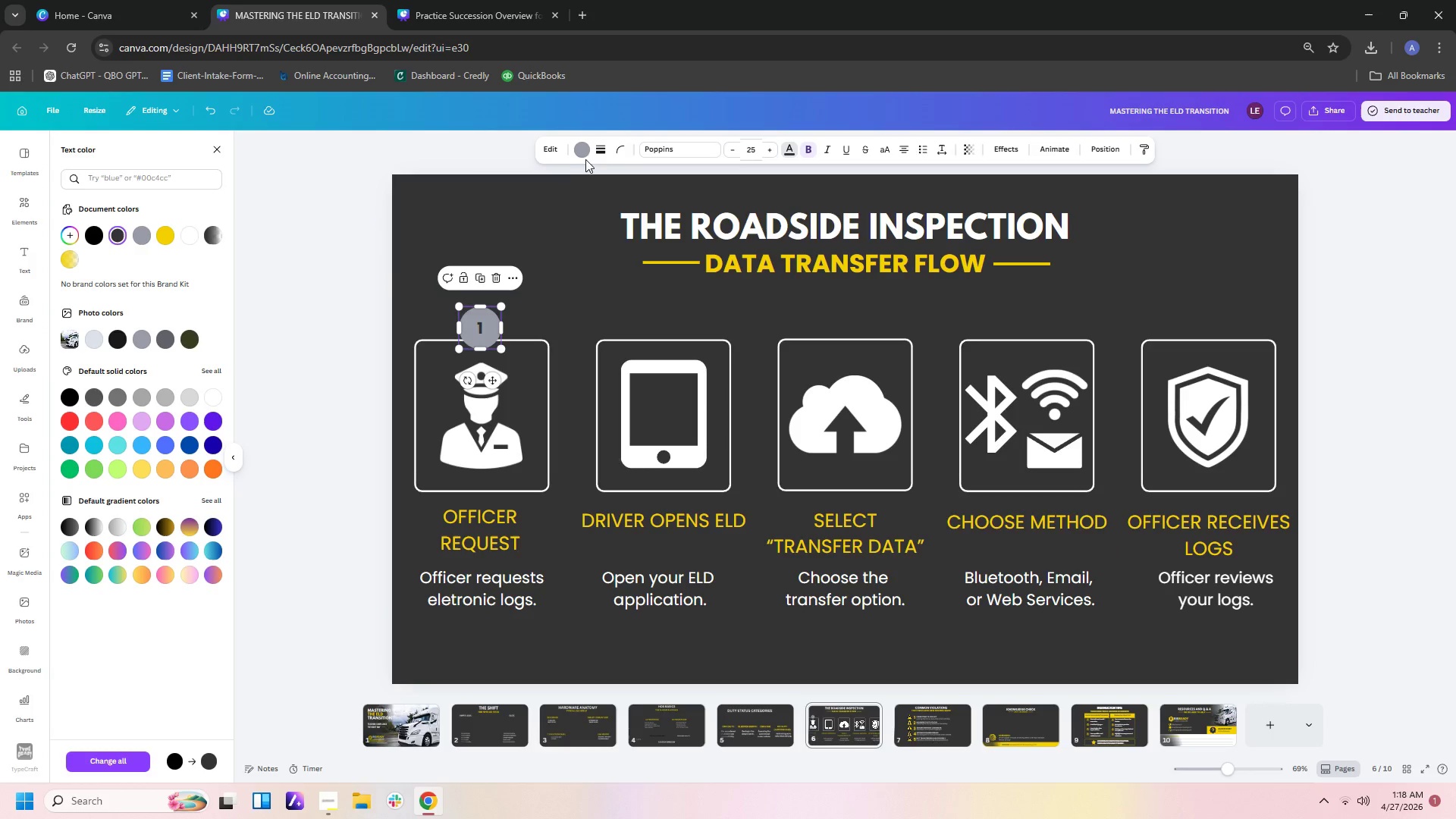 
left_click([582, 157])
 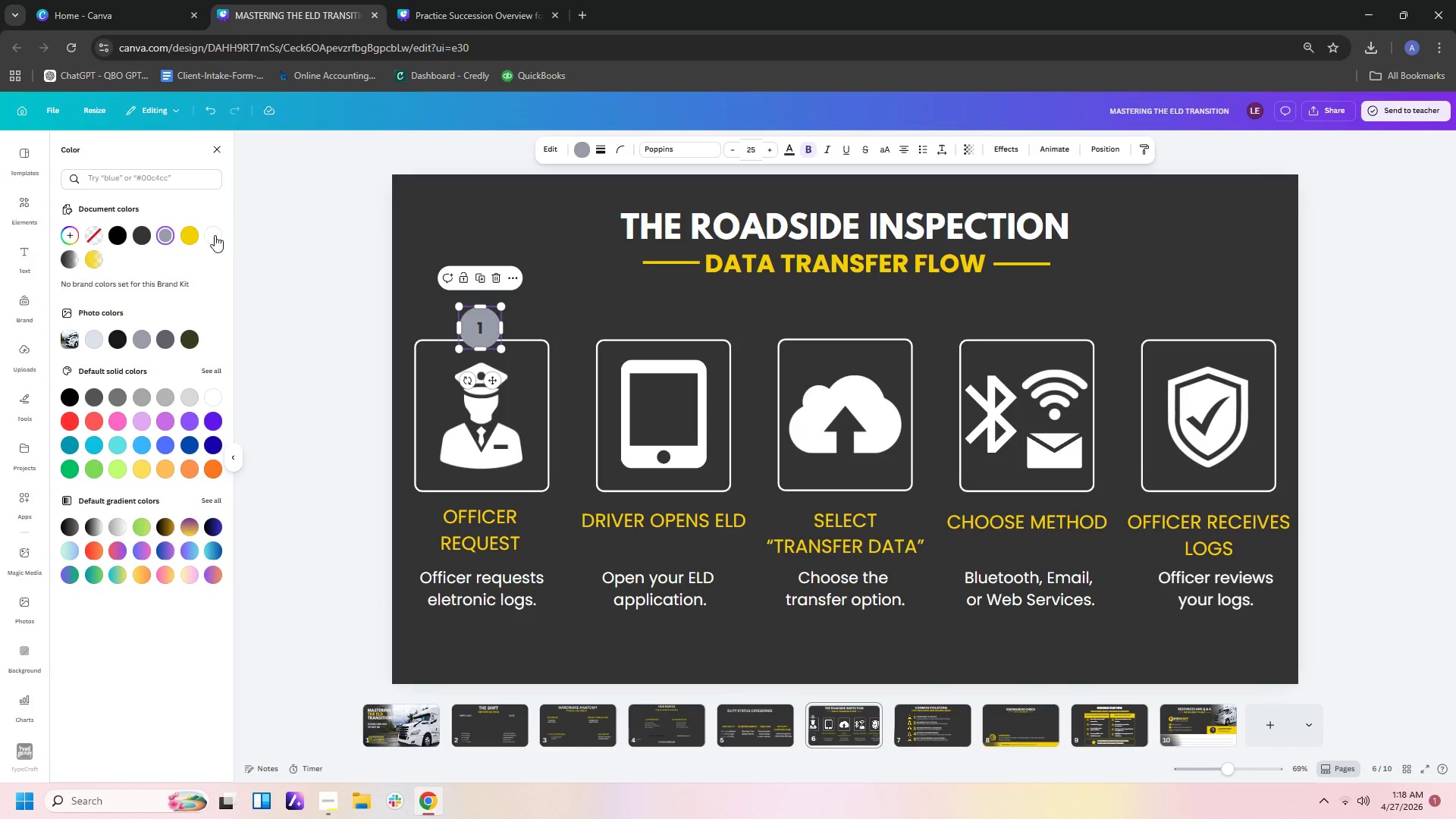 
left_click([193, 235])
 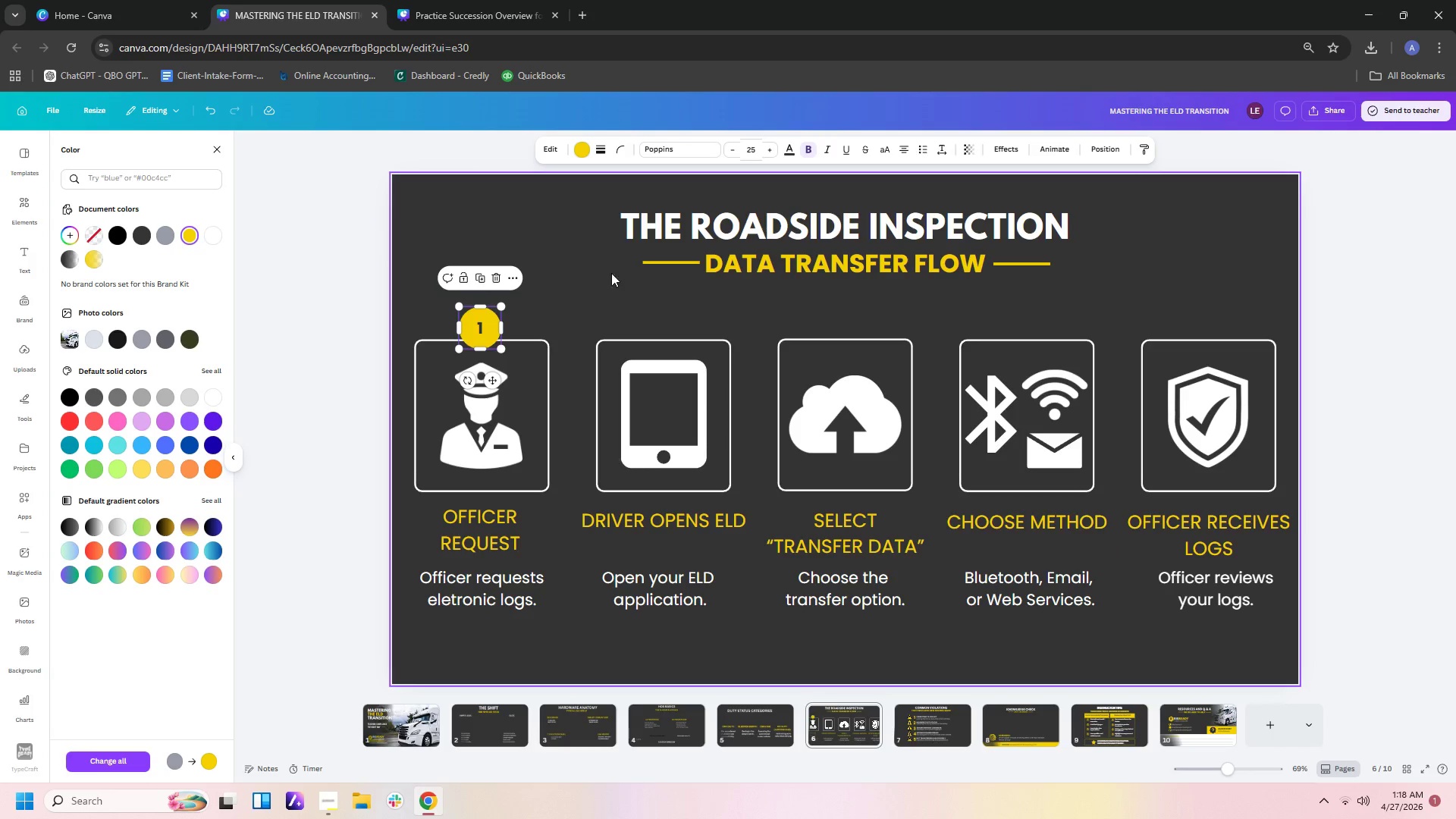 
left_click([604, 291])
 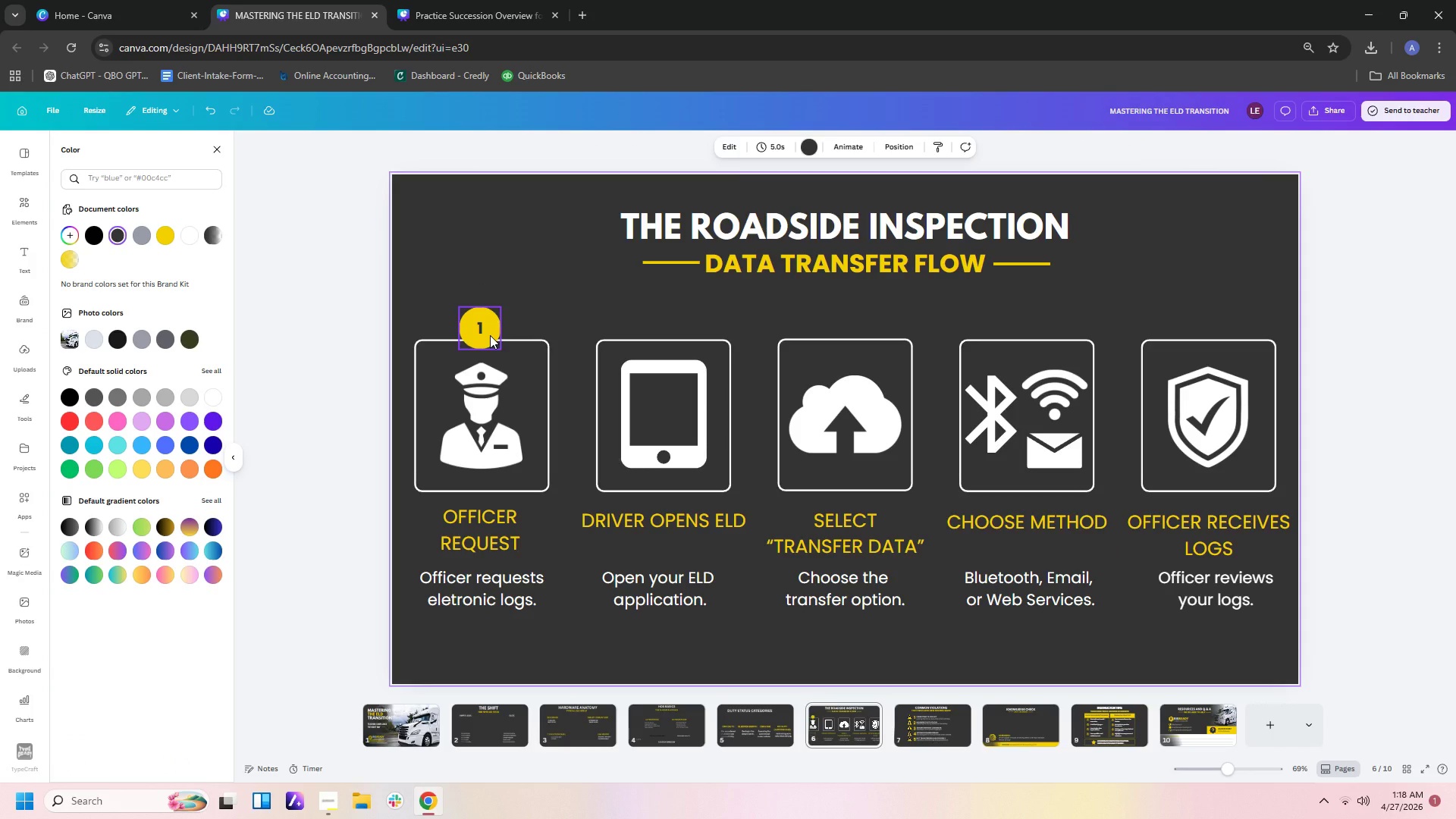 
left_click_drag(start_coordinate=[490, 335], to_coordinate=[490, 340])
 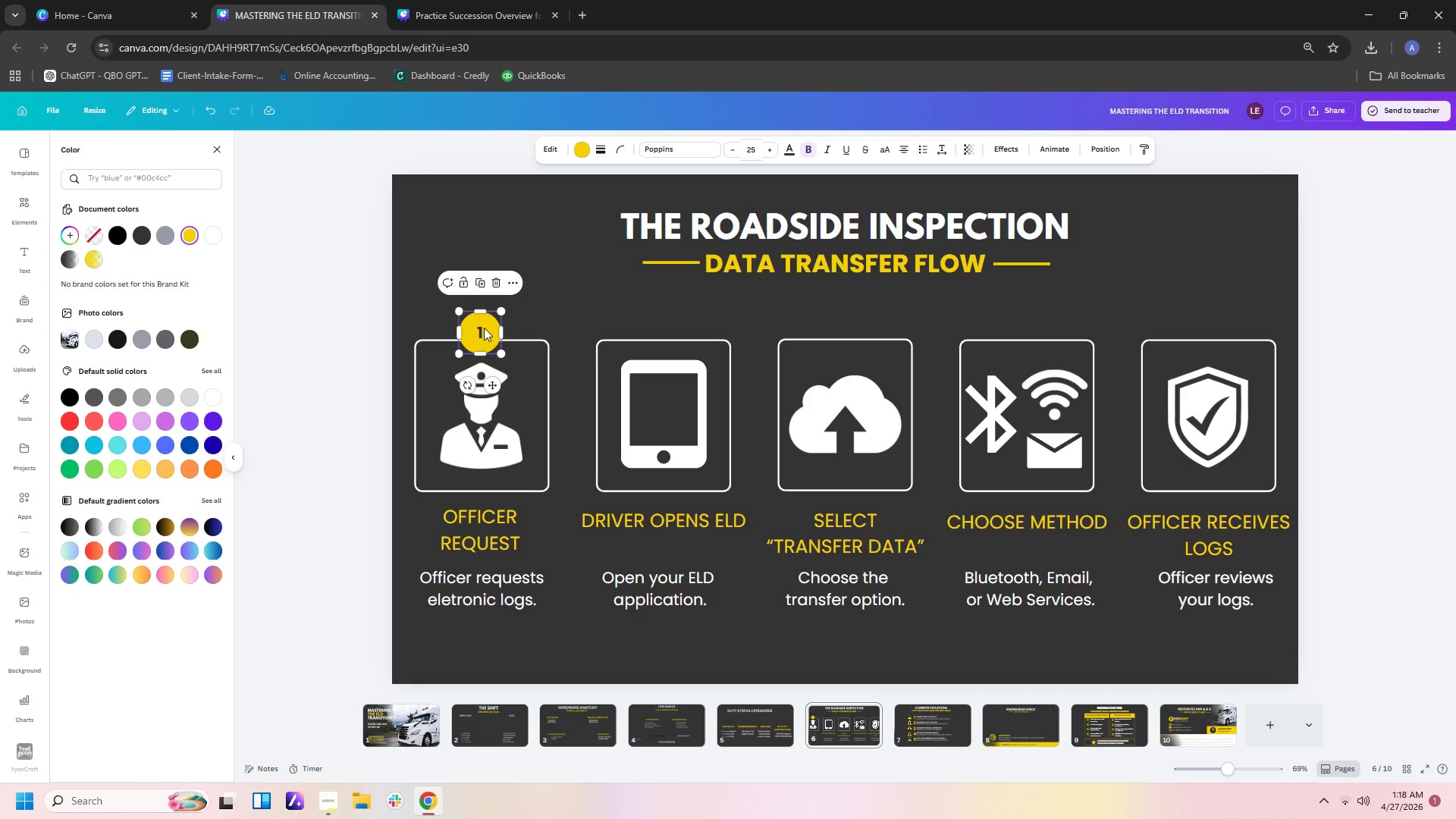 
double_click([554, 320])
 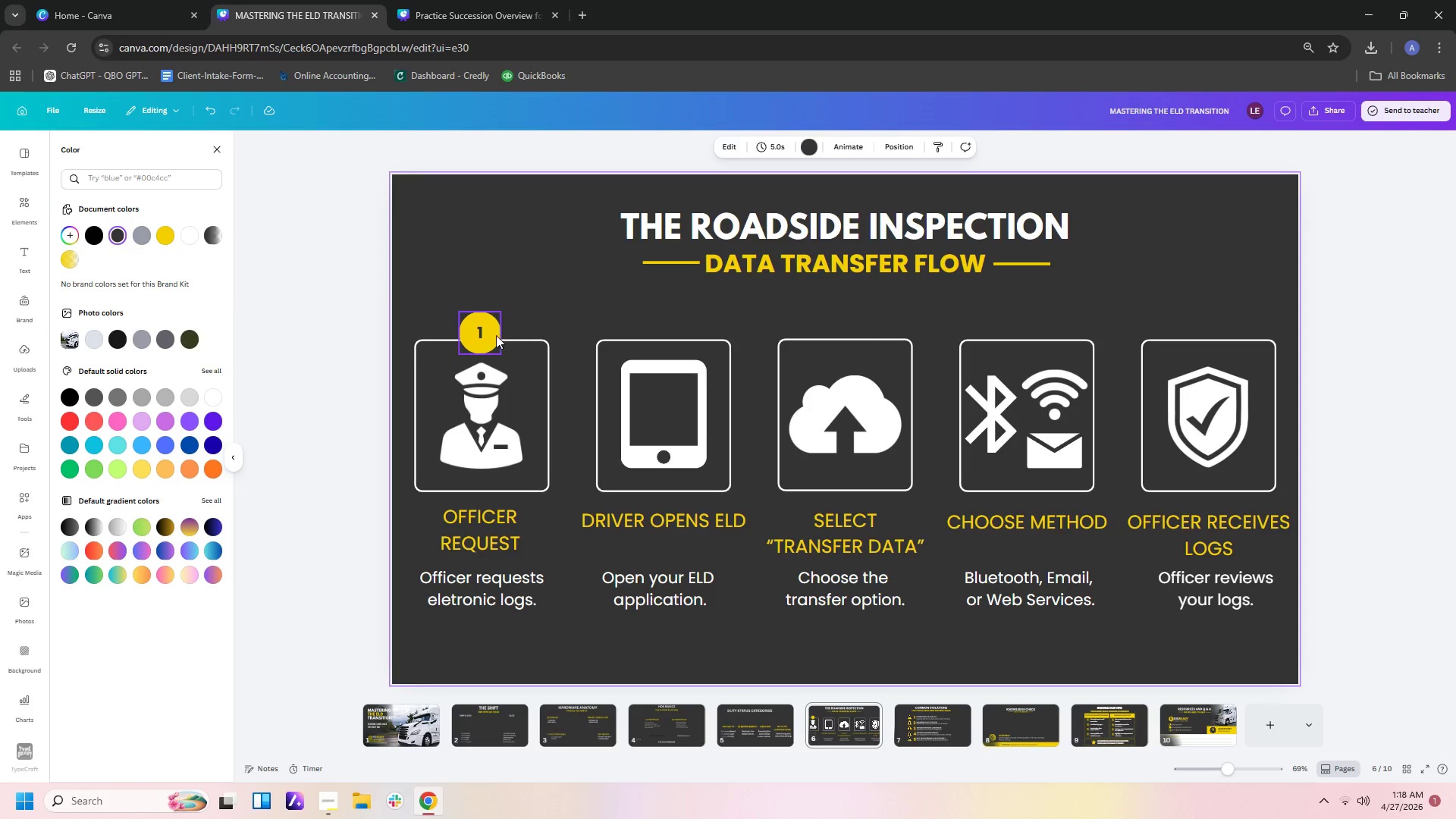 
left_click([488, 335])
 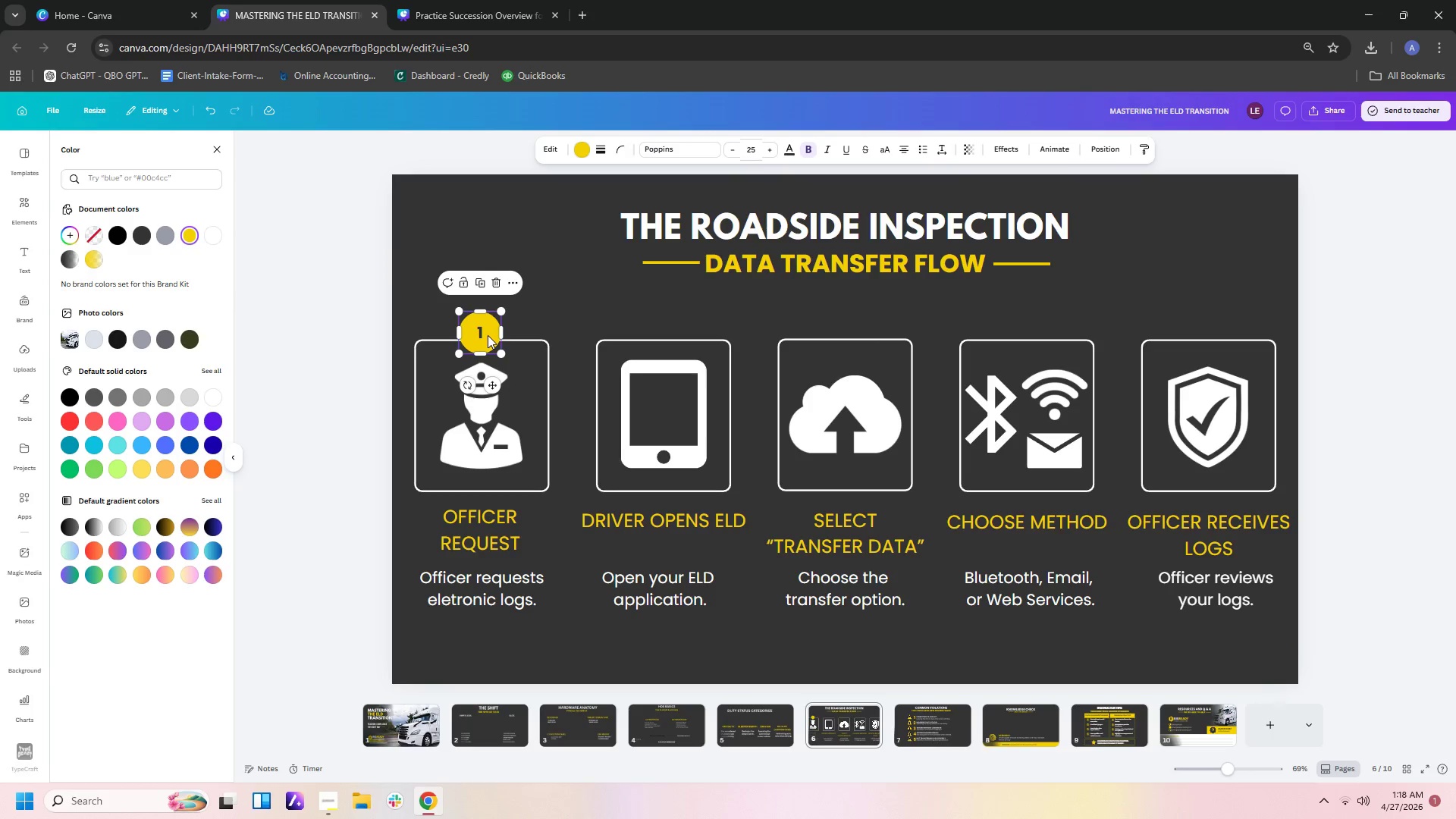 
key(Control+C)
 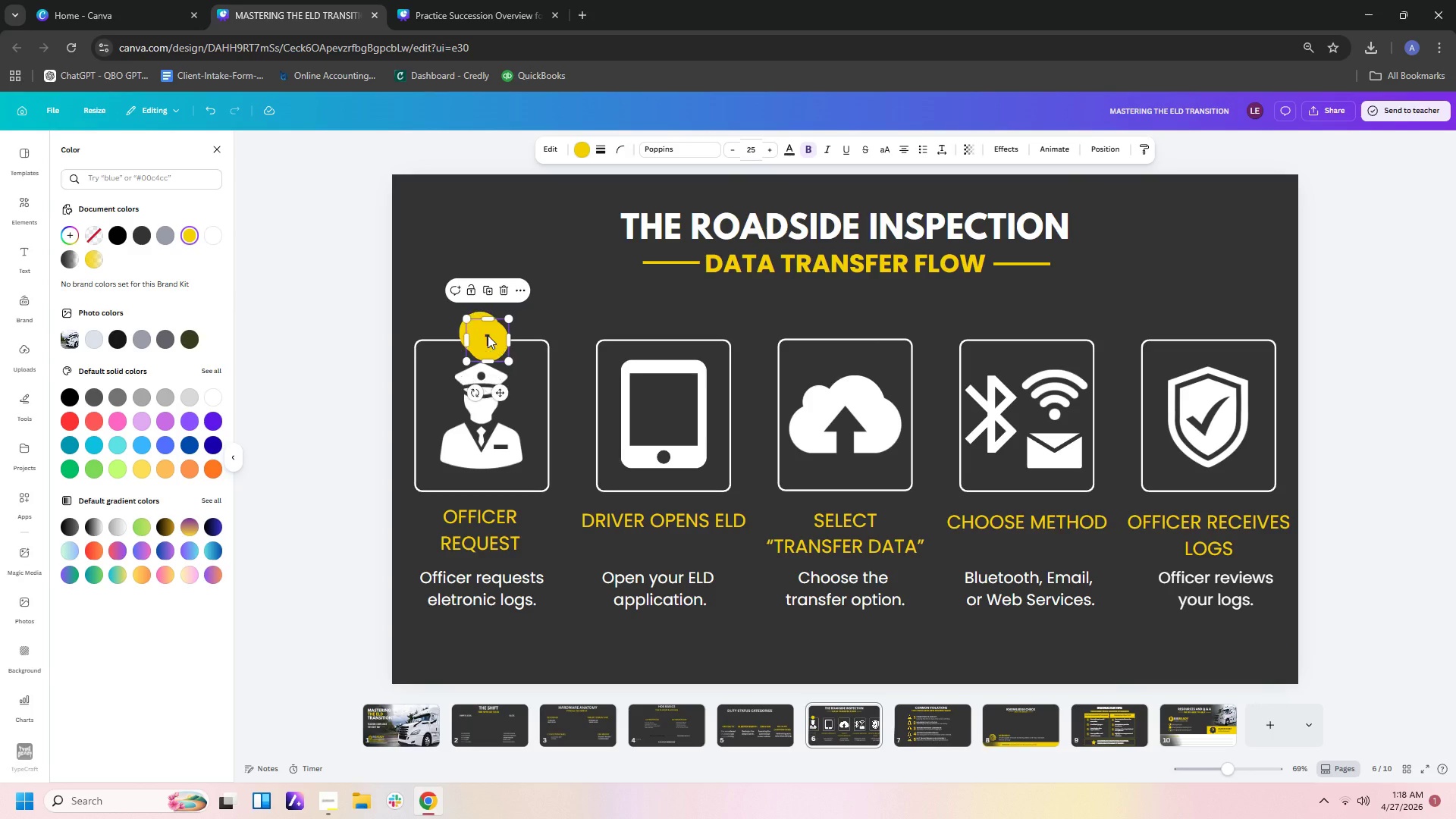 
key(Control+V)
 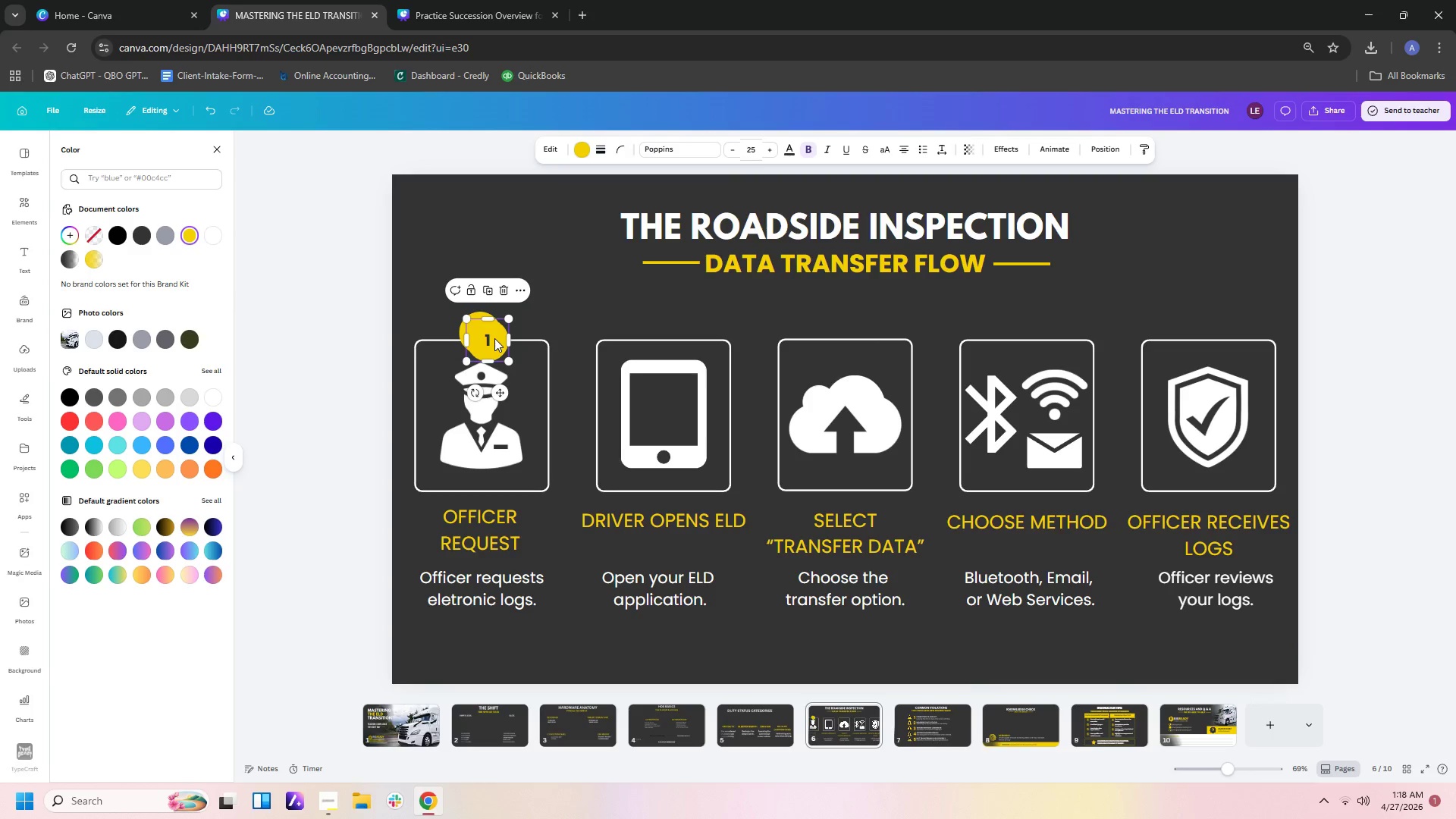 
left_click_drag(start_coordinate=[494, 338], to_coordinate=[673, 328])
 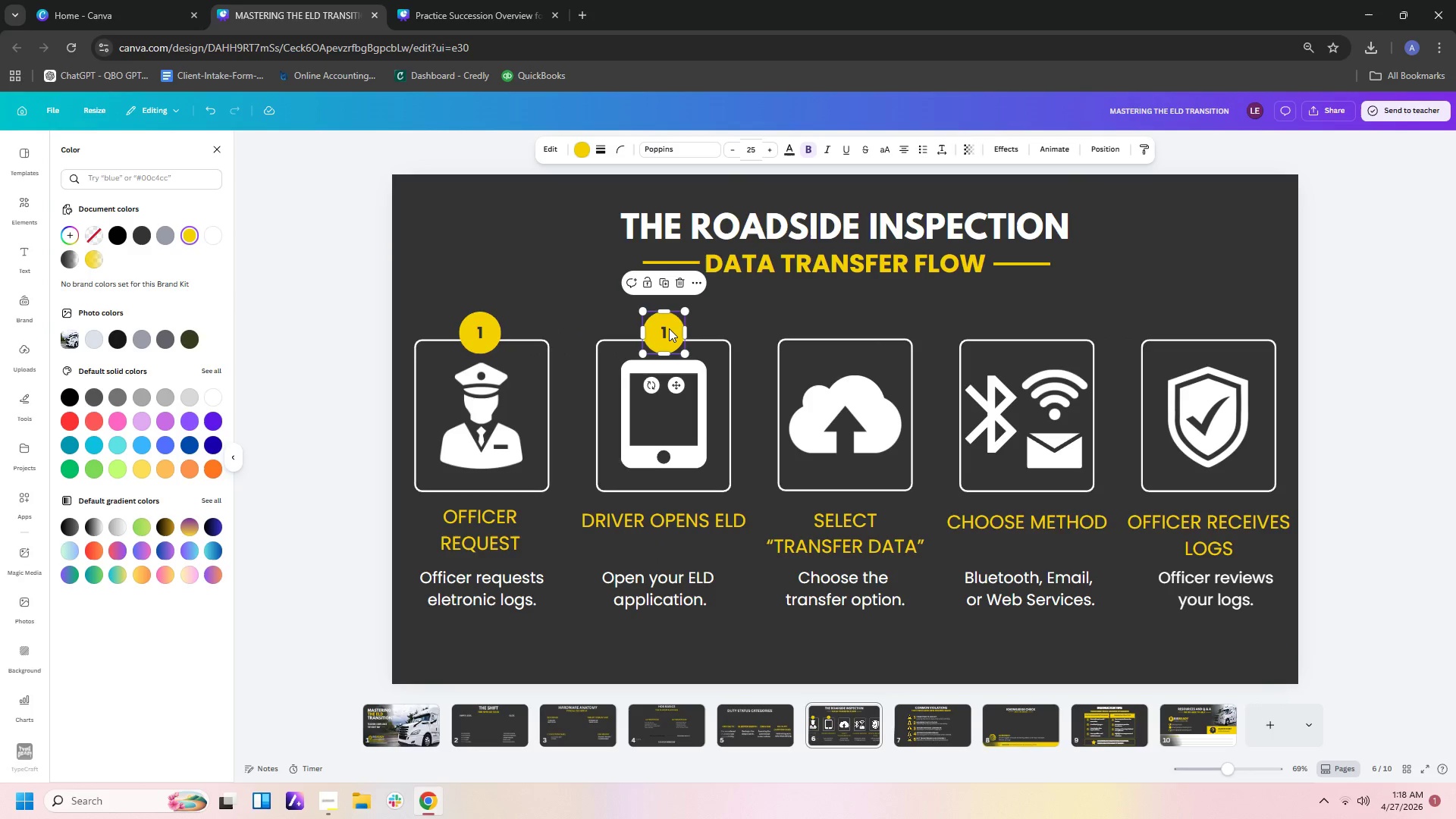 
double_click([669, 328])
 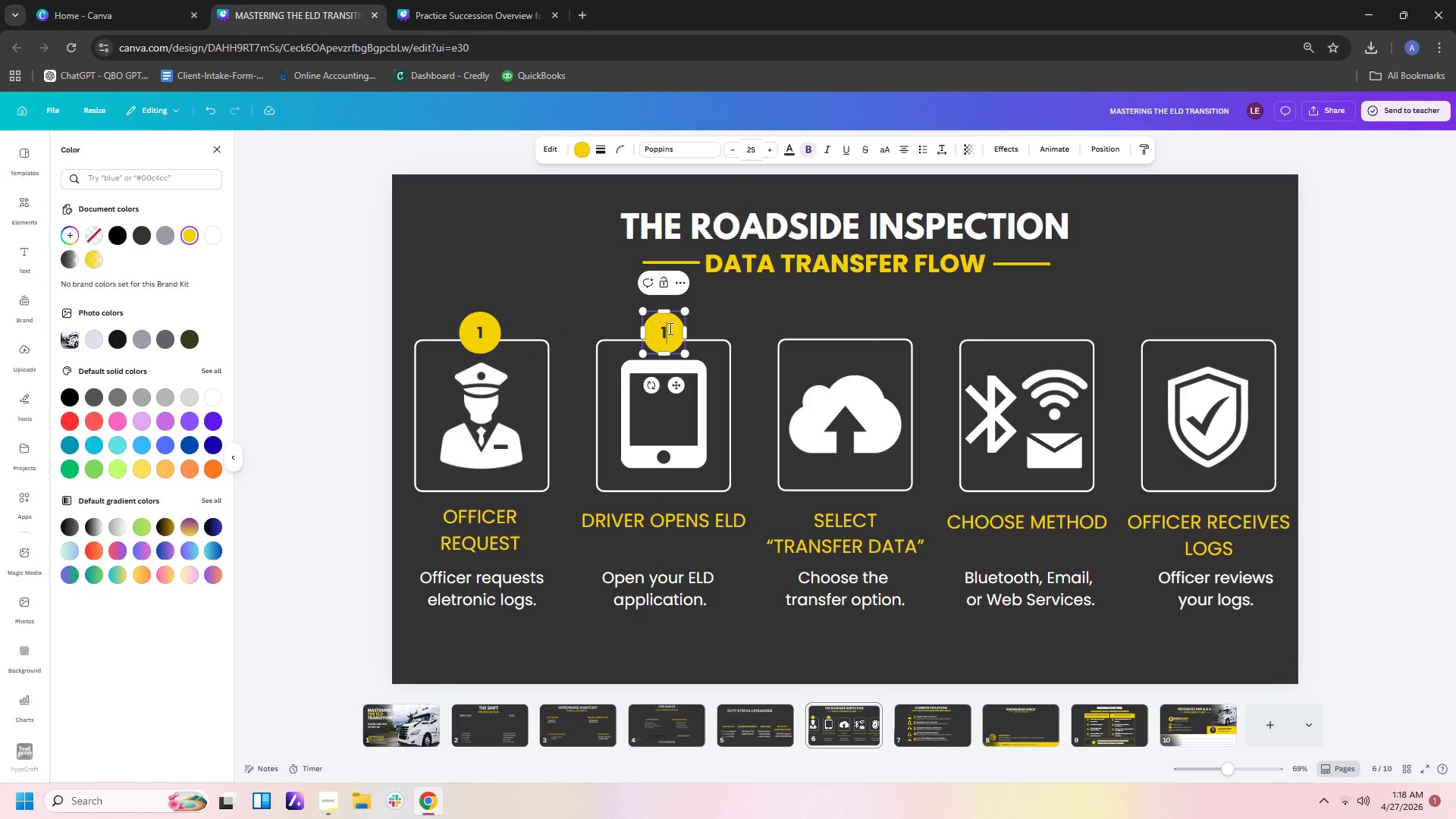 
left_click_drag(start_coordinate=[669, 328], to_coordinate=[654, 331])
 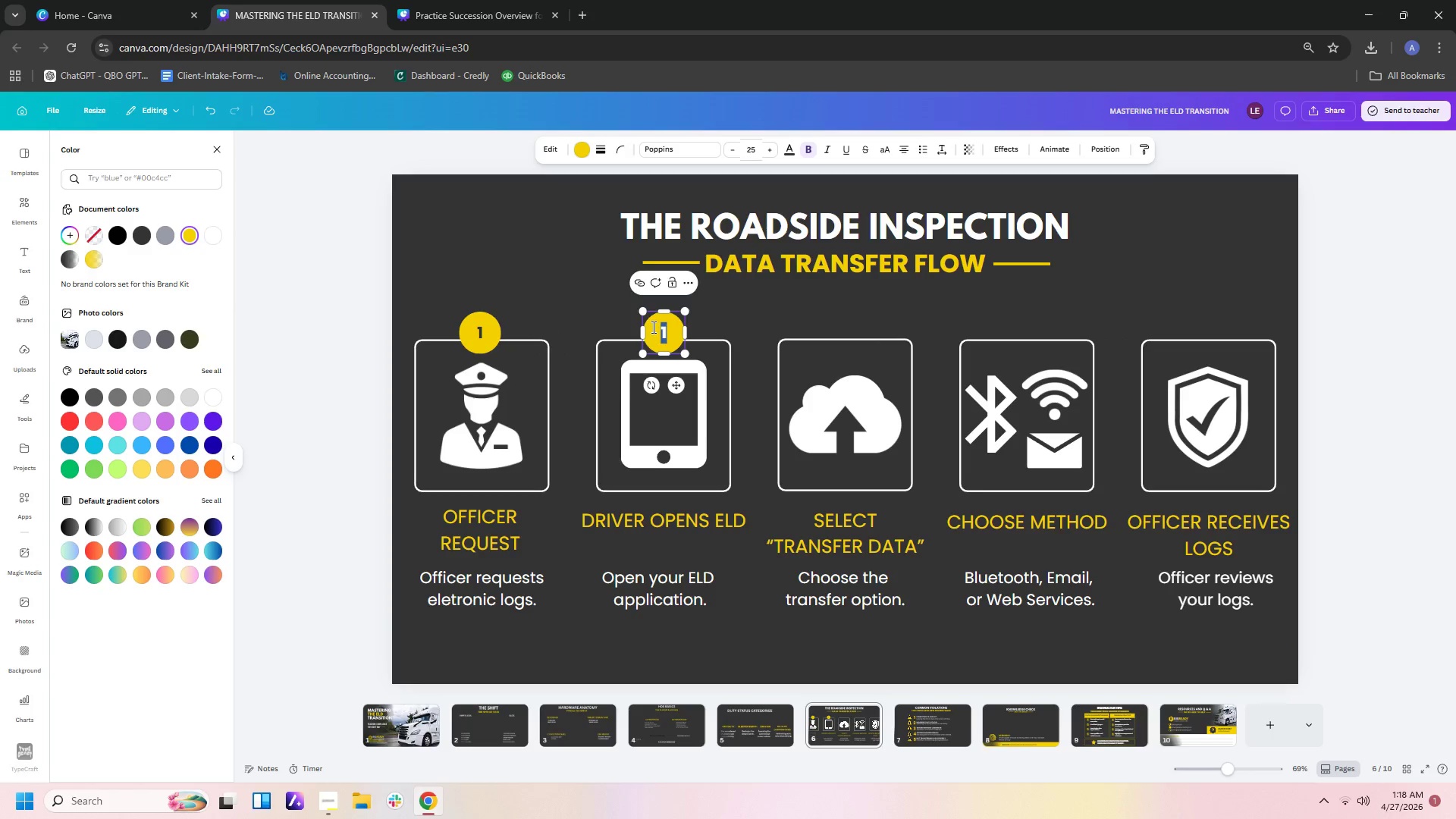 
key(Numpad2)
 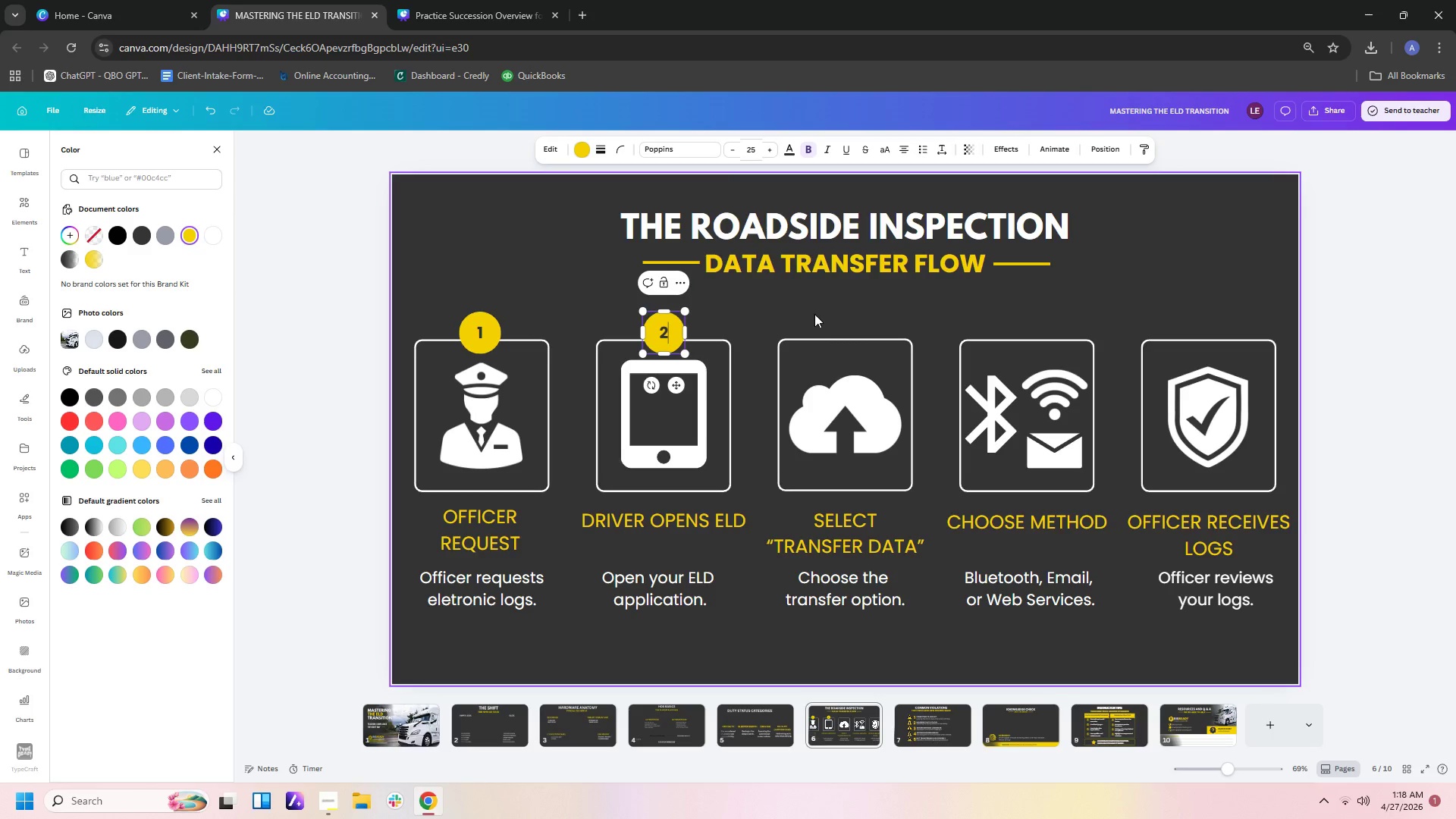 
left_click([816, 318])
 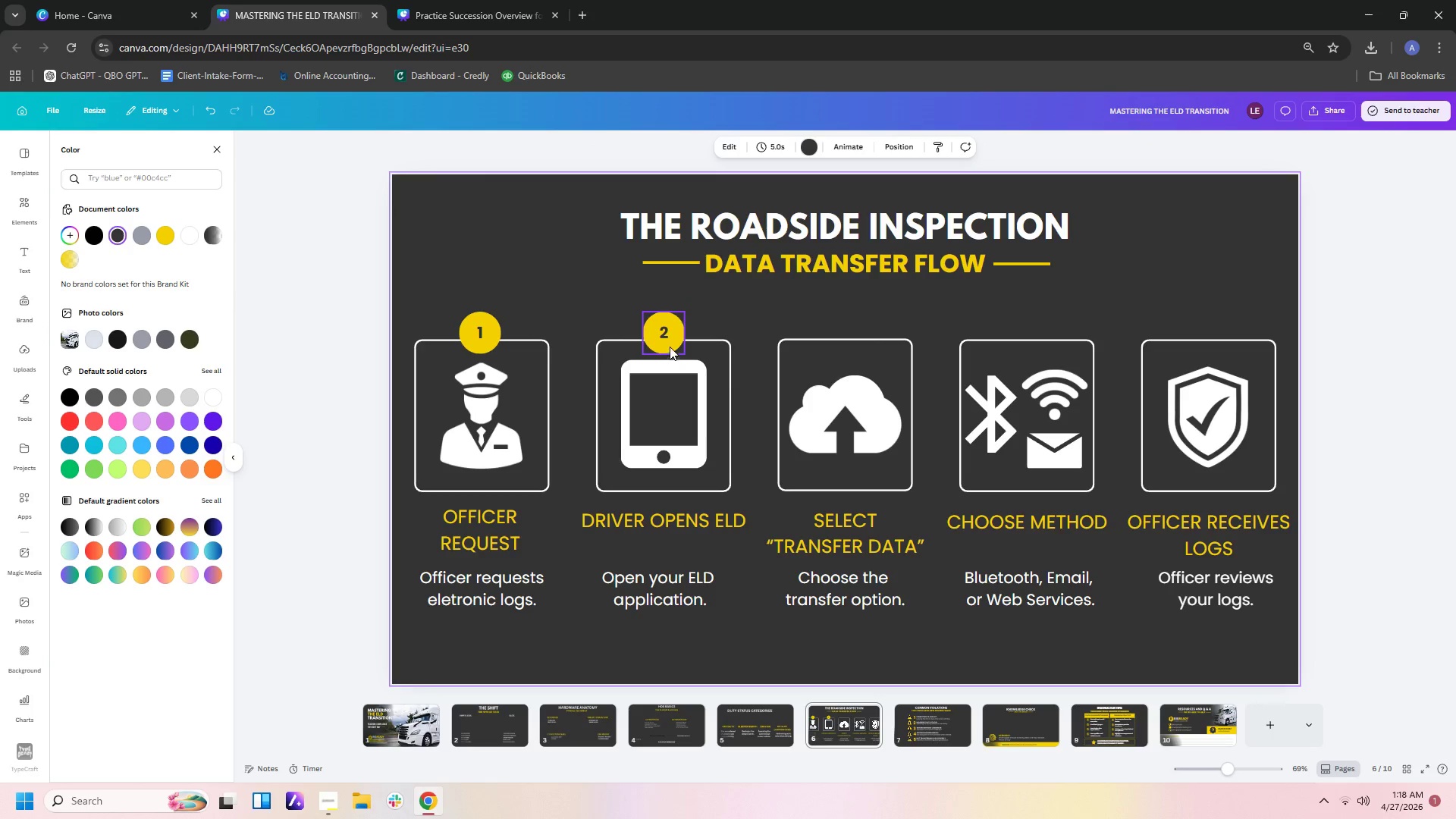 
left_click([671, 345])
 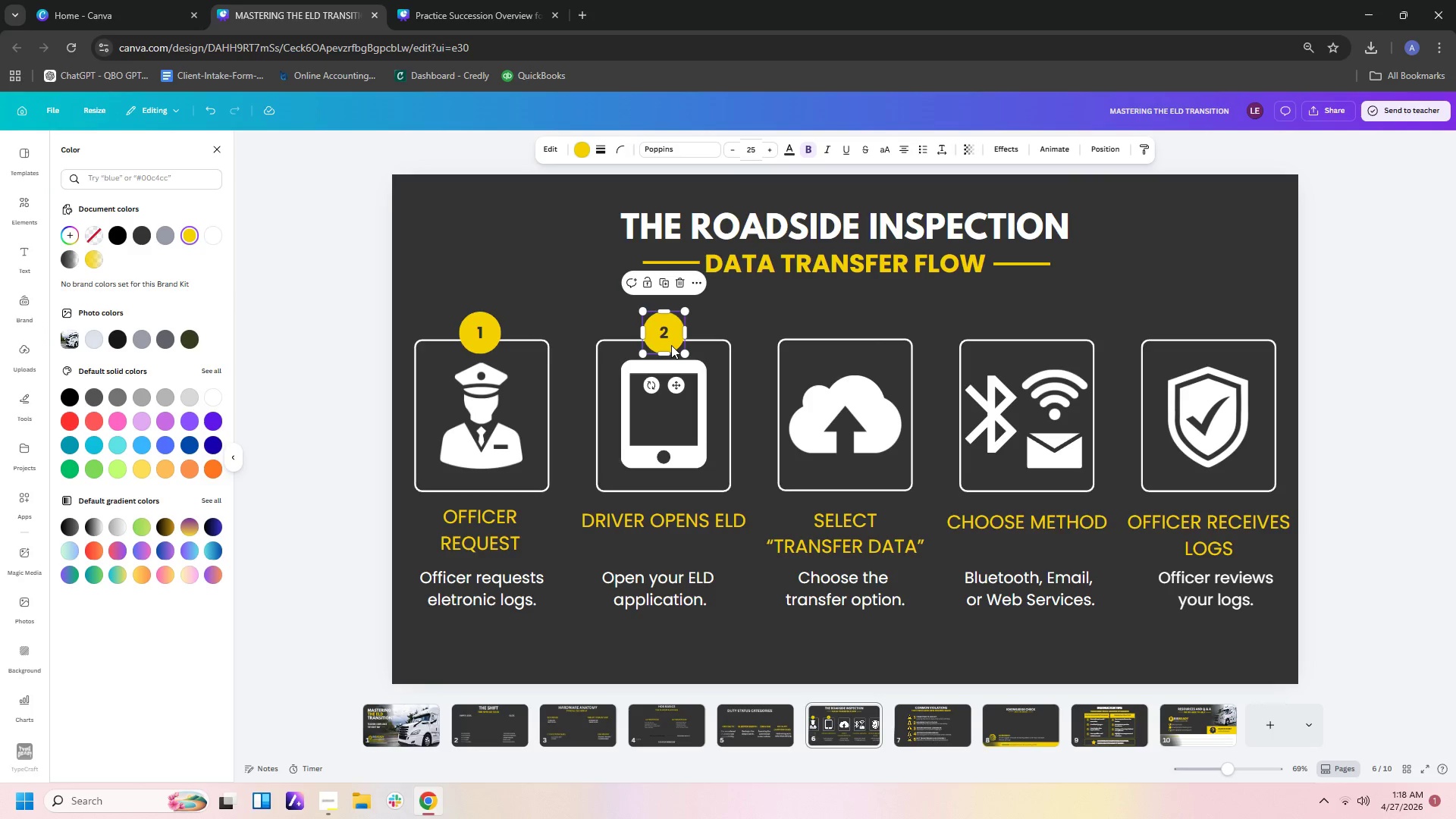 
key(Control+C)
 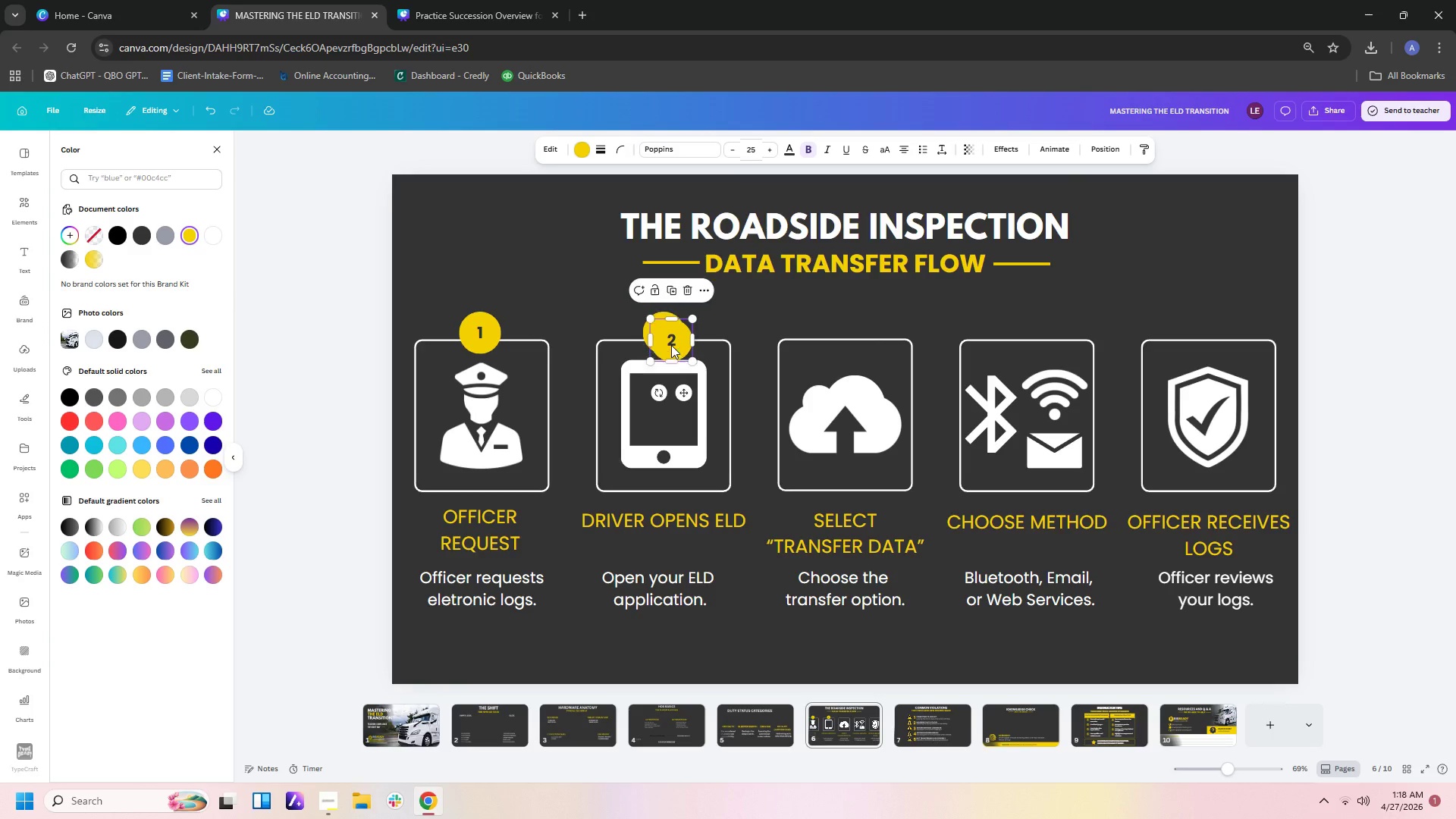 
key(Control+V)
 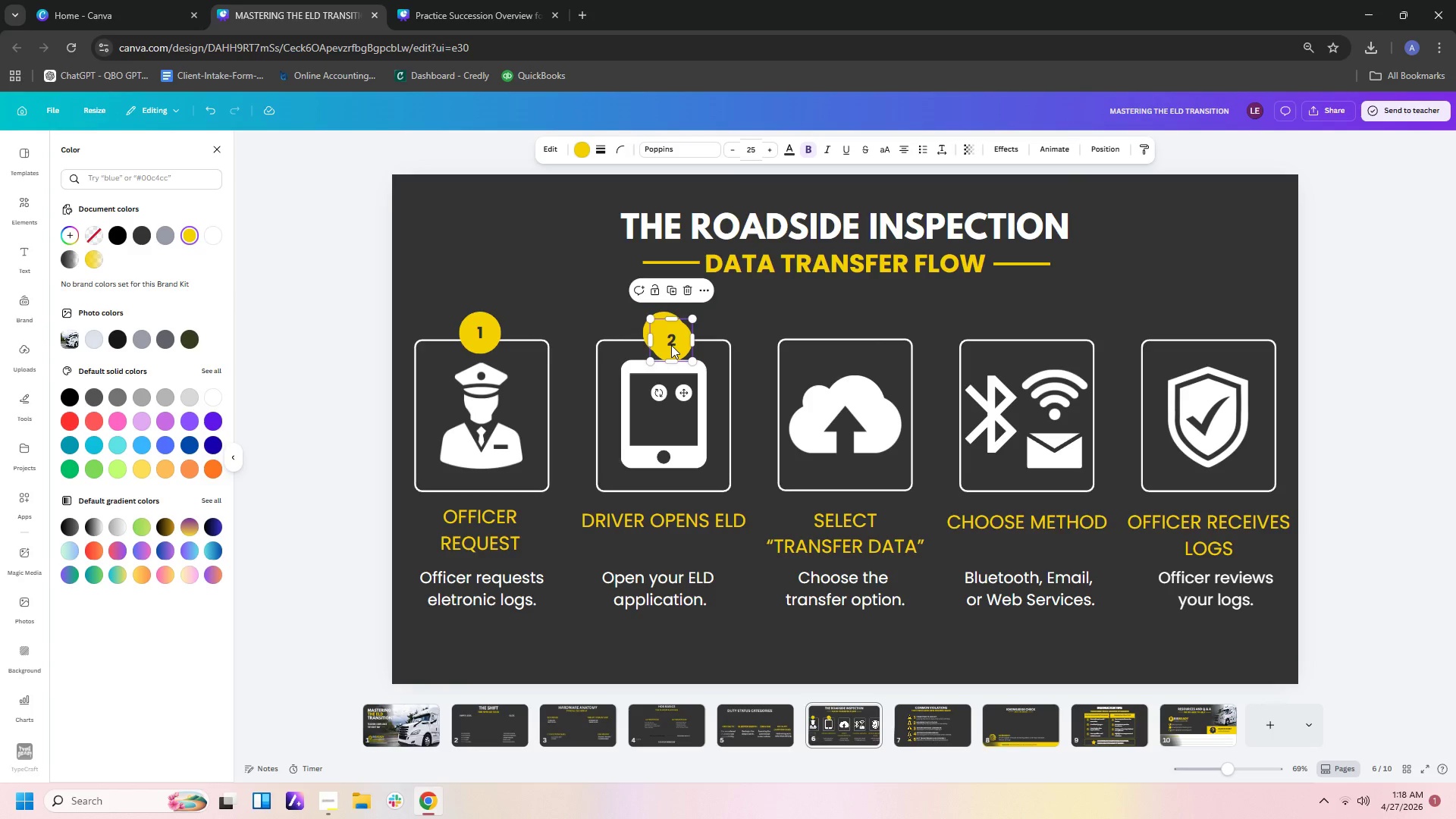 
left_click_drag(start_coordinate=[671, 345], to_coordinate=[846, 338])
 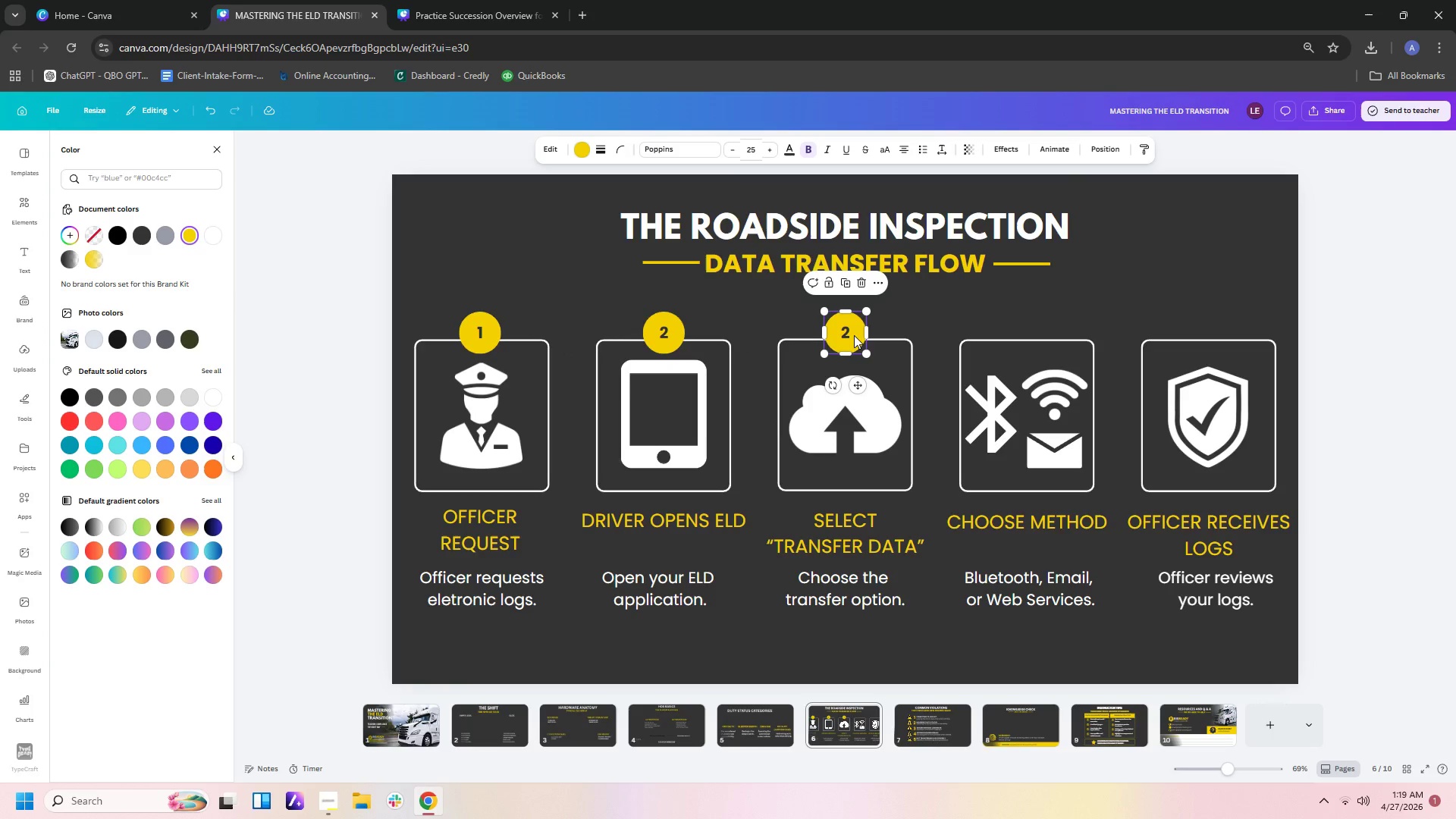 
double_click([854, 335])
 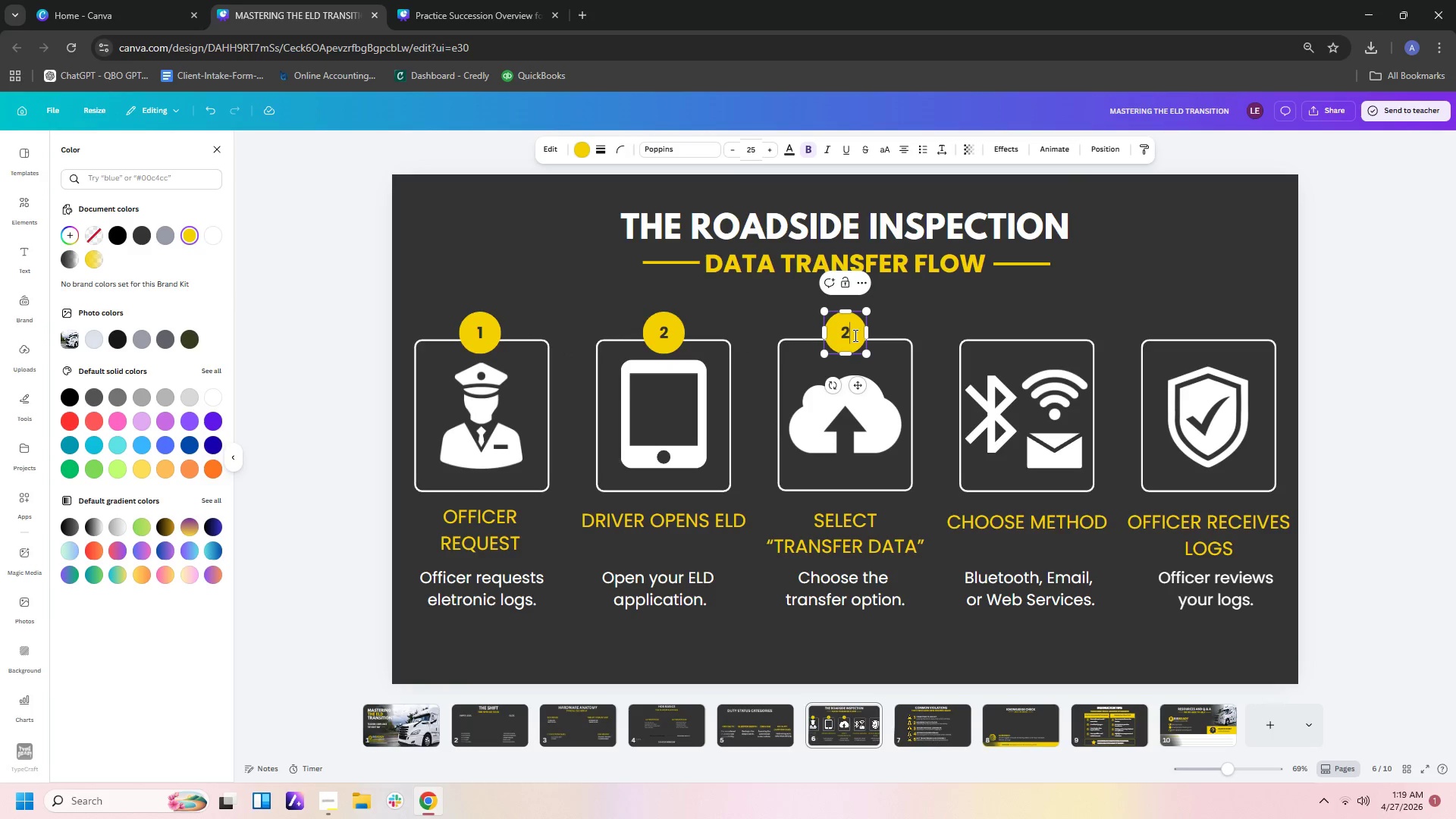 
left_click_drag(start_coordinate=[854, 335], to_coordinate=[842, 334])
 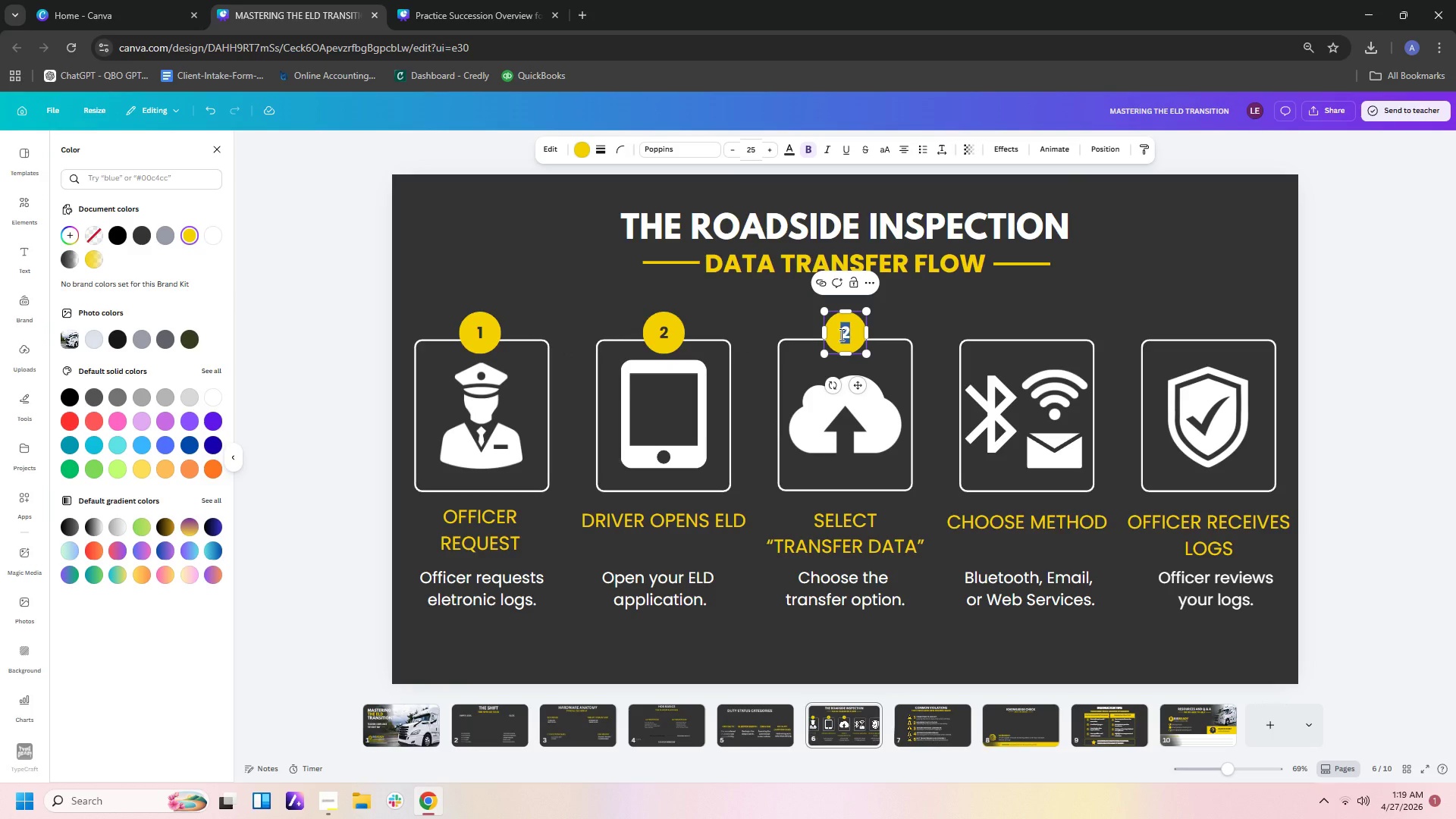 
key(Numpad3)
 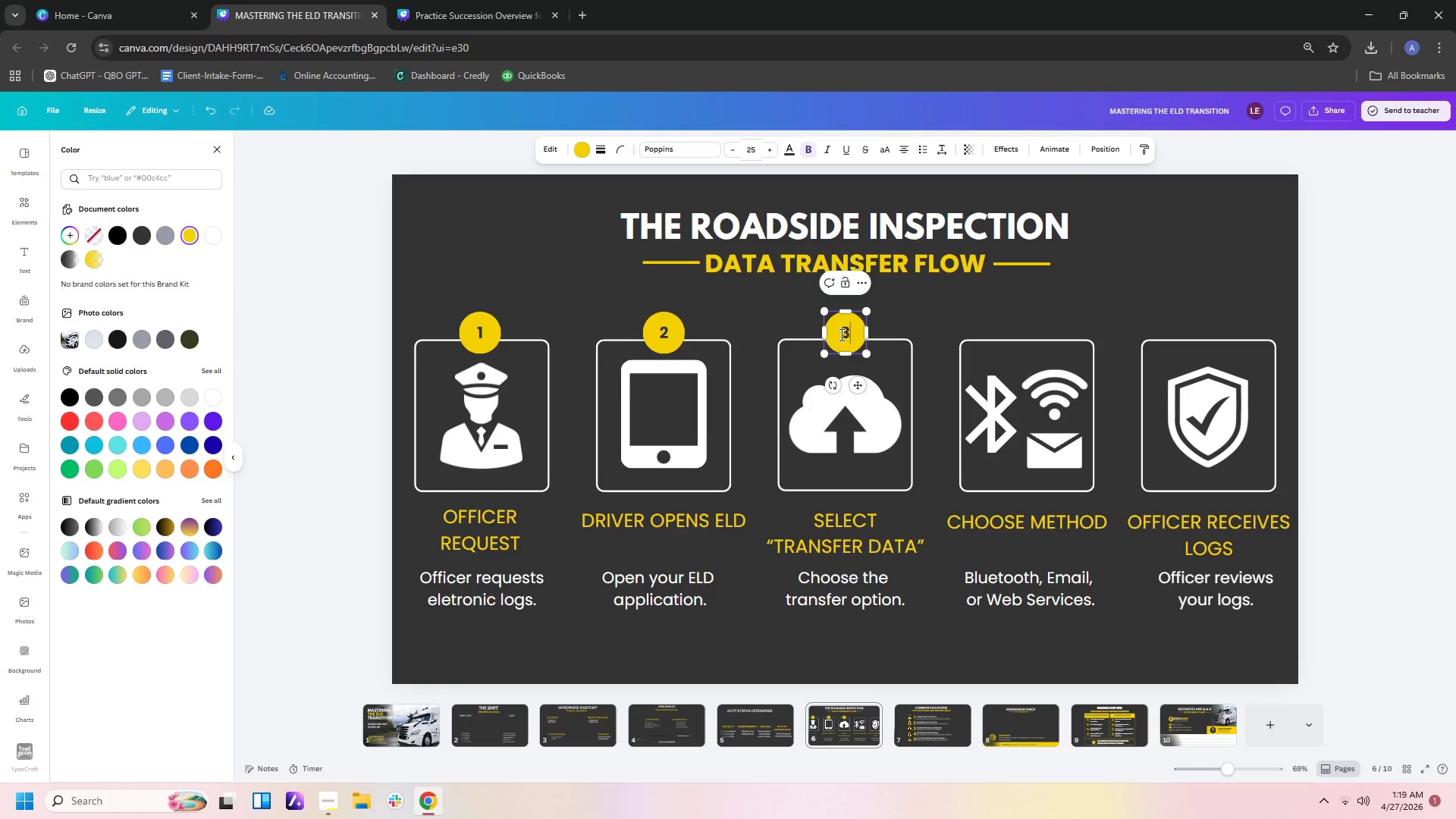 
key(Enter)
 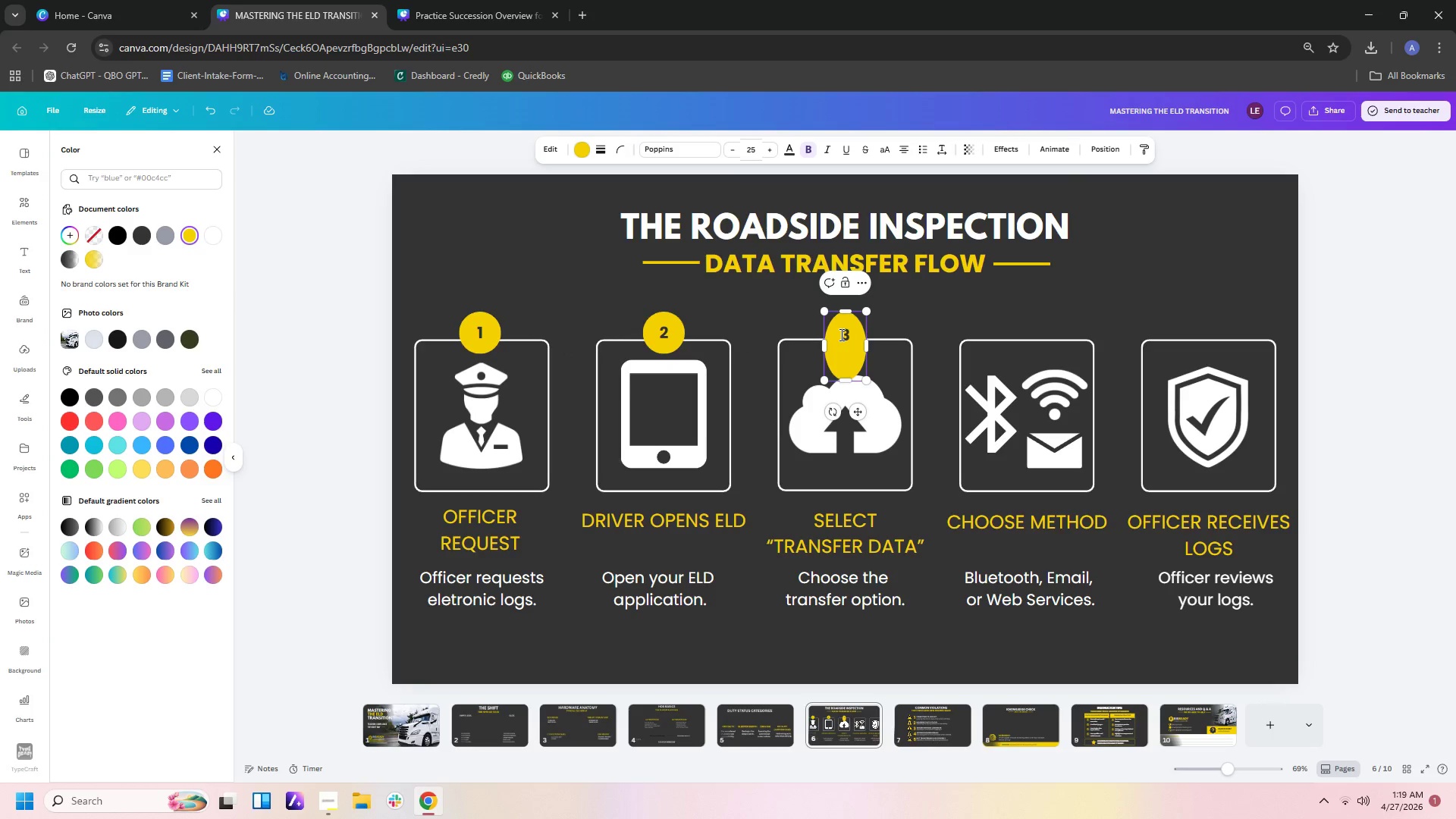 
key(Backspace)
 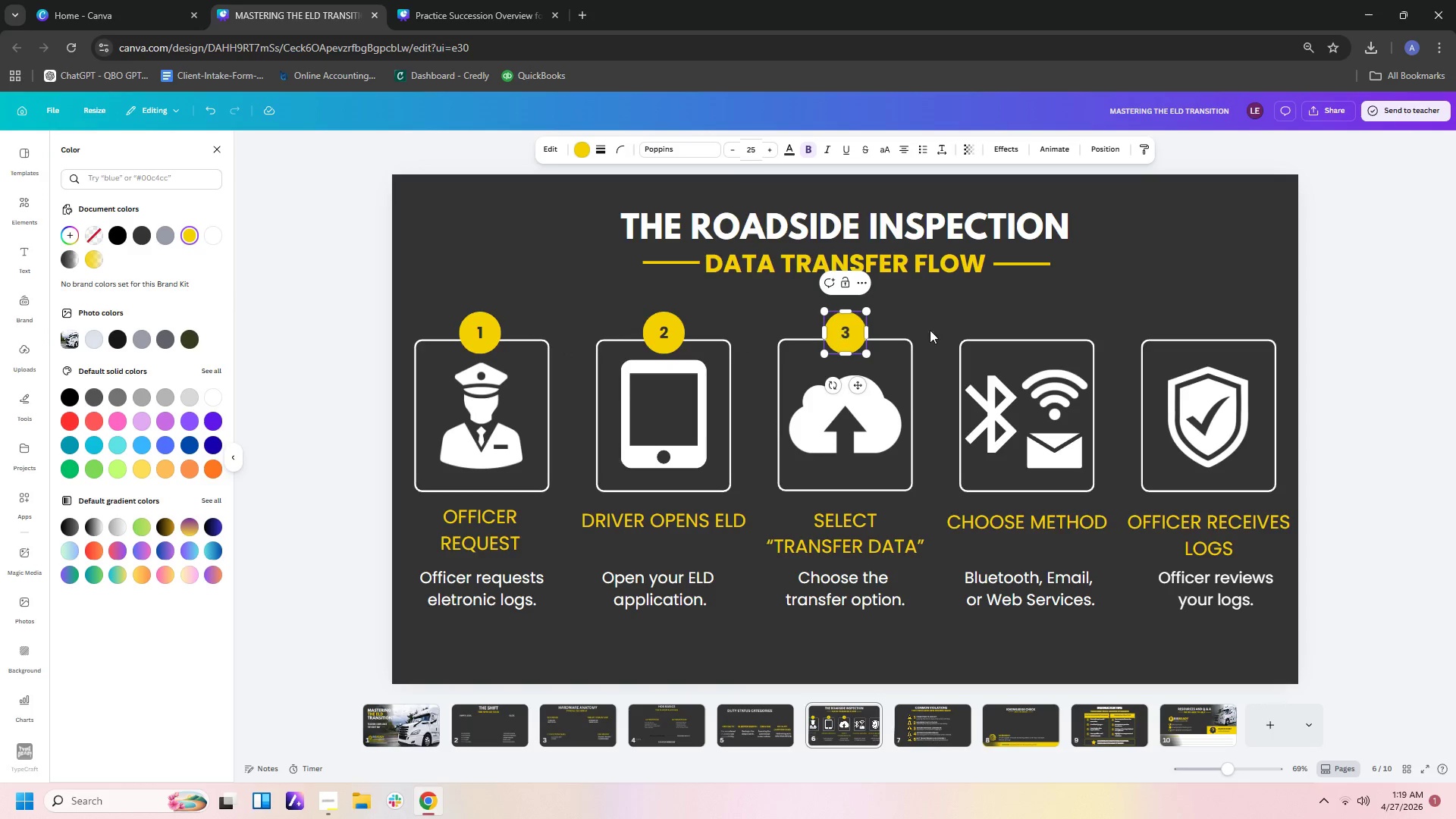 
left_click([938, 328])
 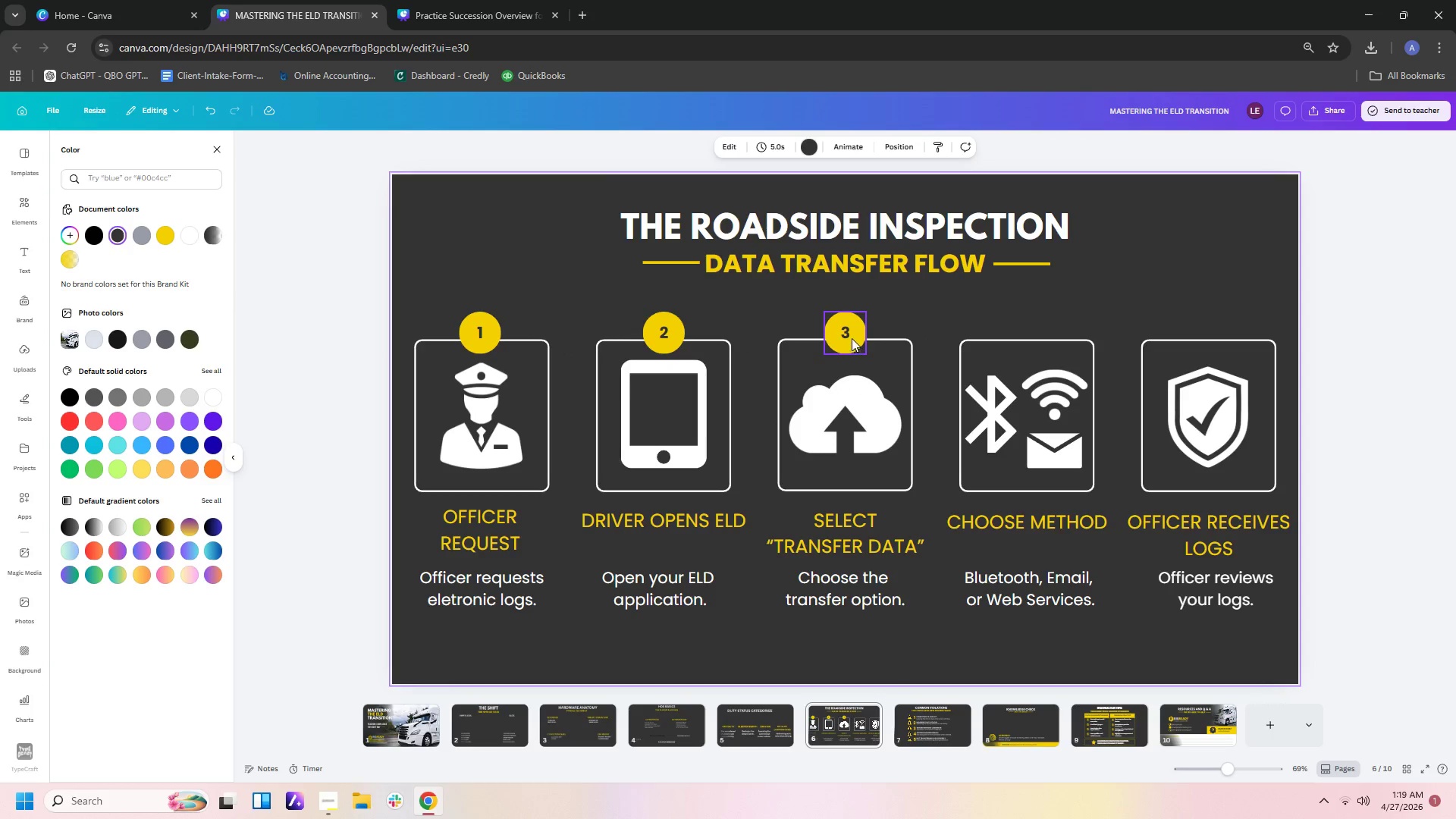 
left_click([852, 331])
 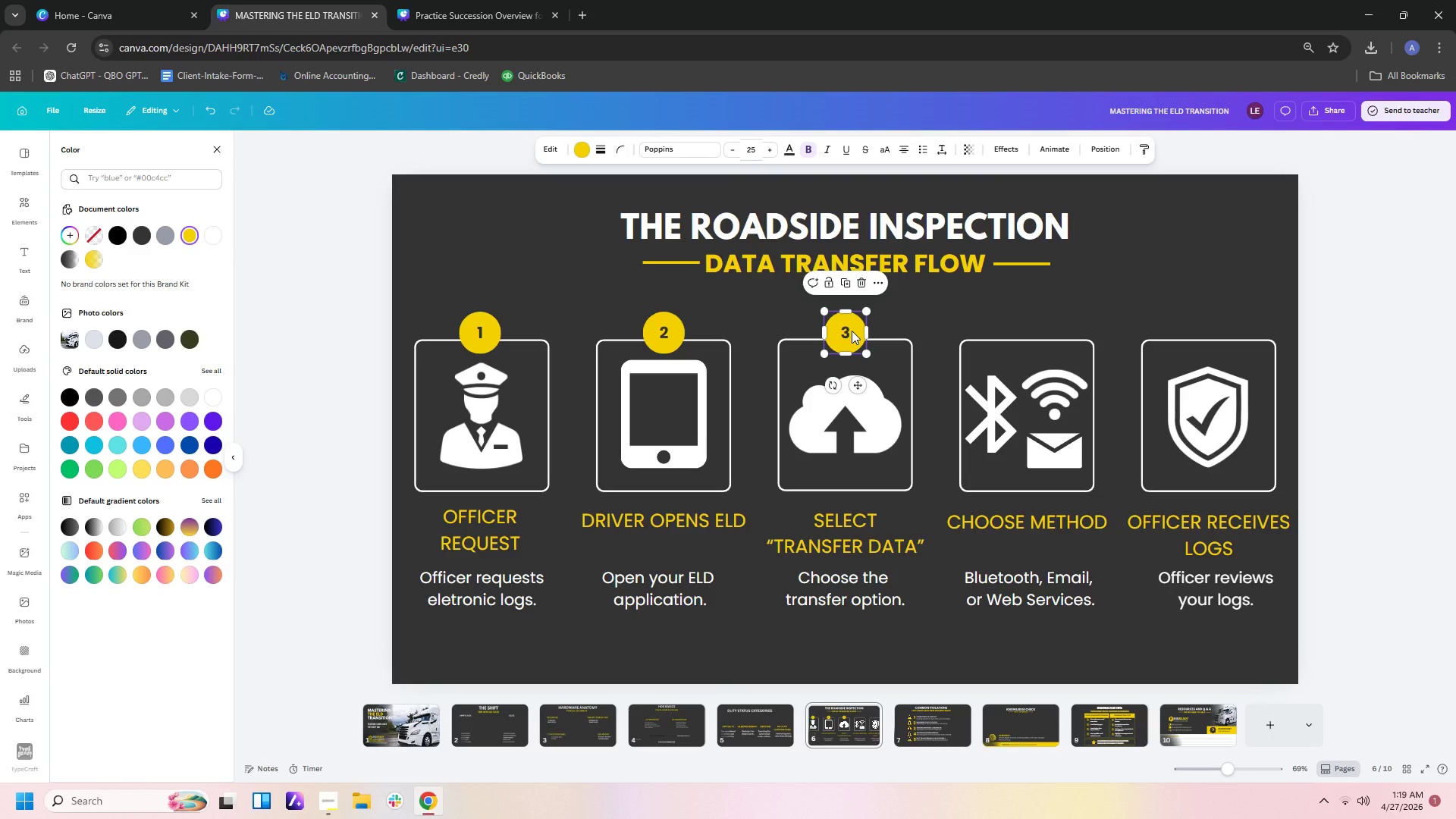 
key(Control+C)
 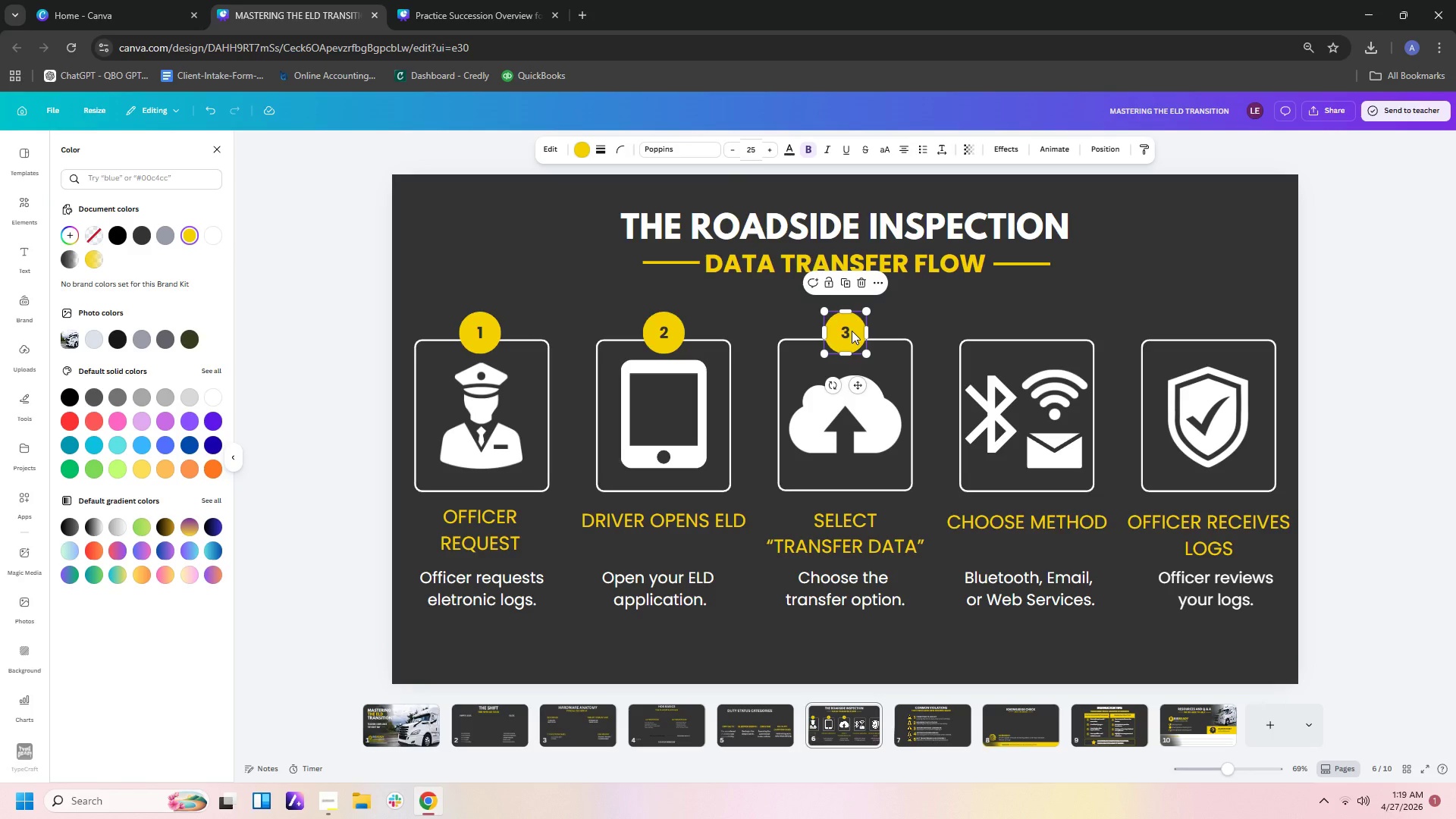 
key(Control+V)
 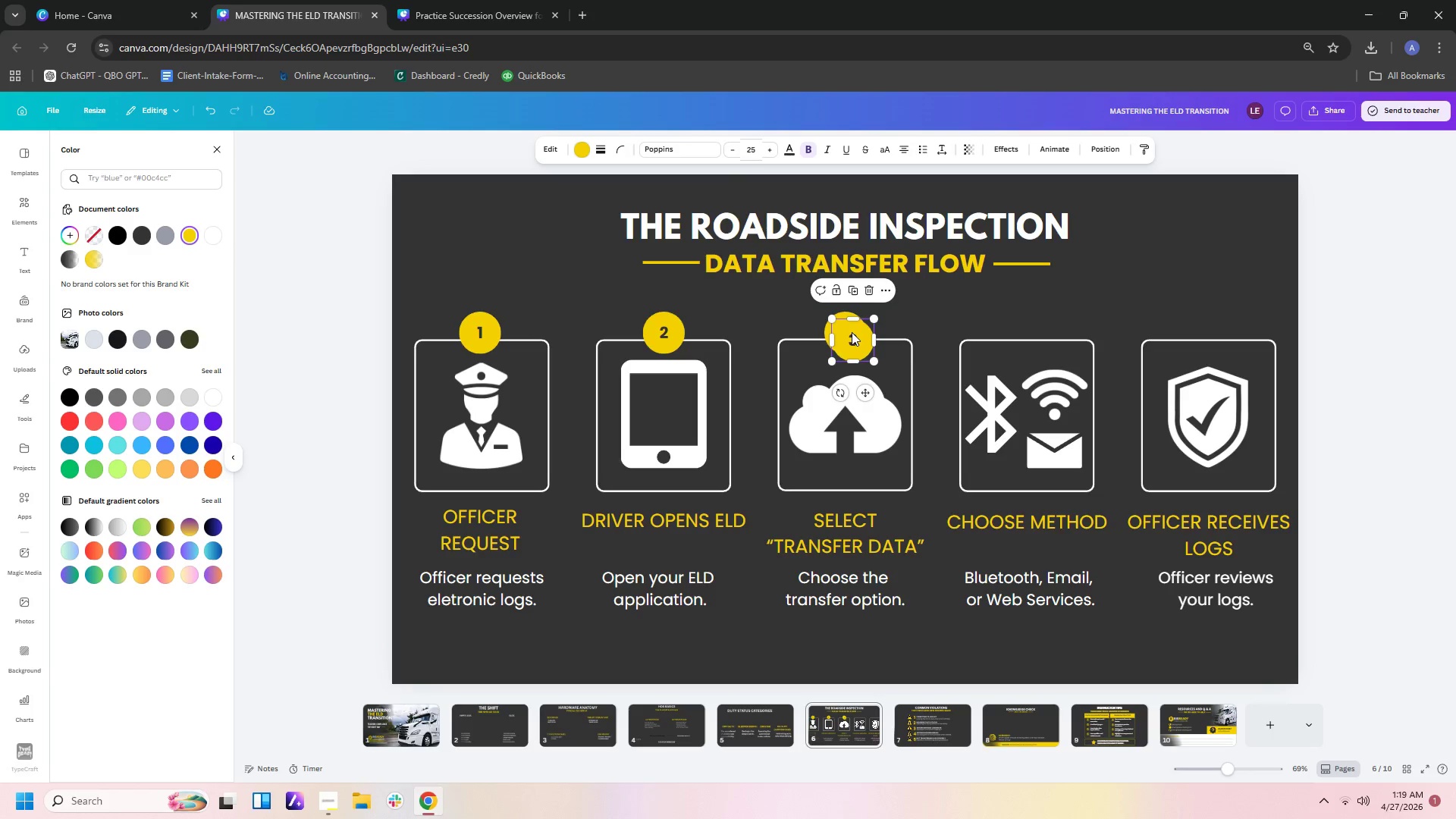 
left_click_drag(start_coordinate=[852, 332], to_coordinate=[1025, 320])
 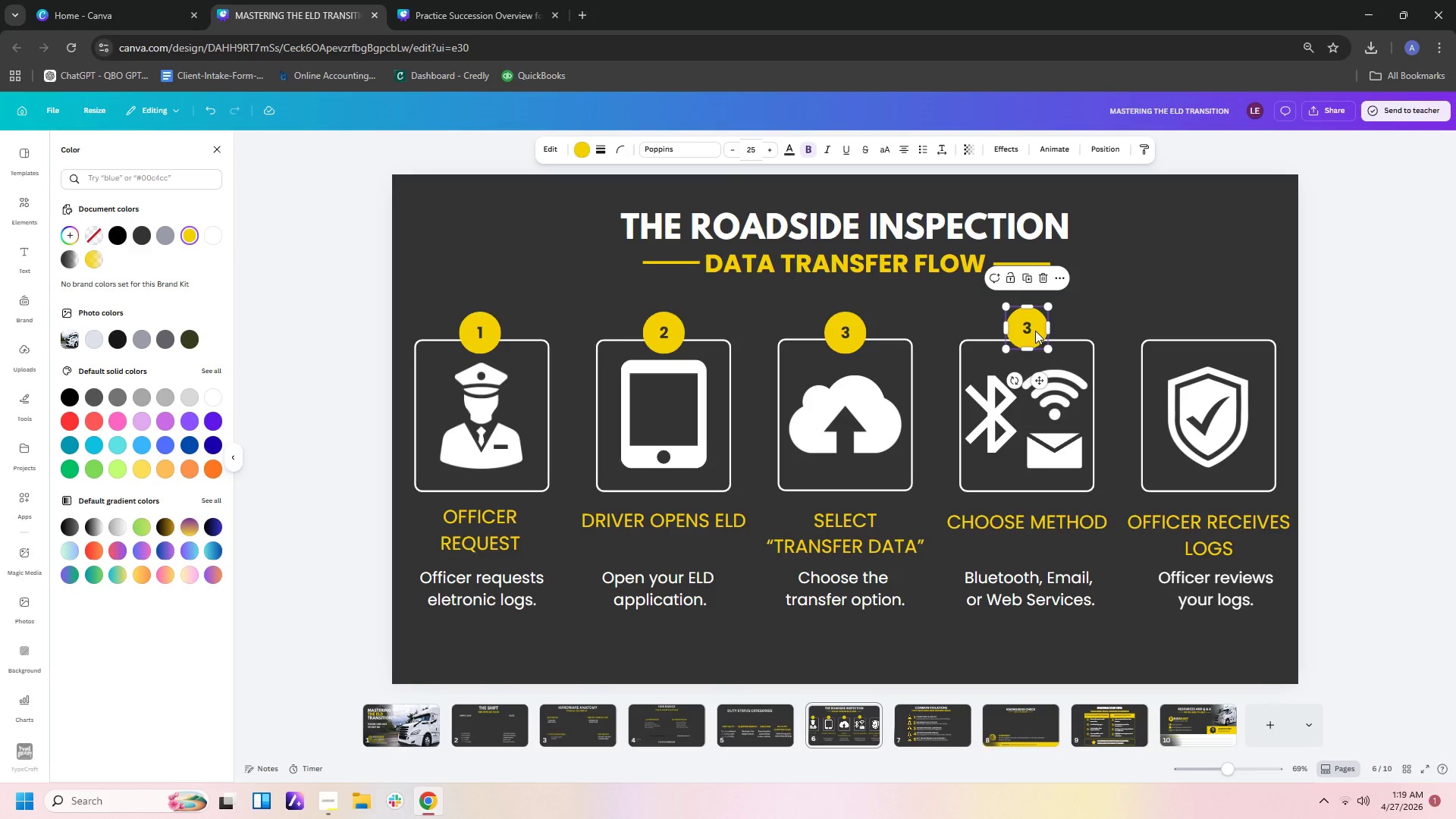 
double_click([1035, 331])
 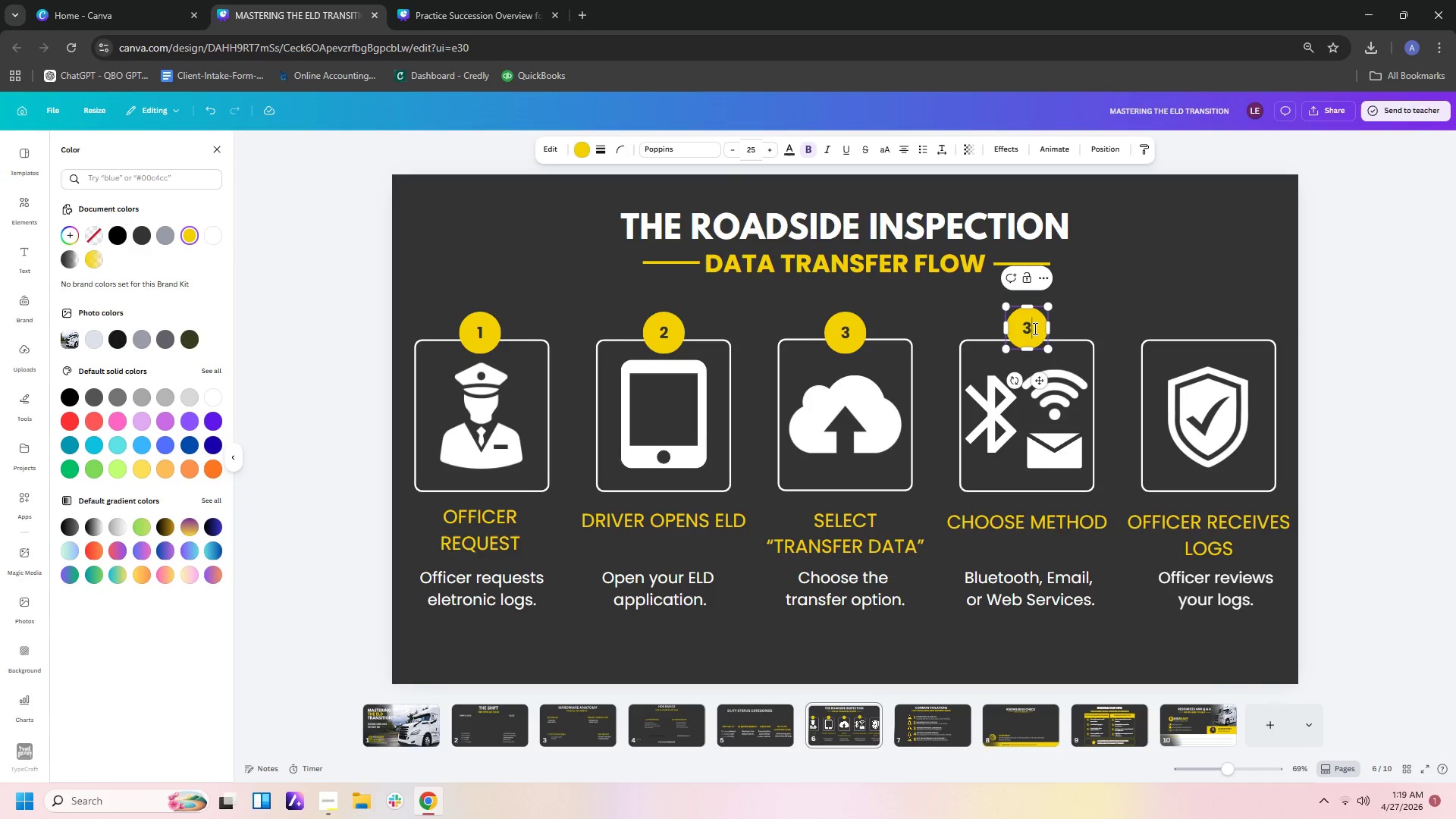 
left_click_drag(start_coordinate=[1034, 328], to_coordinate=[1021, 328])
 